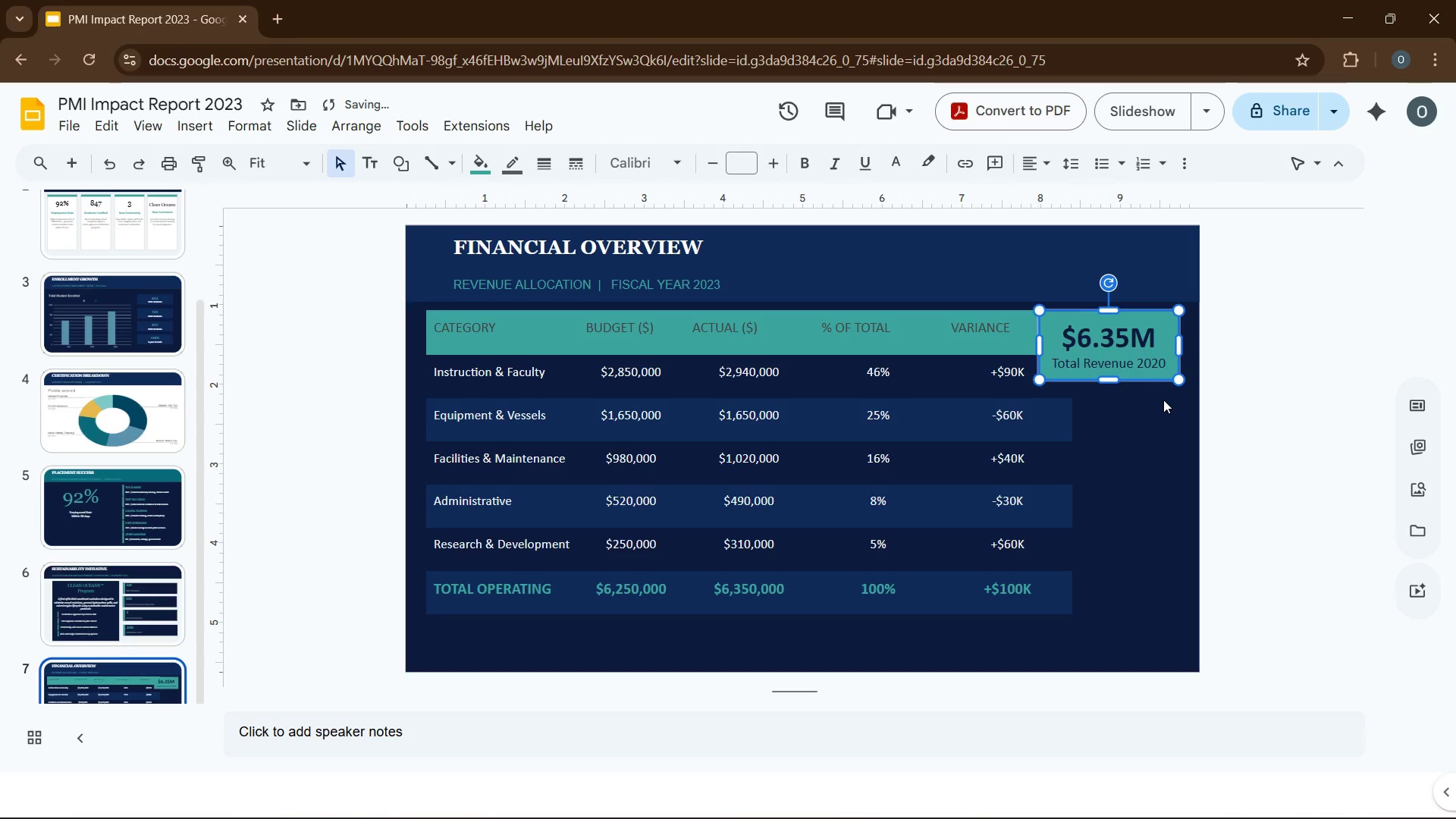 
key(ArrowUp)
 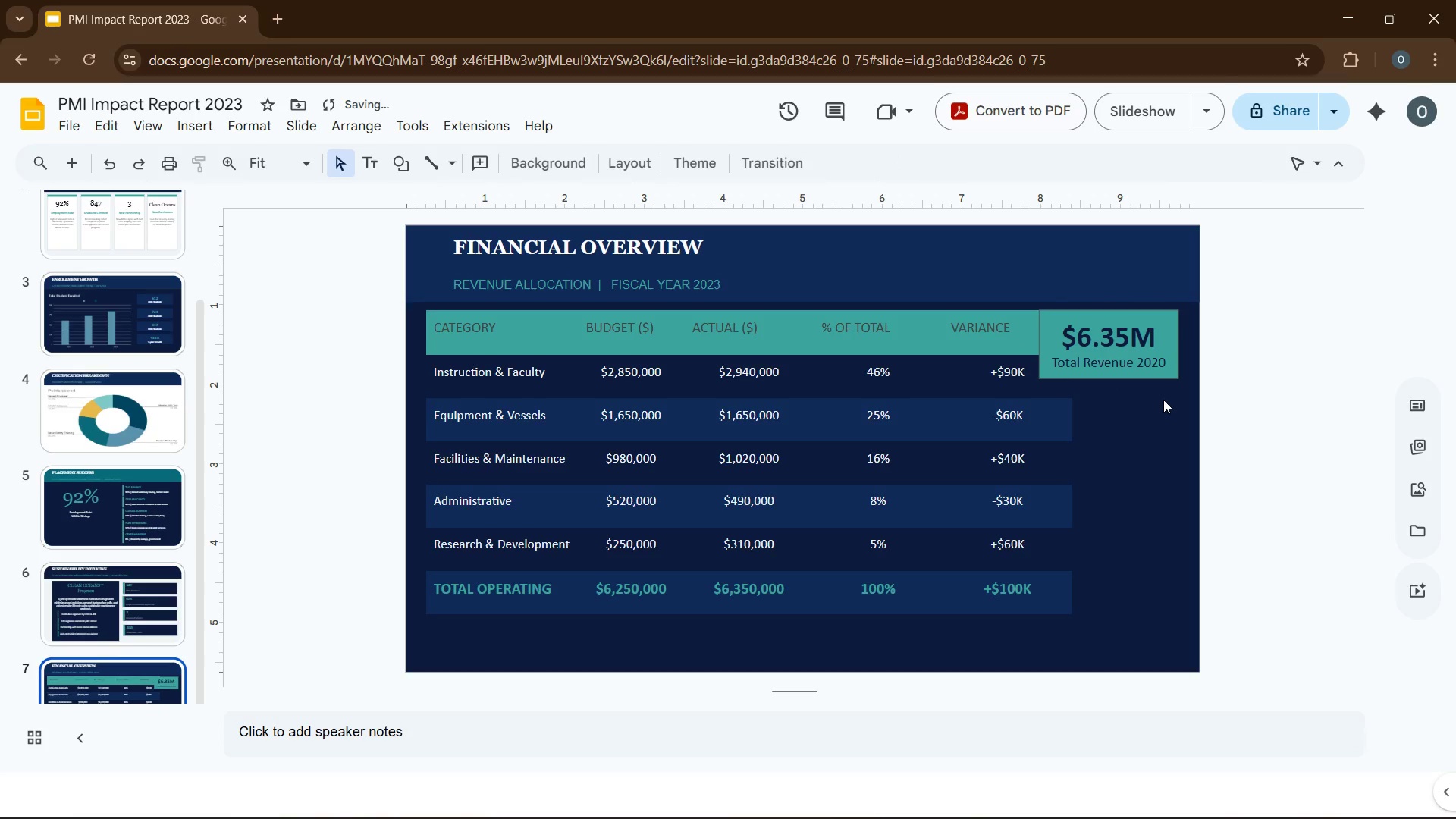 
left_click([1163, 400])
 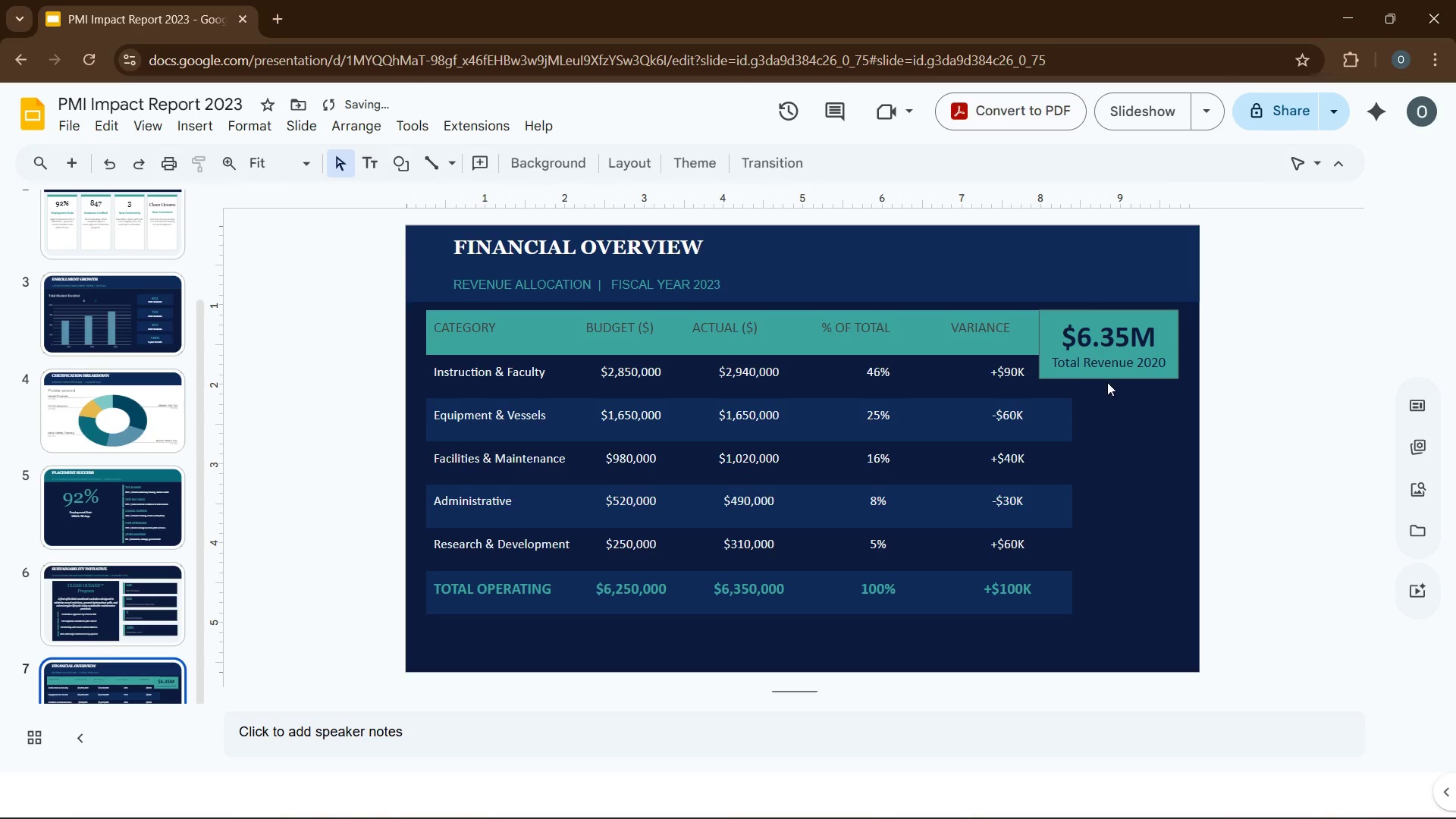 
left_click([1107, 378])
 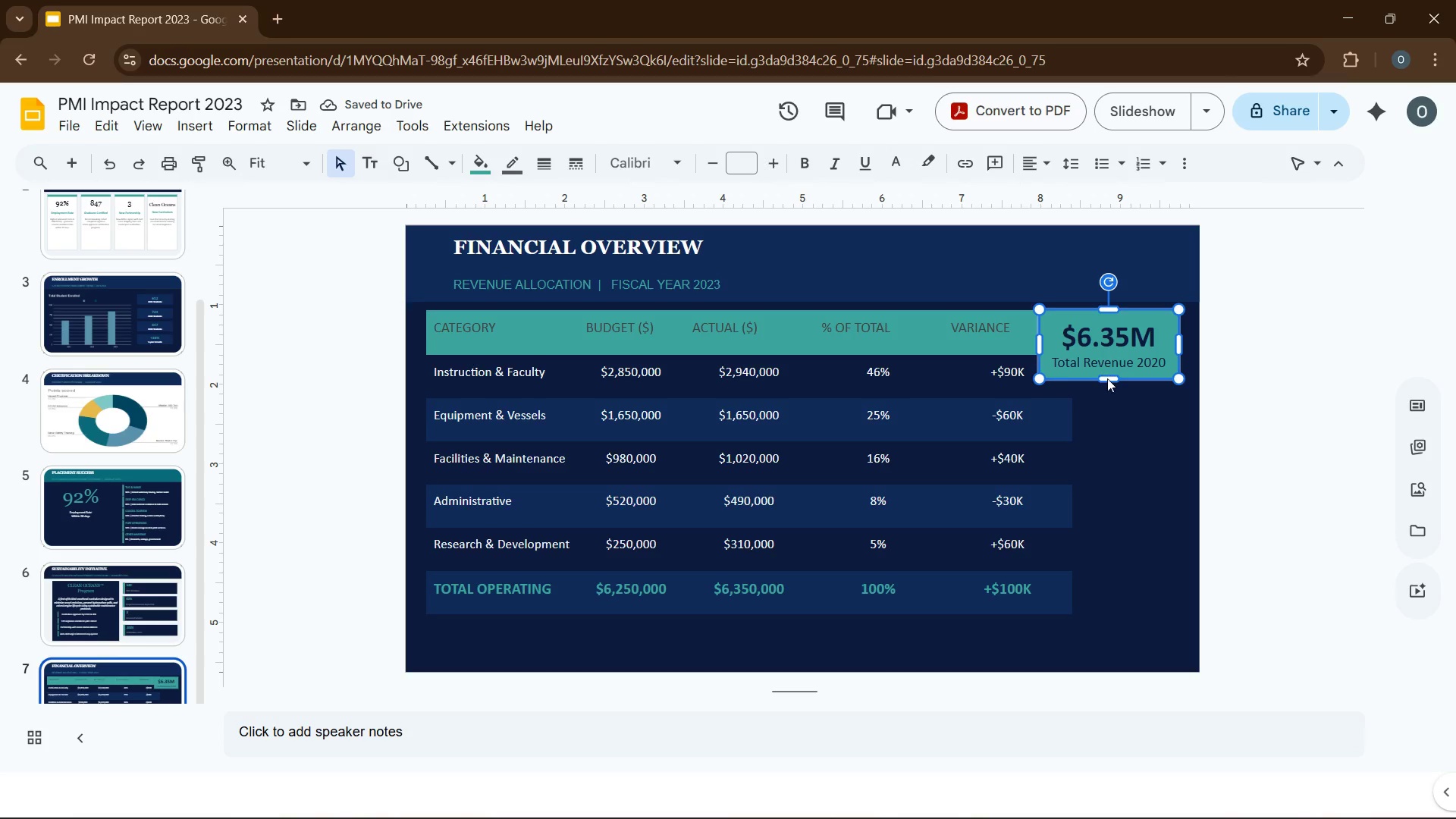 
right_click([1107, 378])
 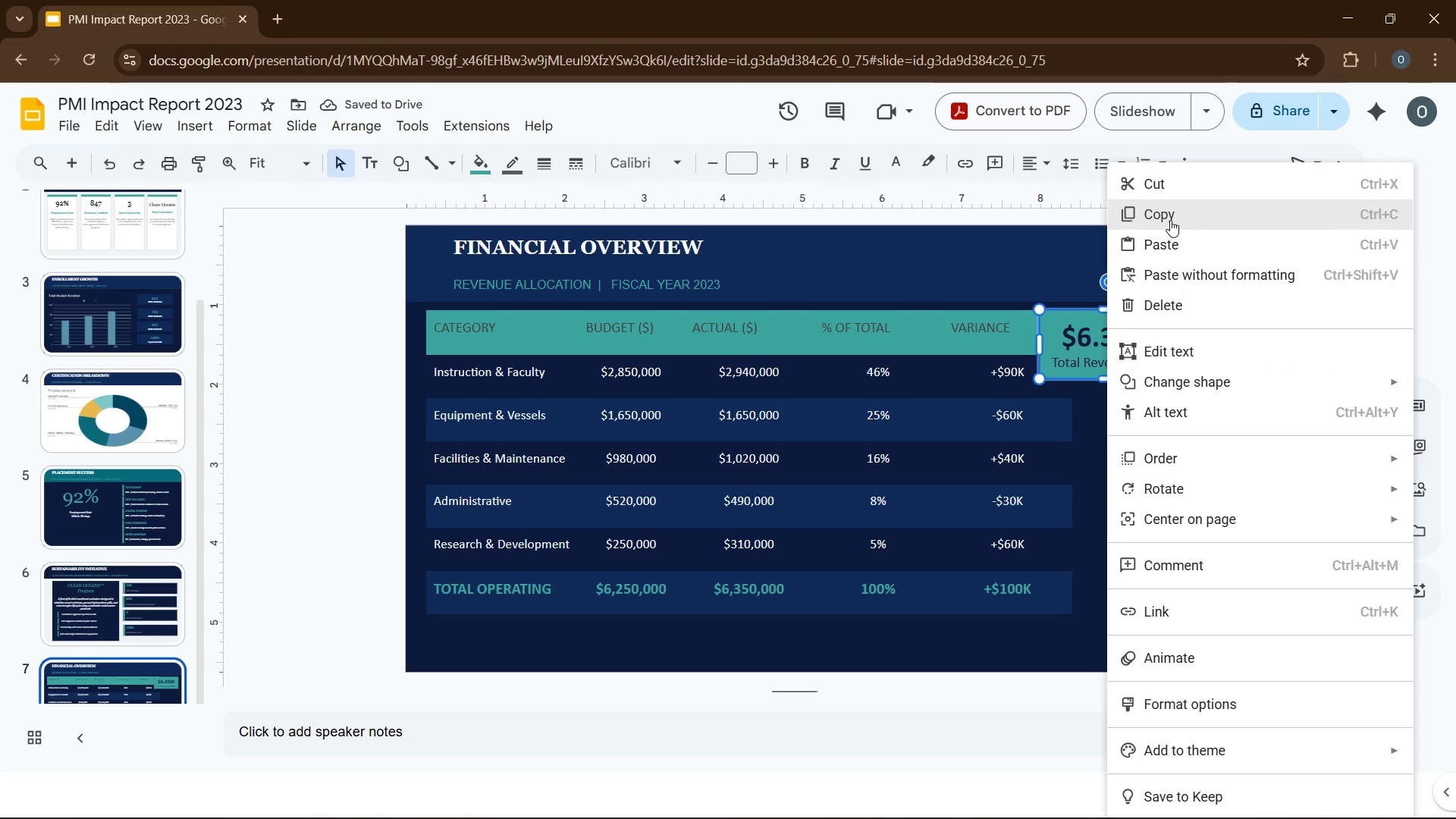 
left_click([1170, 220])
 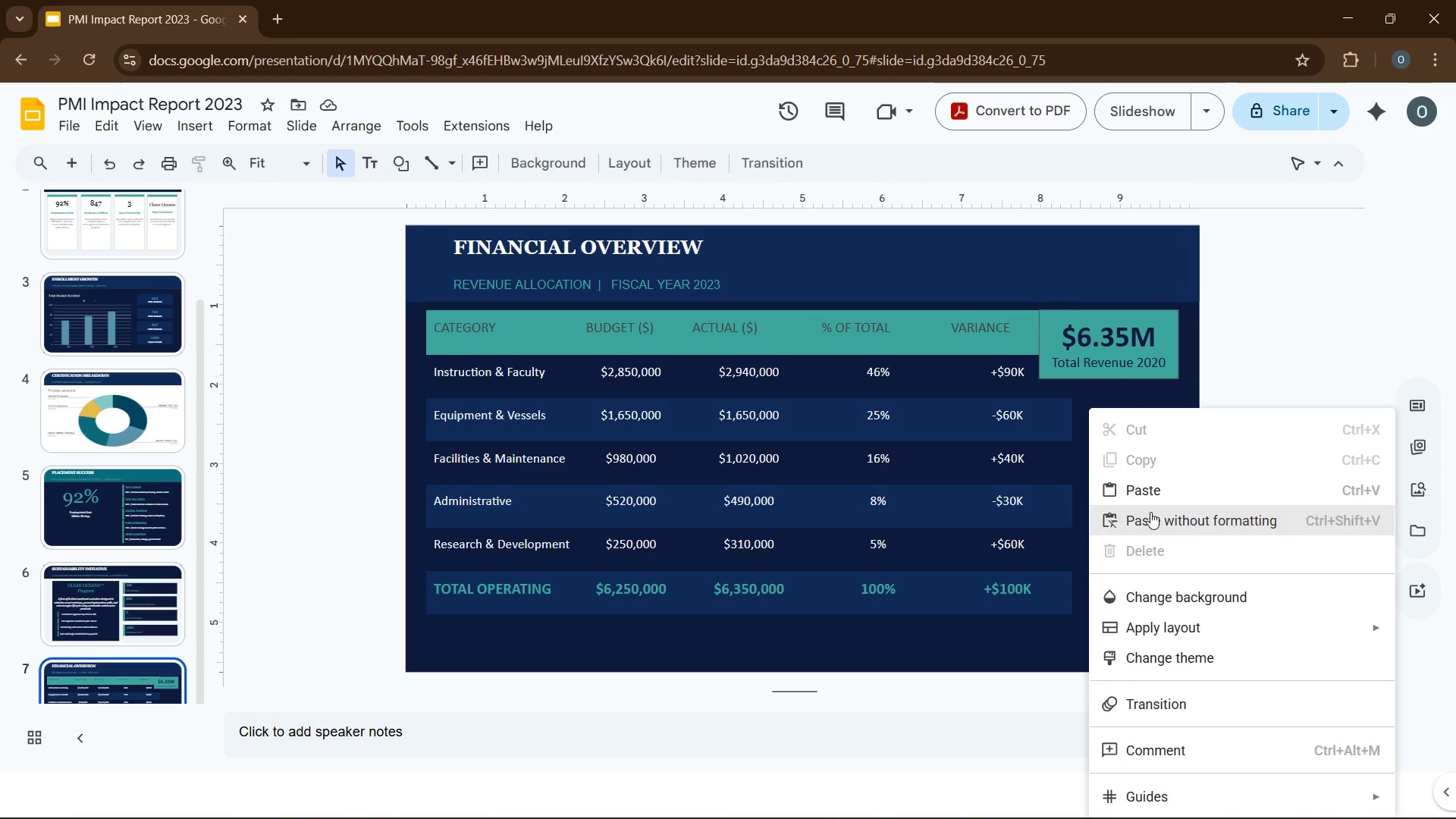 
left_click([1147, 496])
 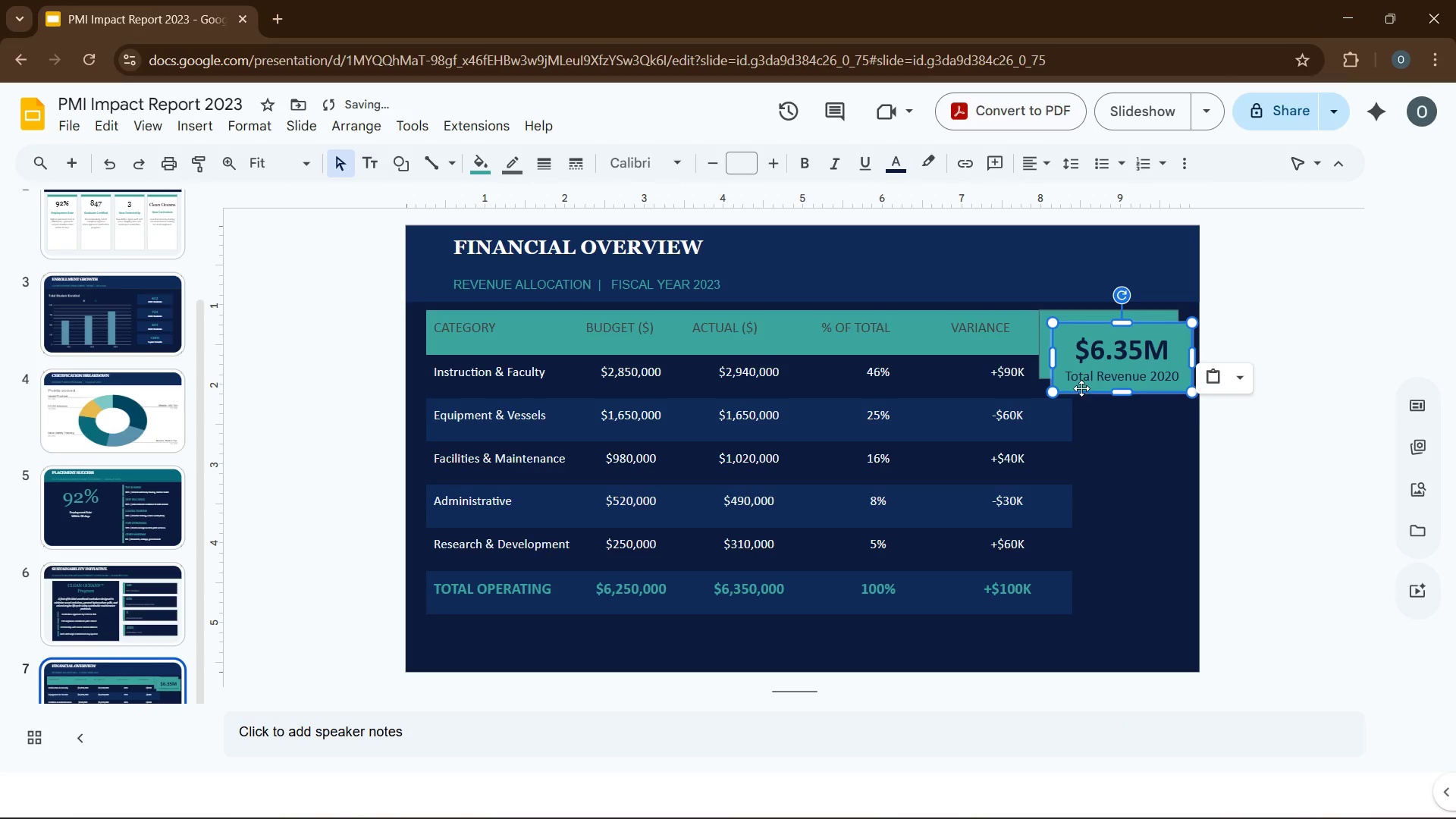 
left_click_drag(start_coordinate=[1081, 388], to_coordinate=[1072, 452])
 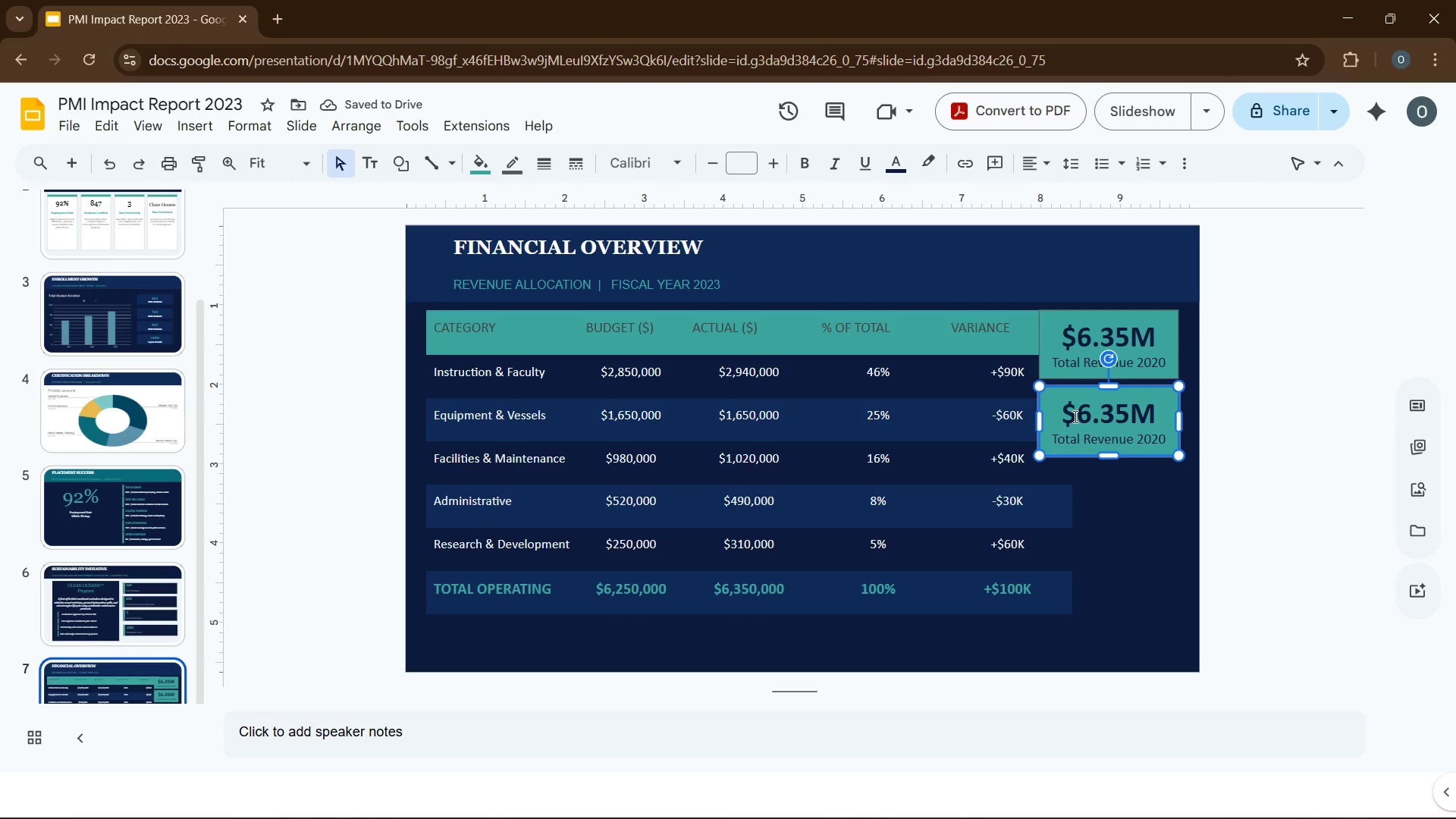 
left_click_drag(start_coordinate=[1059, 413], to_coordinate=[1150, 414])
 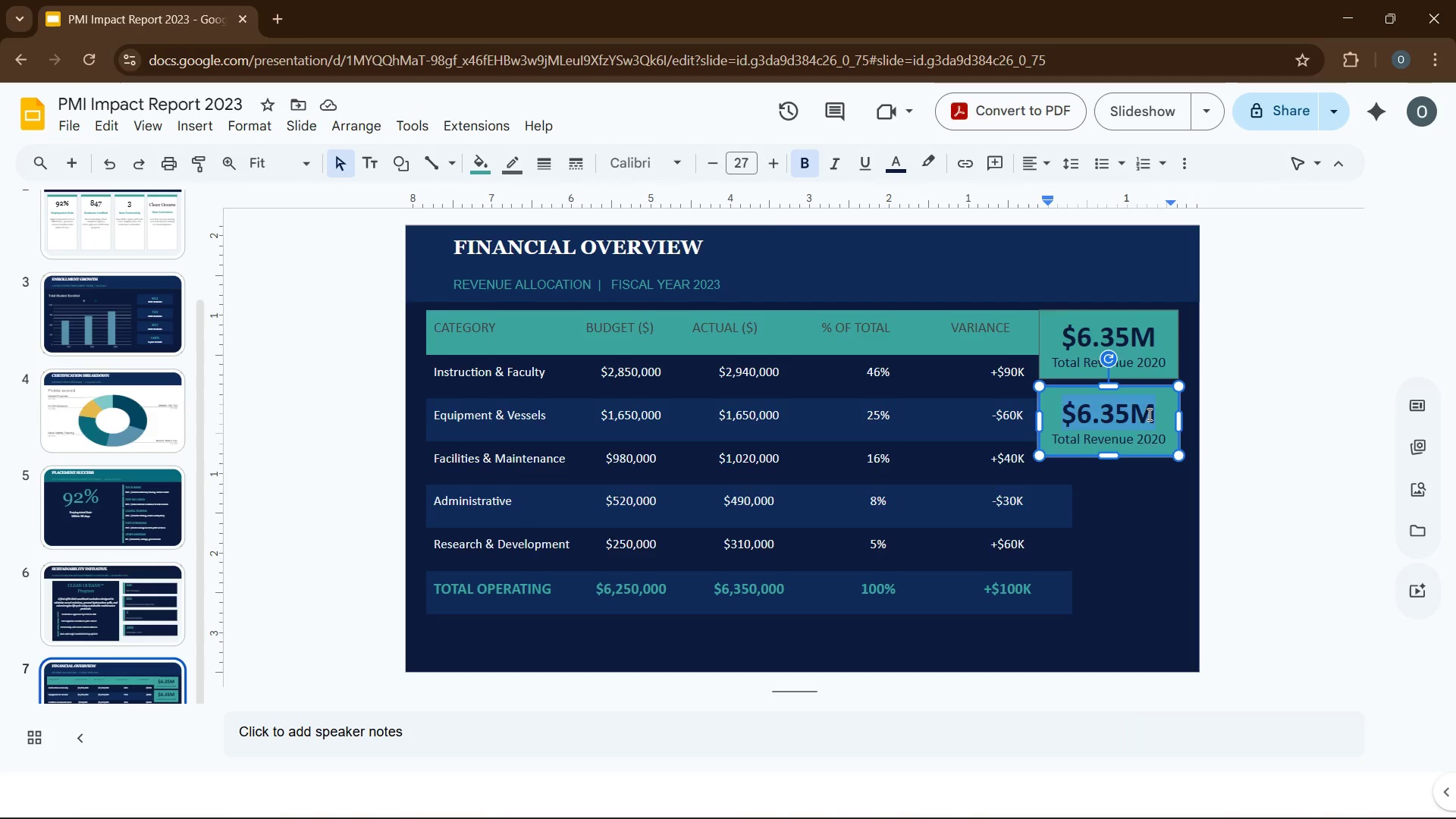 
key(NumpadAdd)
 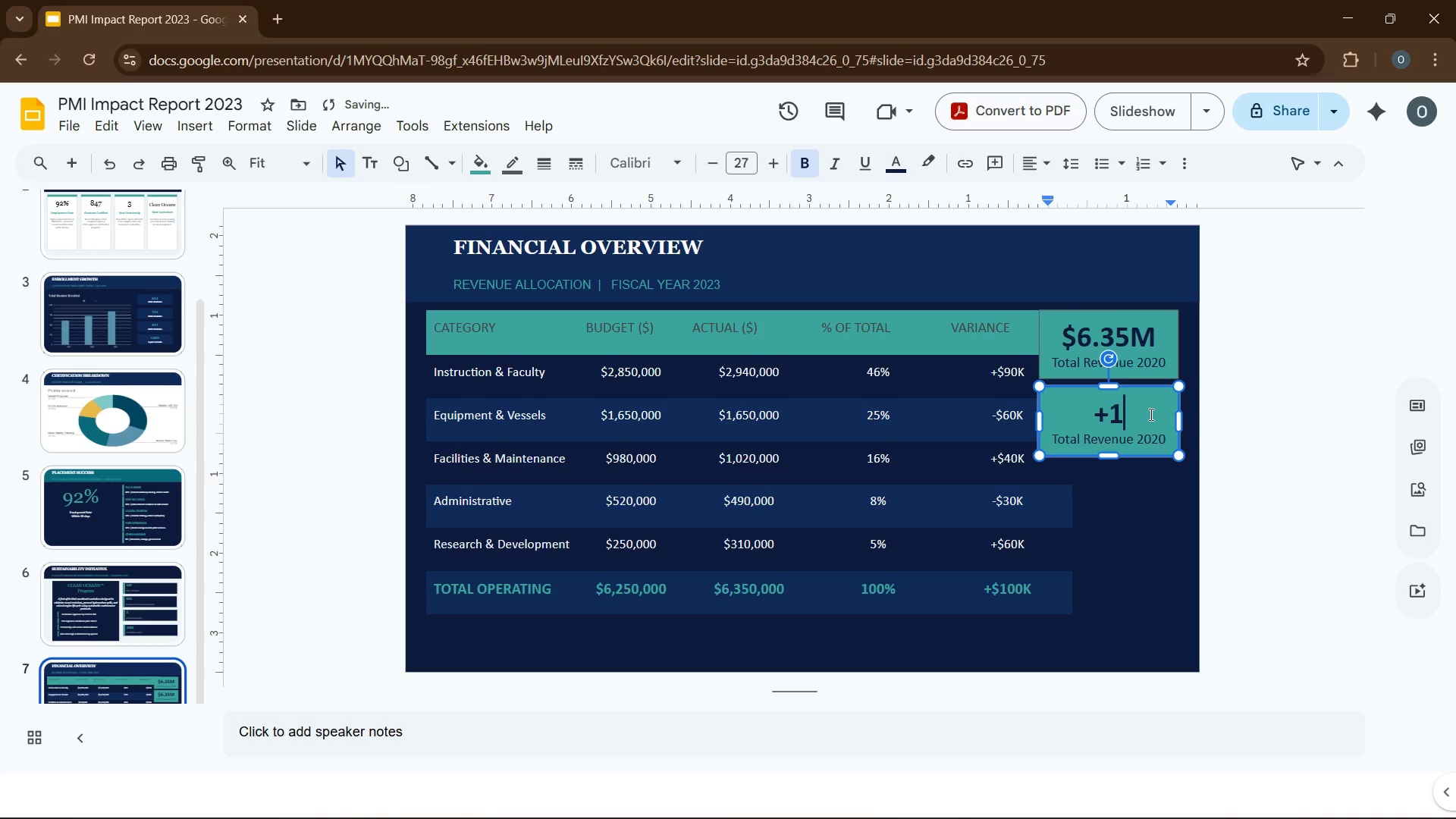 
key(Numpad1)
 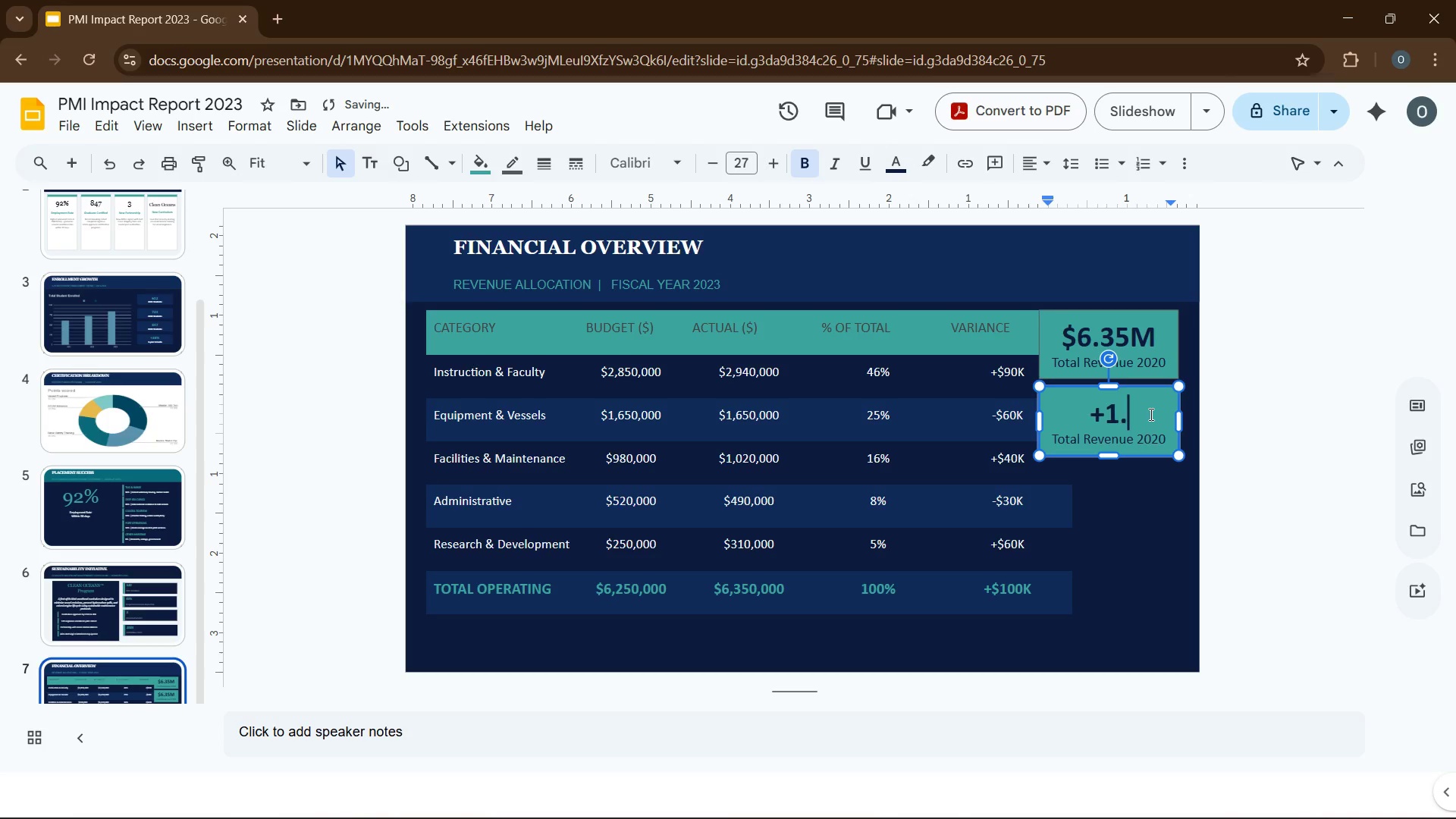 
key(NumpadDecimal)
 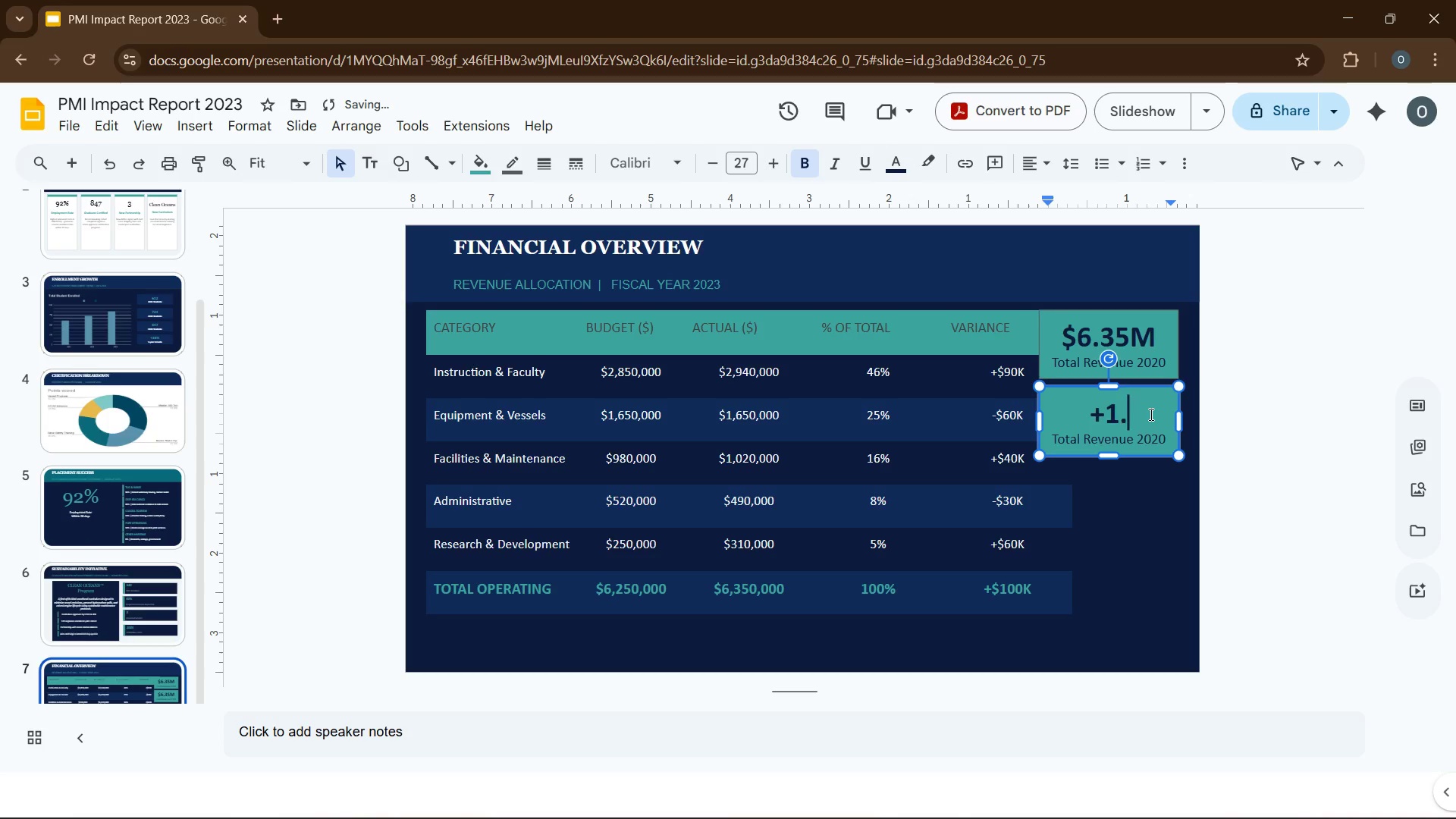 
key(Numpad6)
 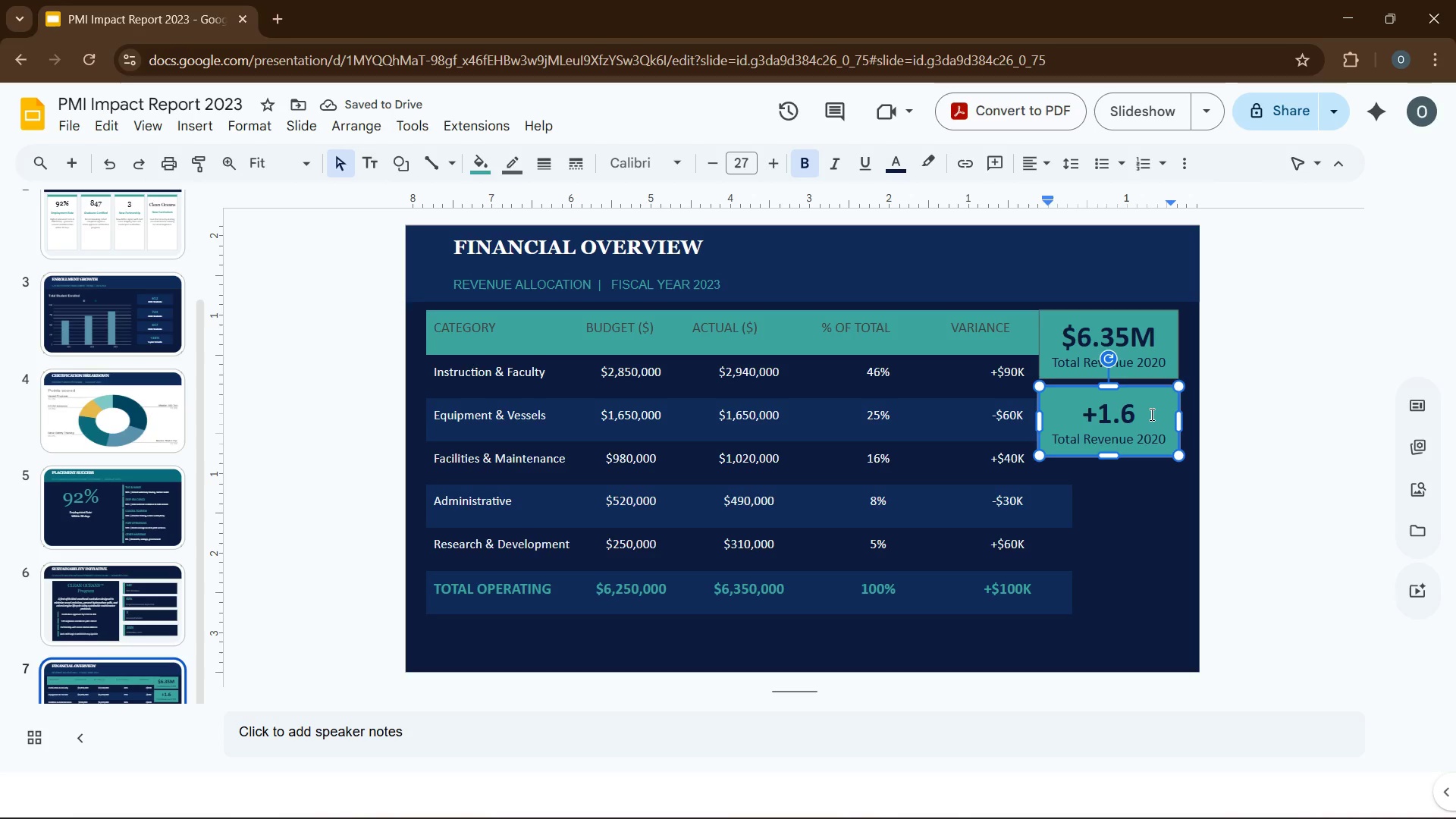 
key(Shift+5)
 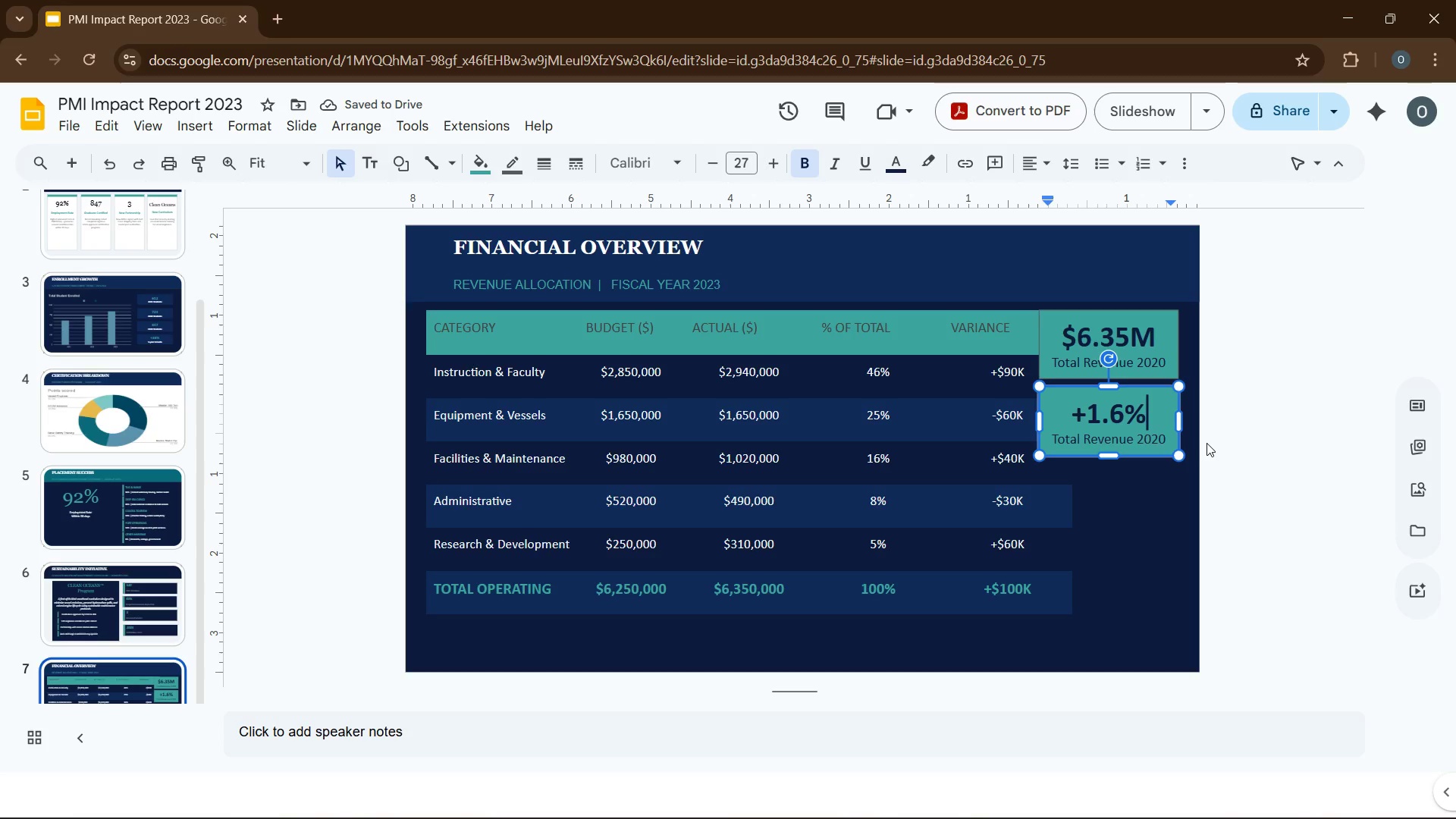 
wait(5.39)
 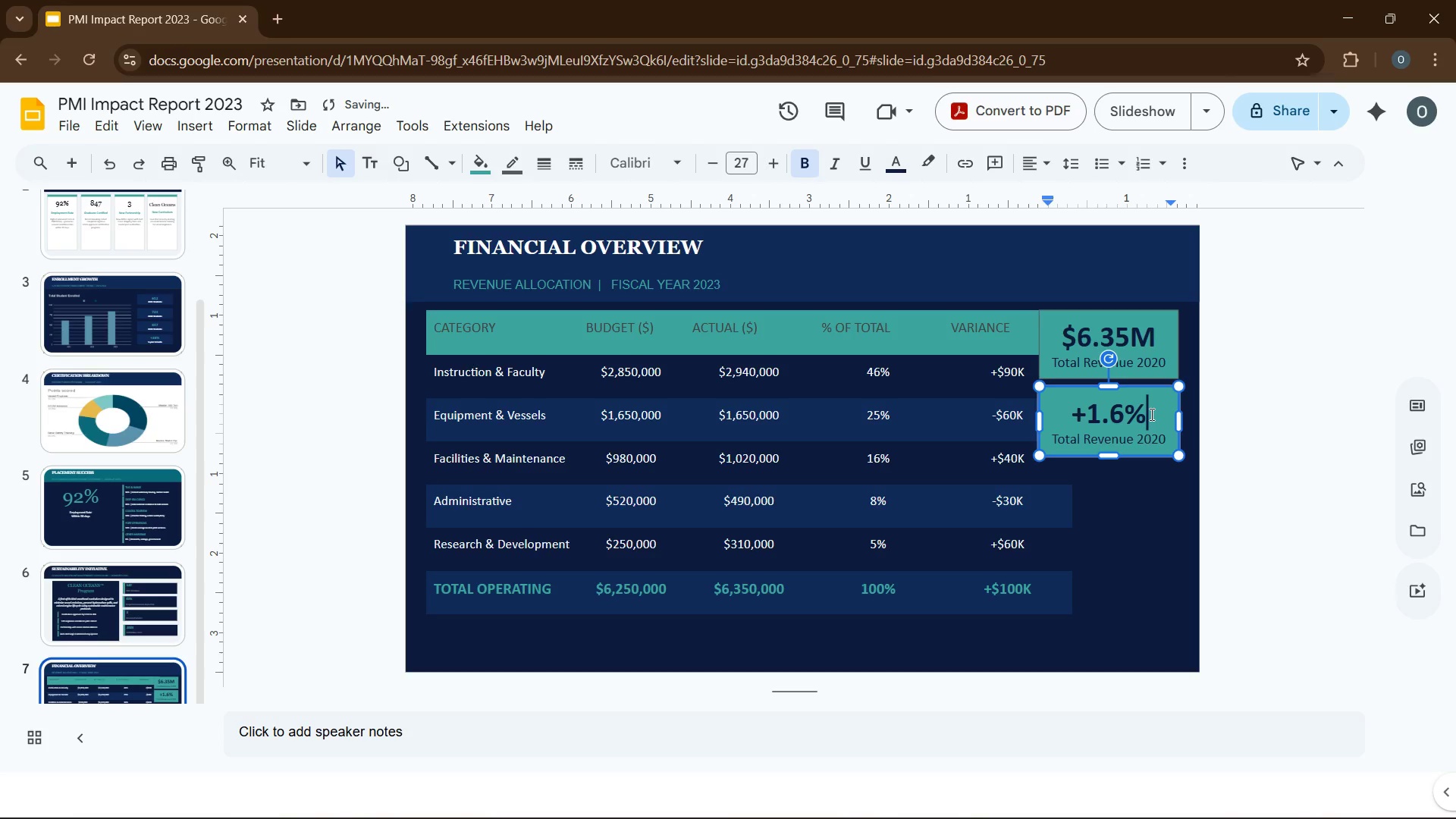 
left_click_drag(start_coordinate=[1168, 439], to_coordinate=[1059, 441])
 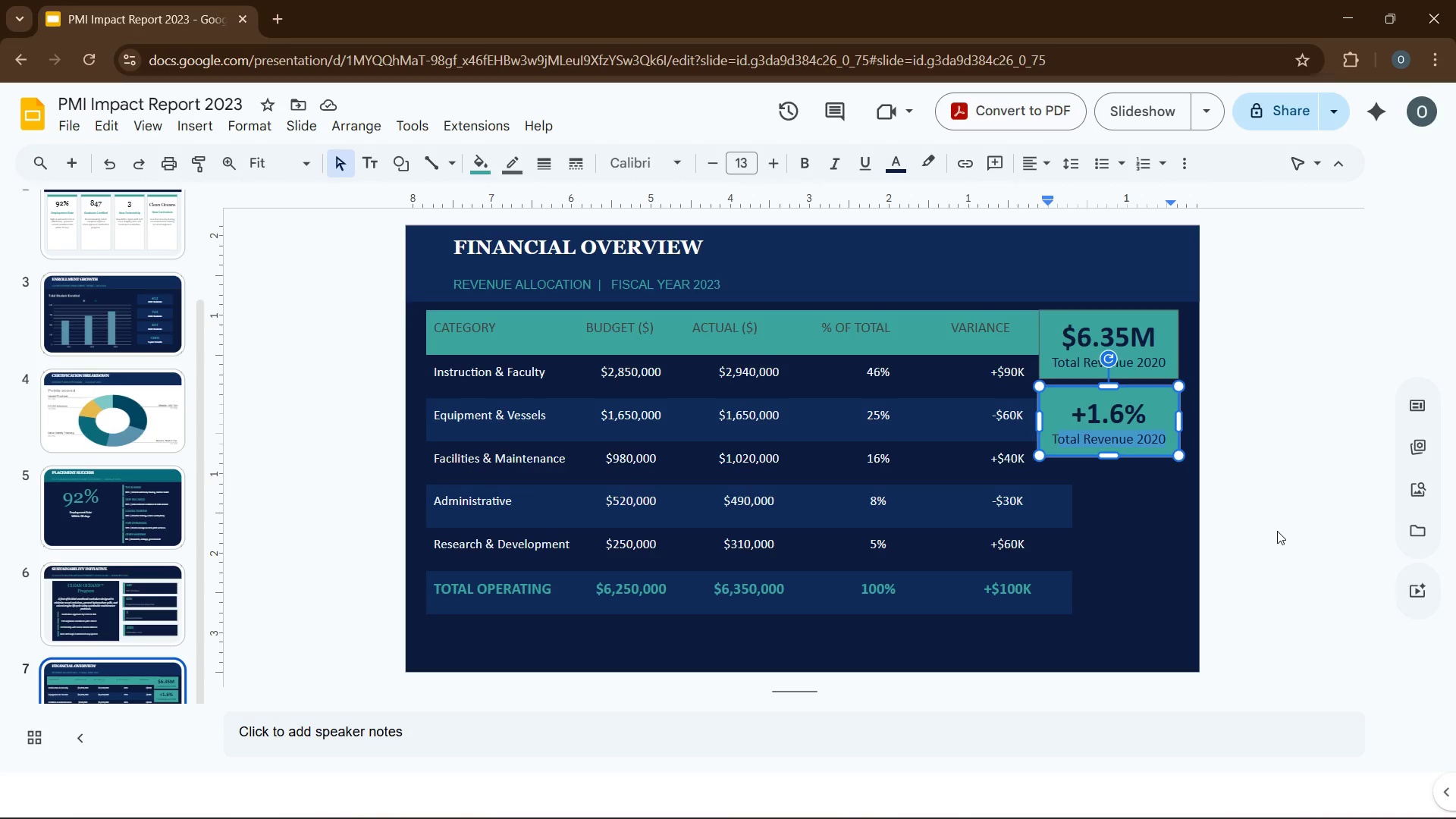 
type(YoY BS)
 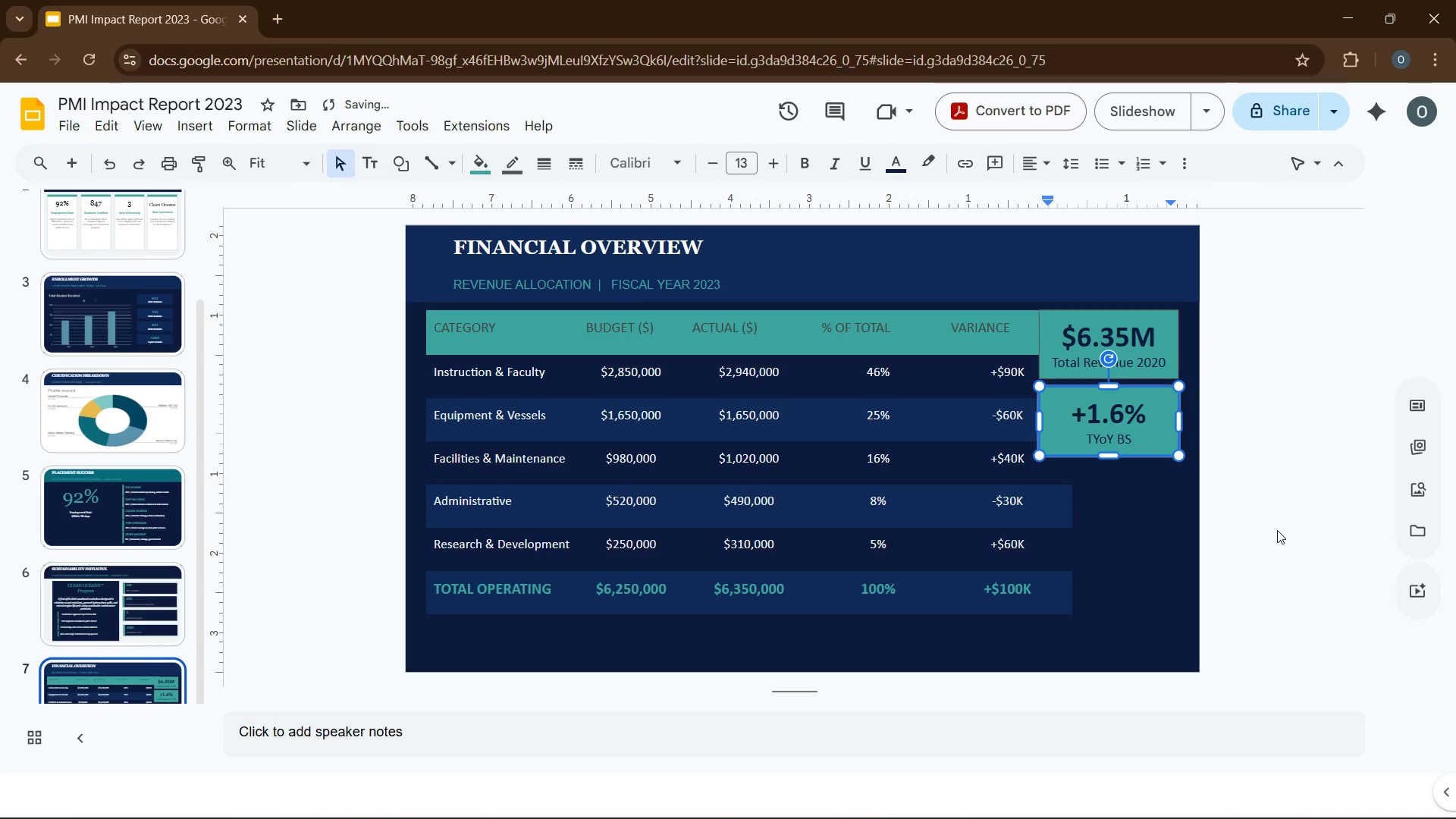 
key(ArrowLeft)
 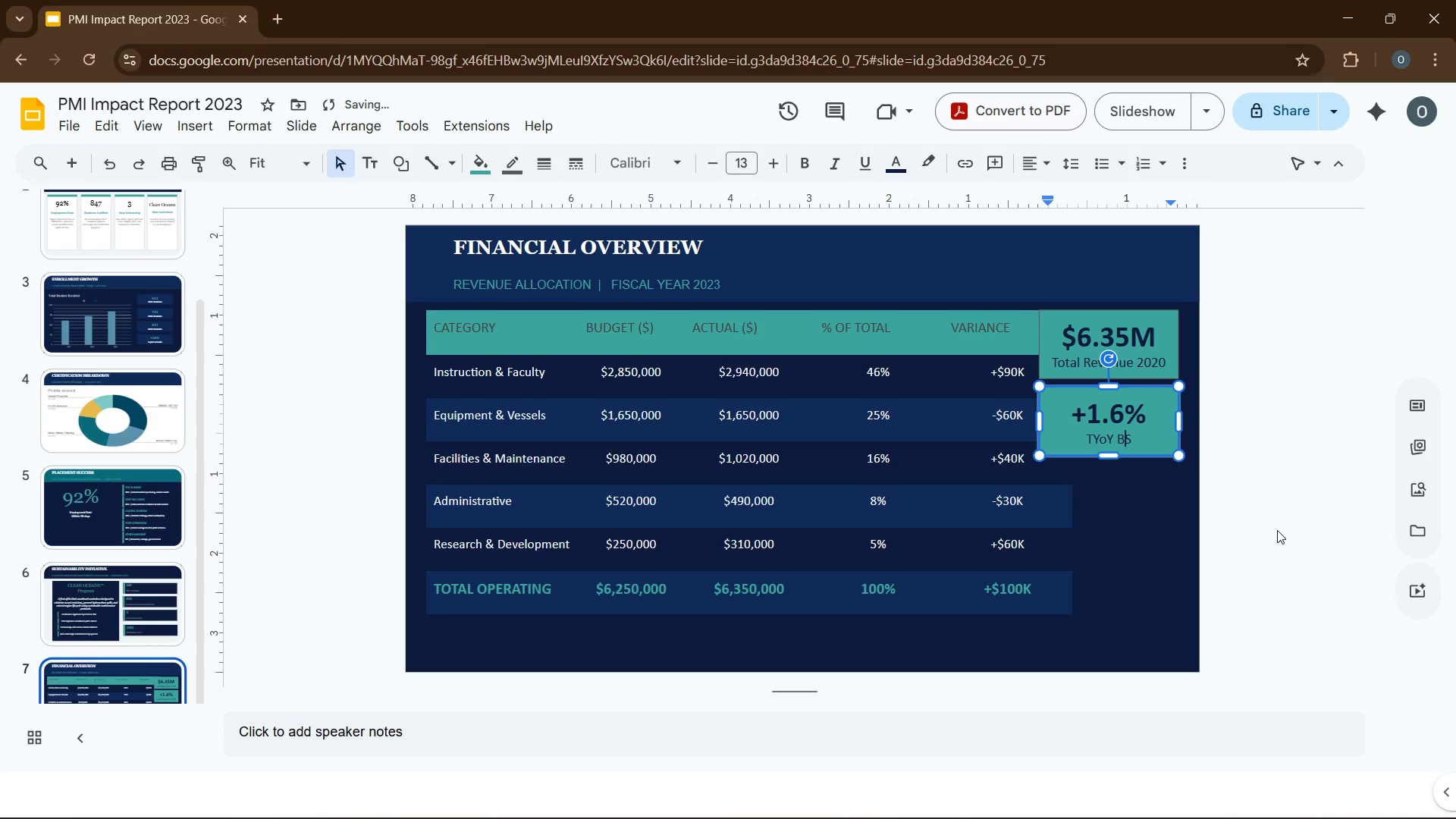 
type(udget )
 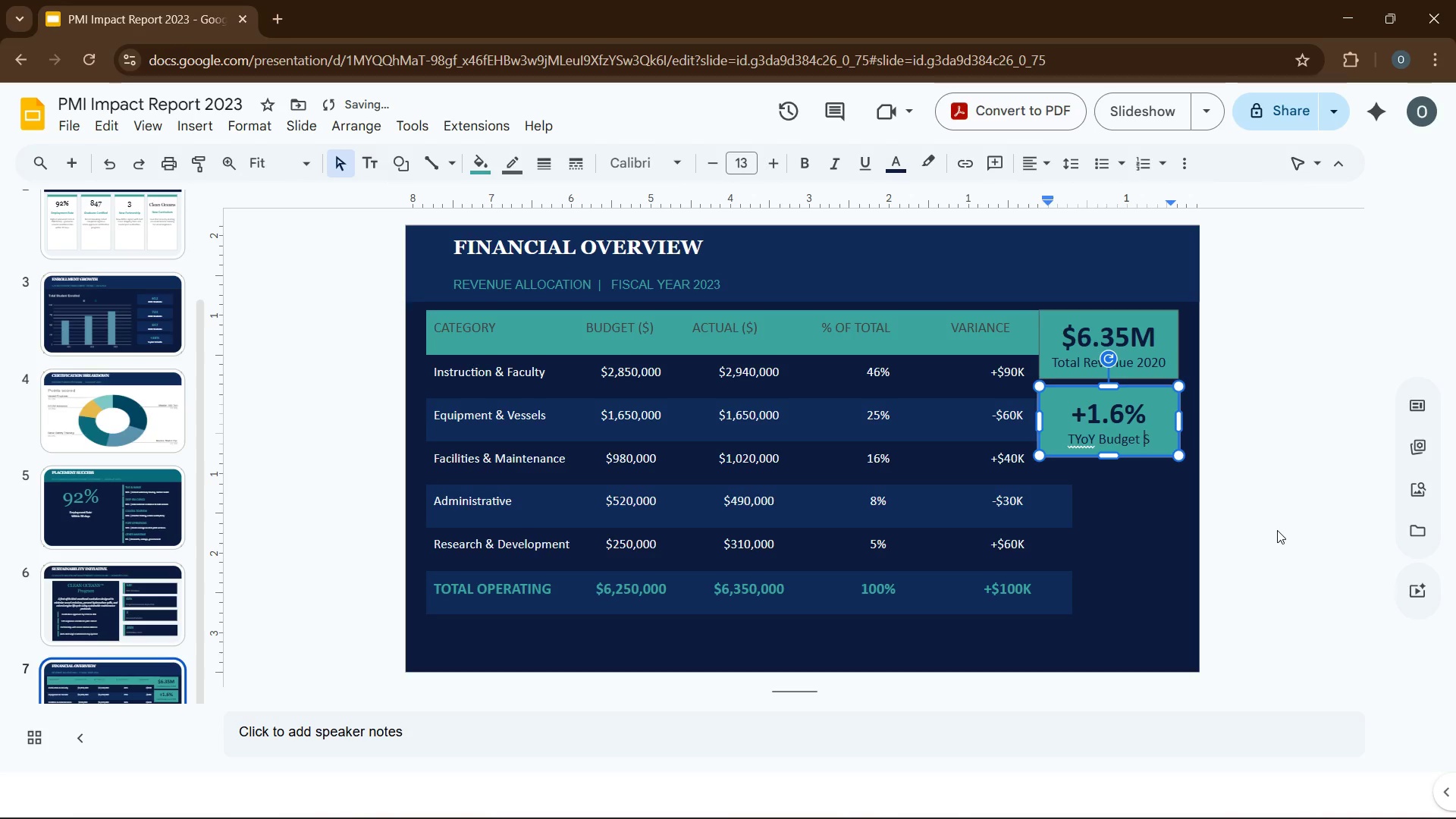 
key(ArrowRight)
 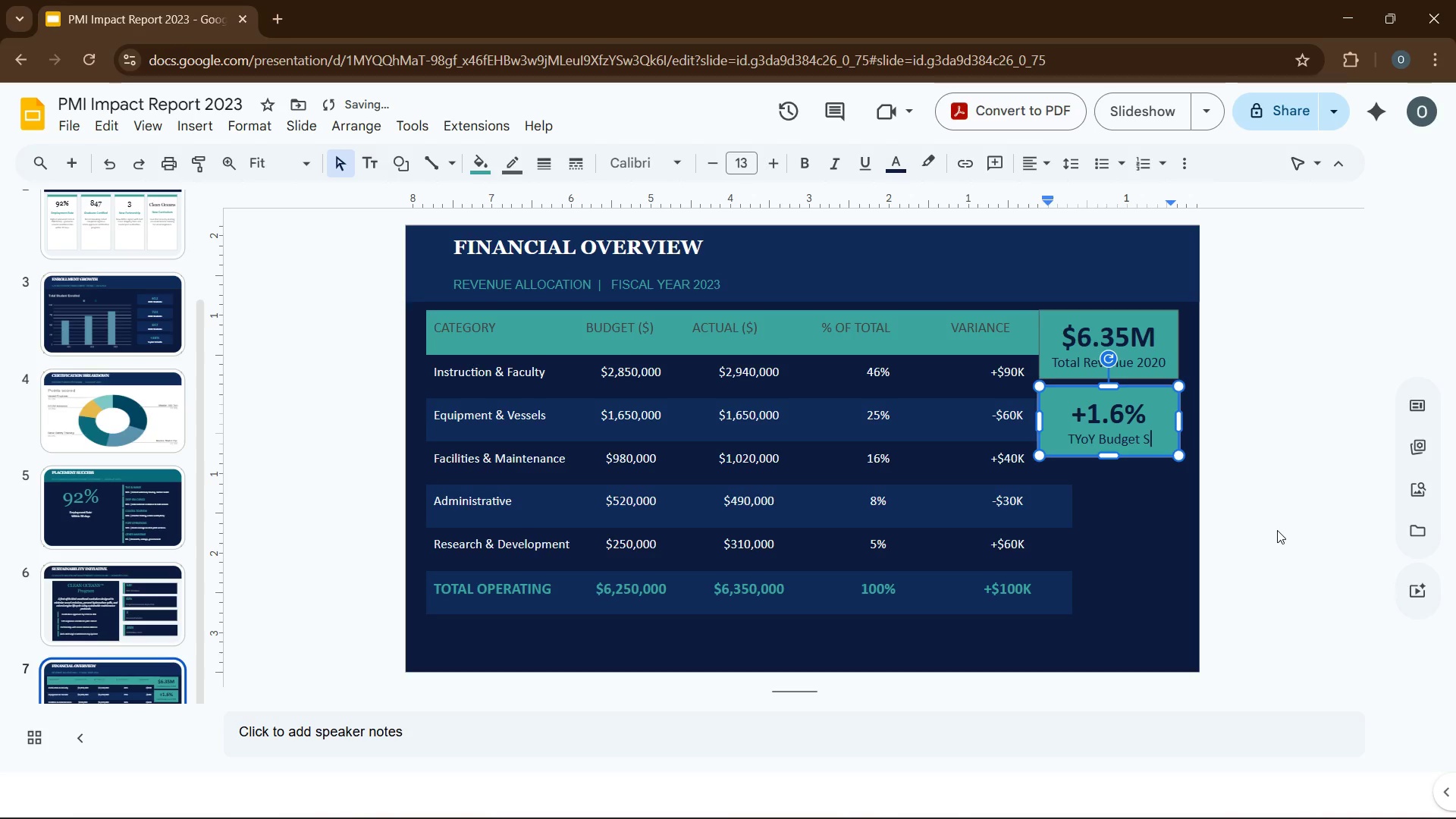 
type(urplus)
 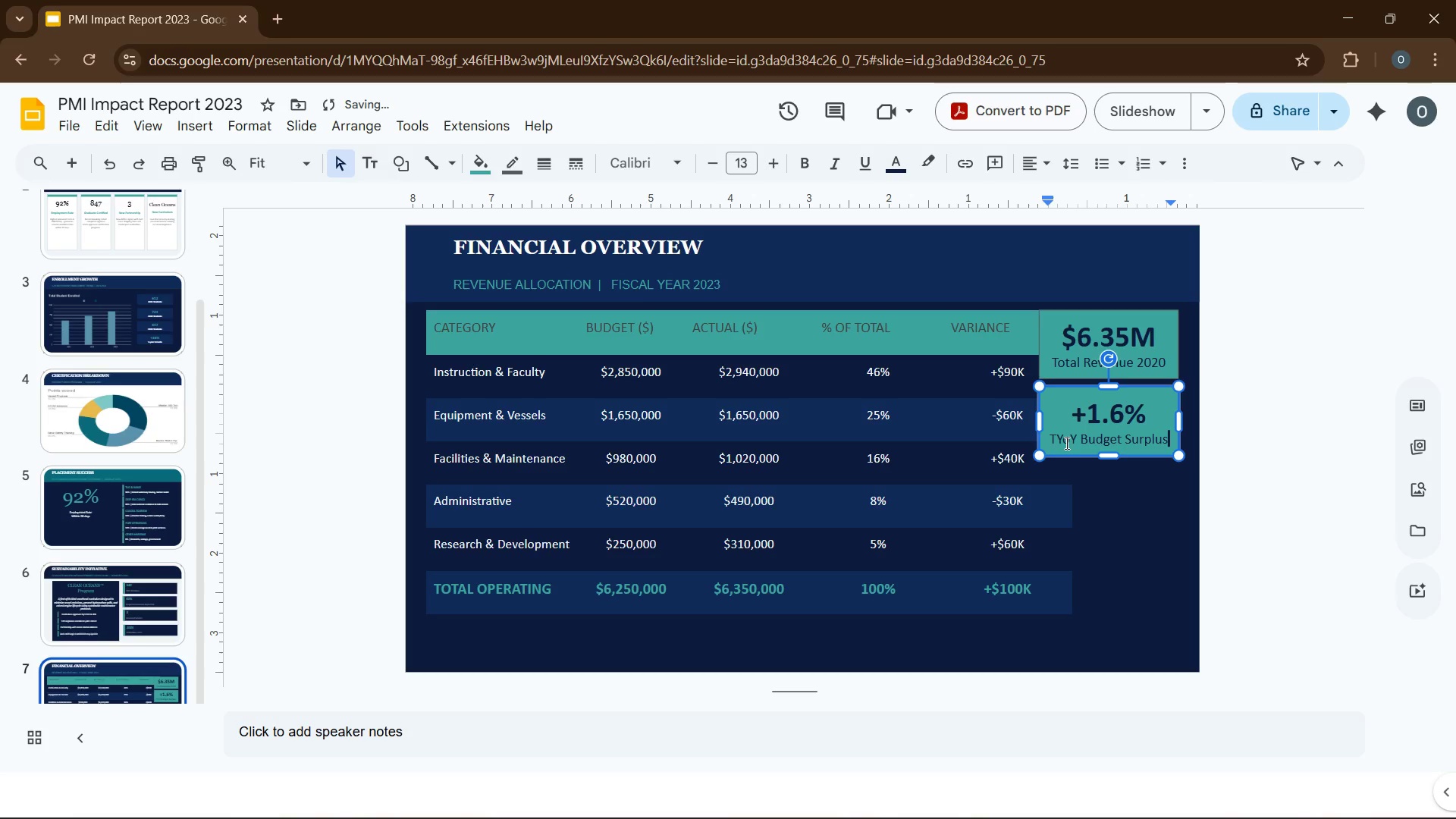 
left_click([1059, 442])
 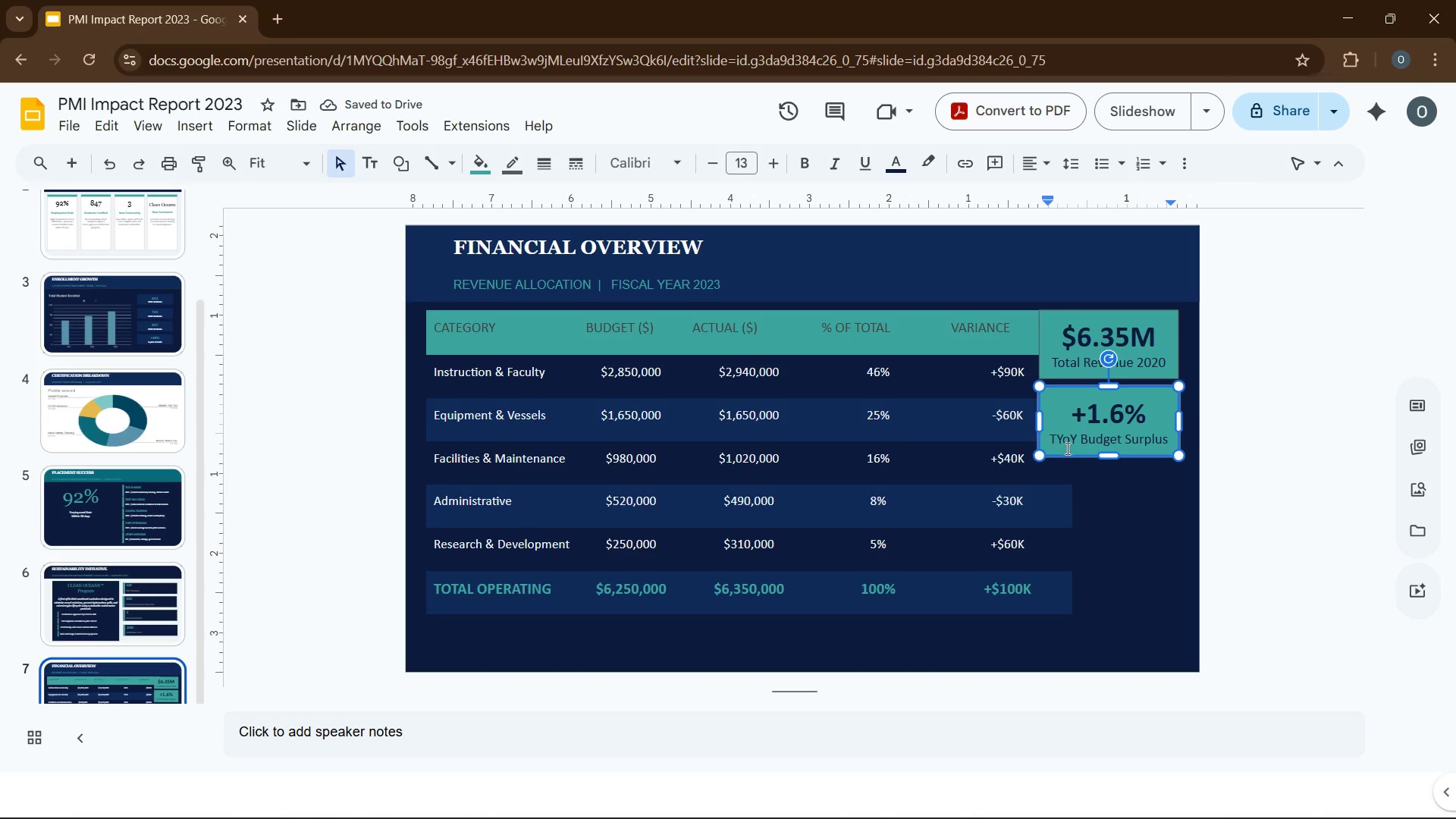 
key(ArrowLeft)
 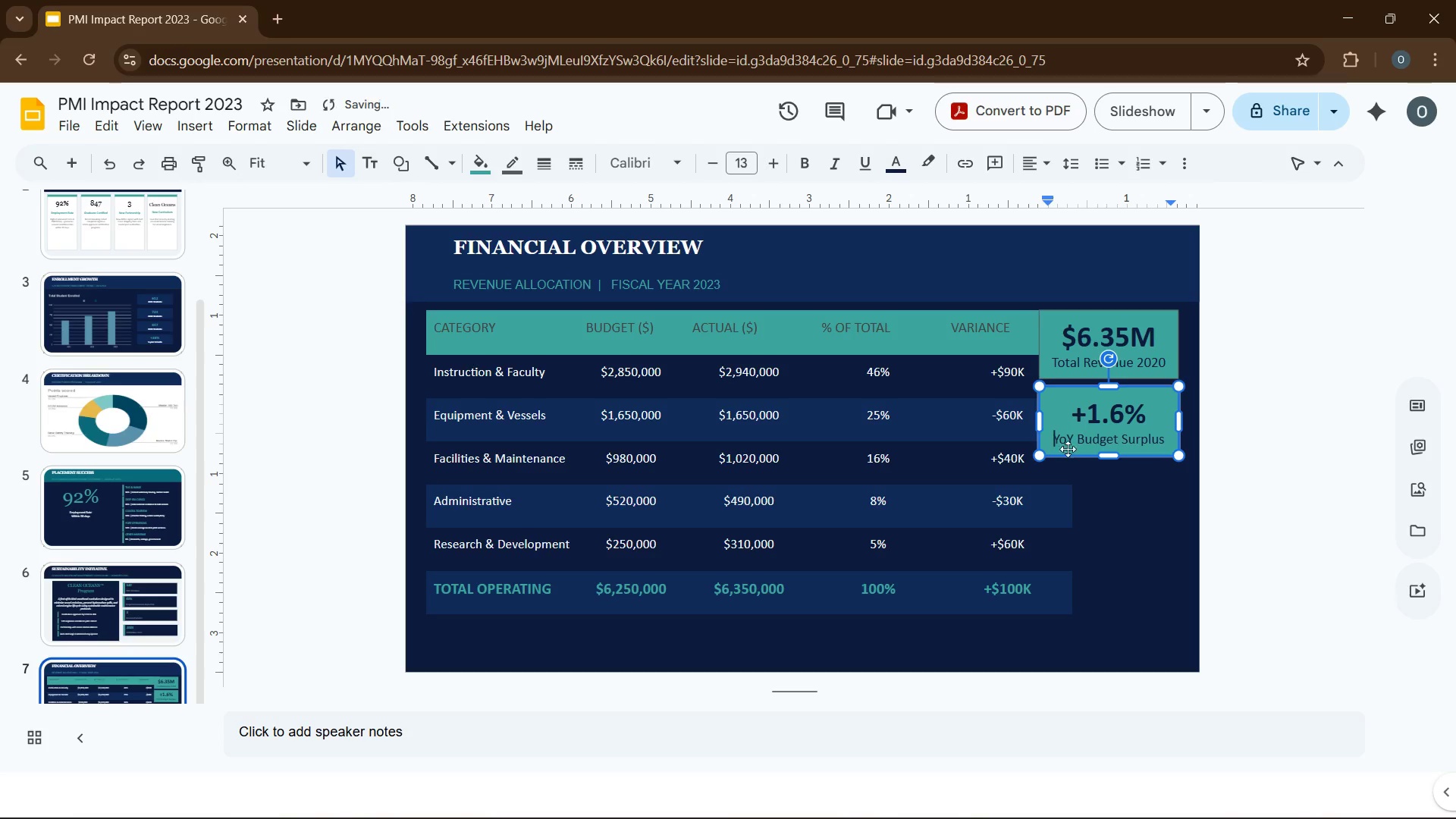 
key(Backspace)
 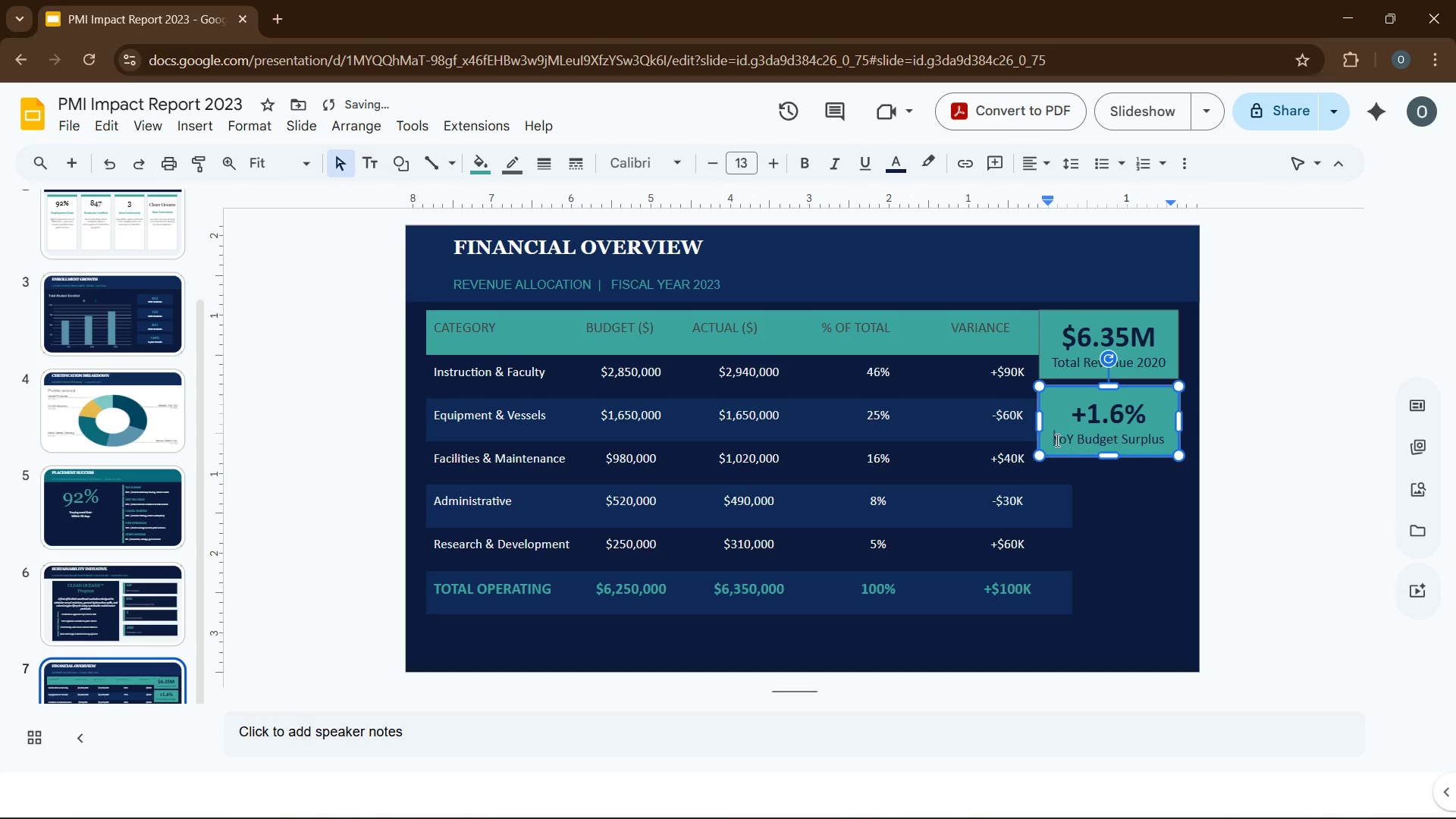 
left_click_drag(start_coordinate=[1056, 440], to_coordinate=[1163, 436])
 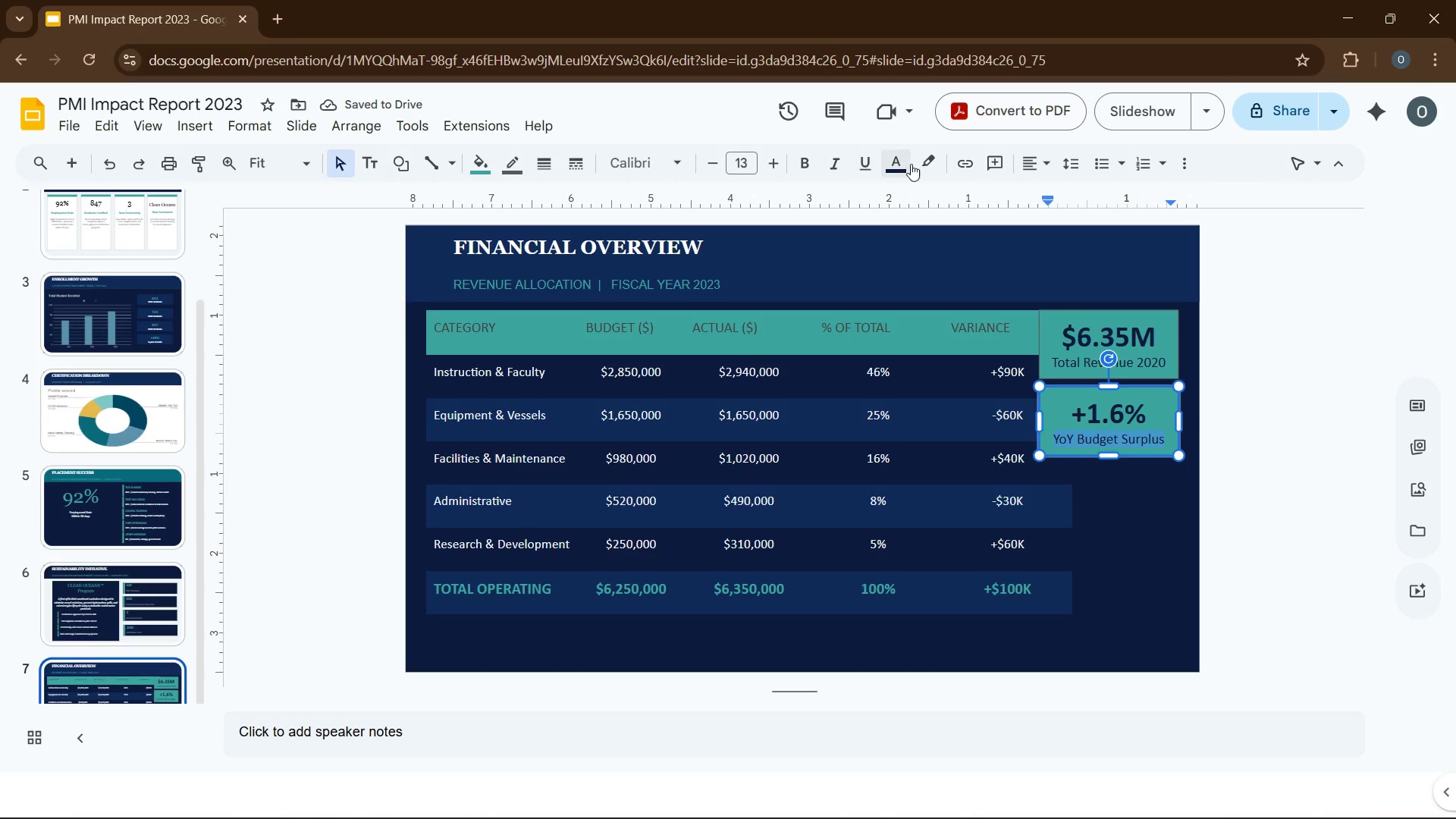 
left_click([899, 162])
 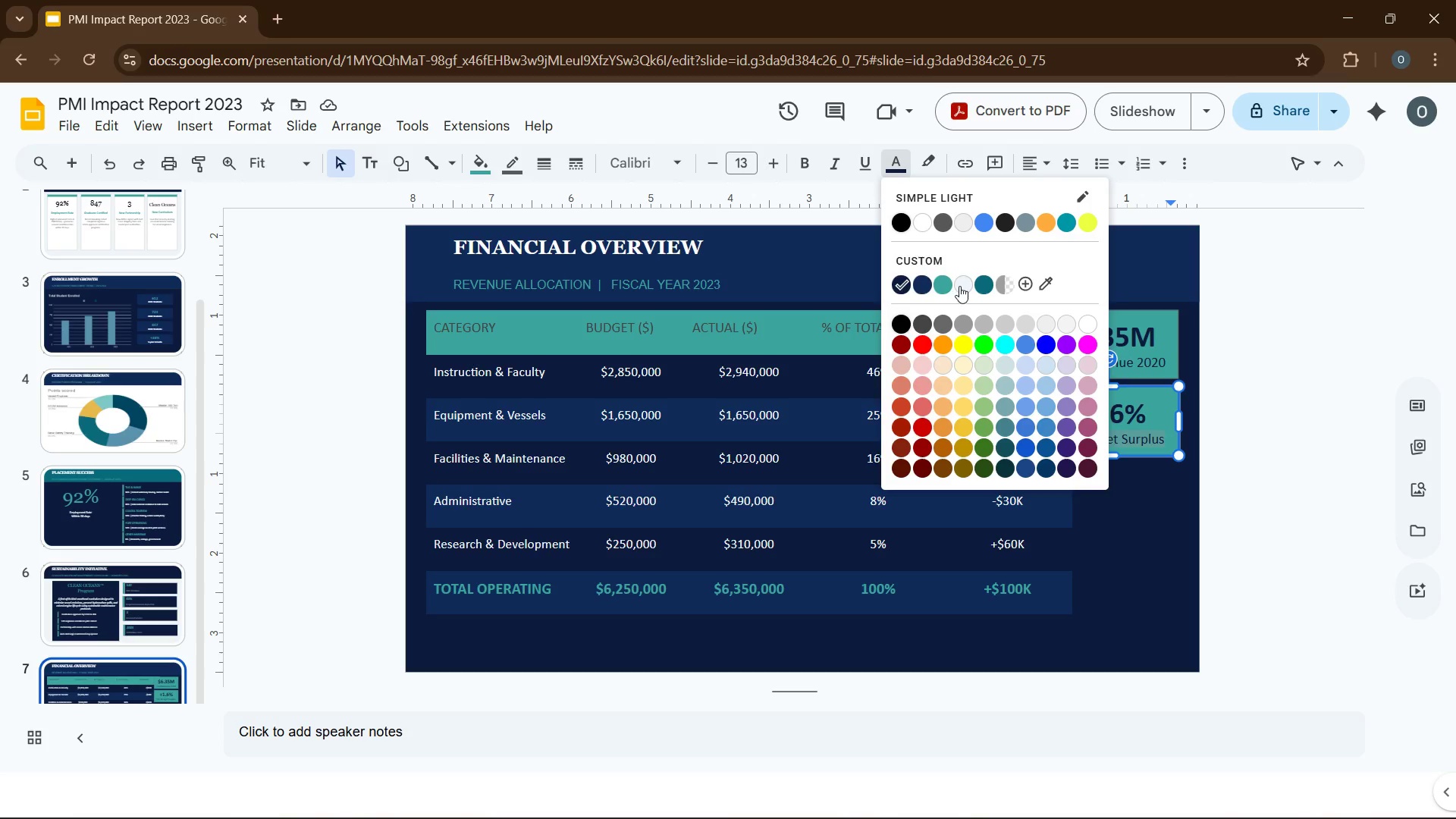 
left_click([959, 286])
 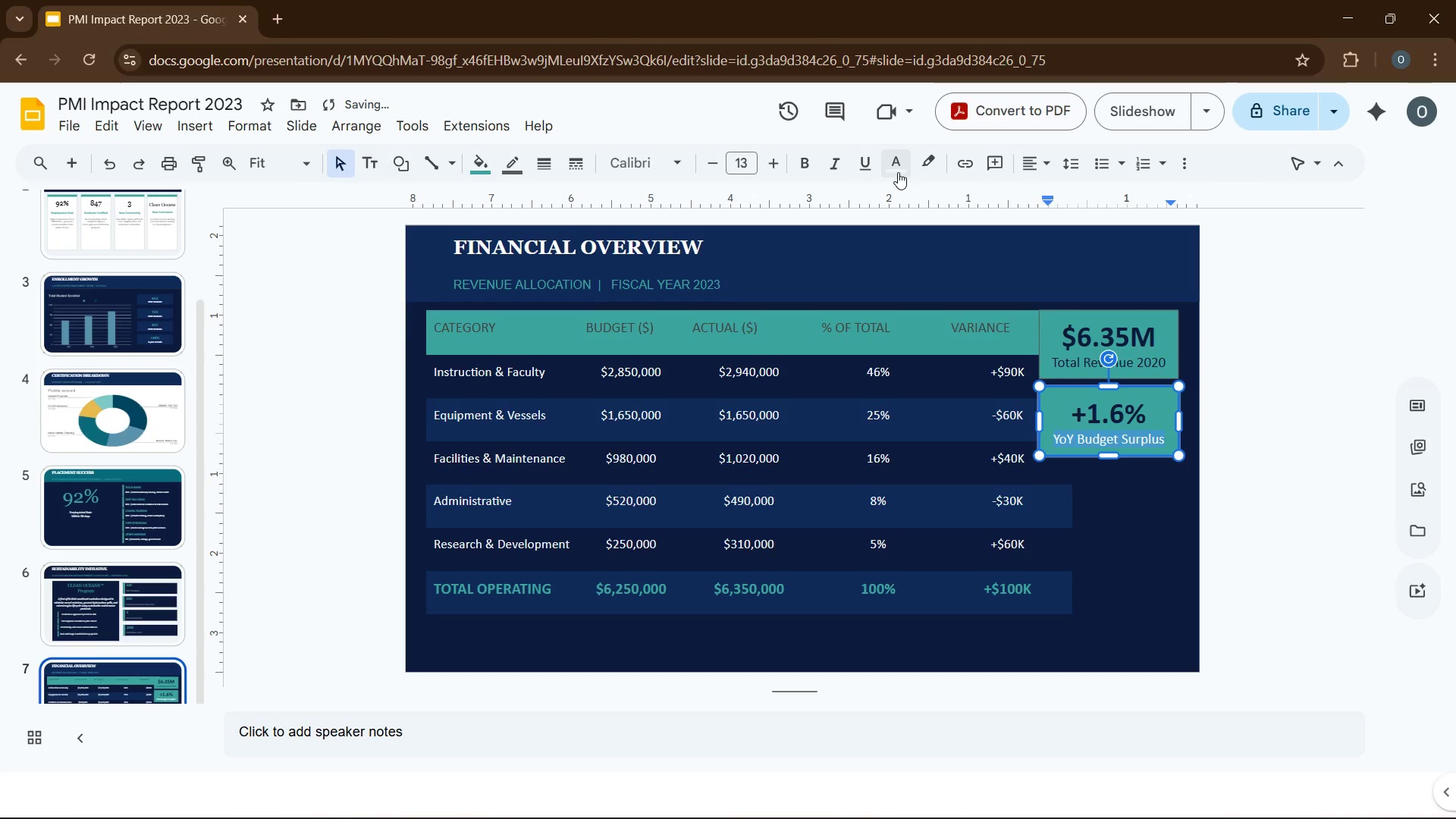 
left_click([896, 171])
 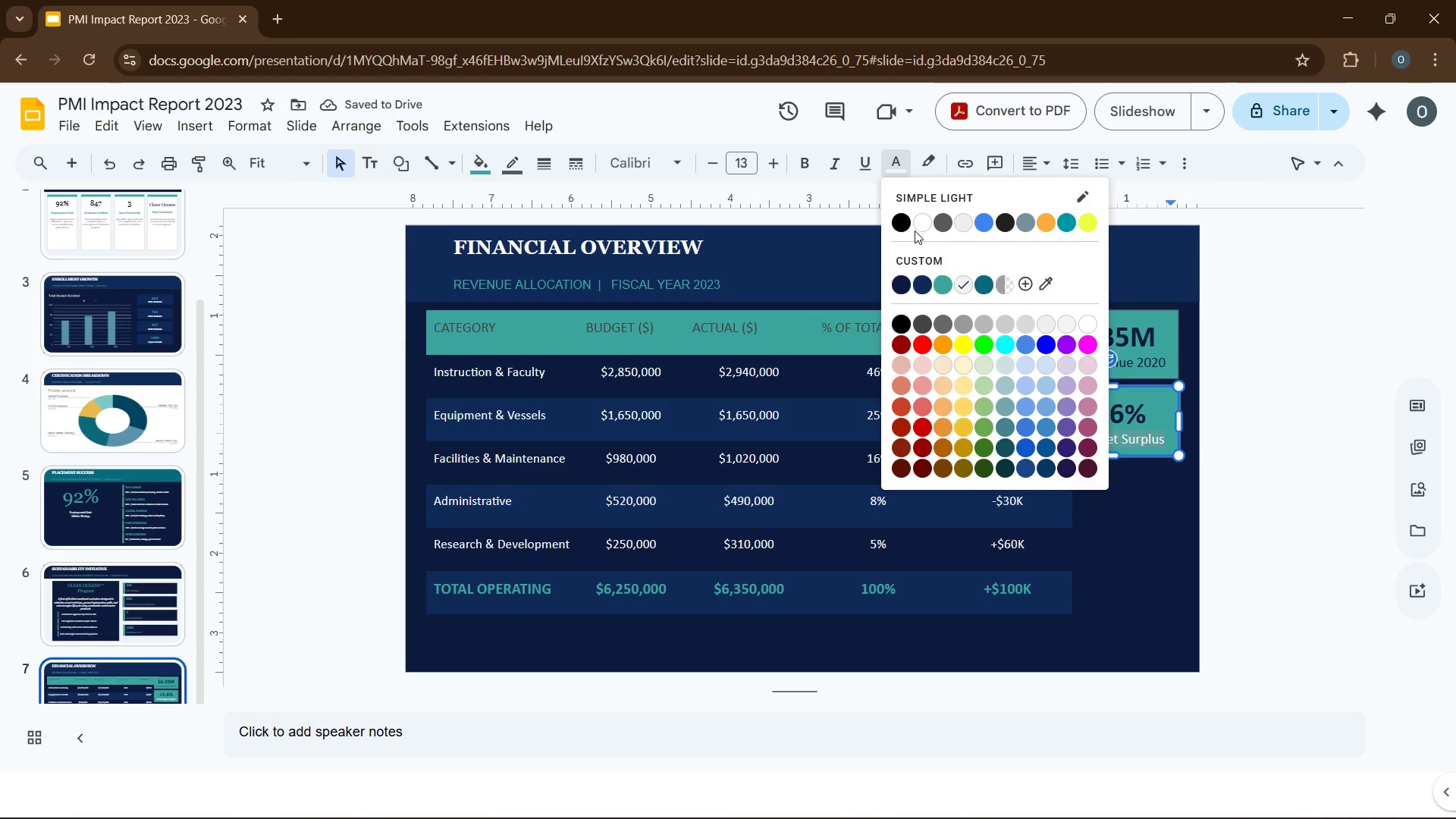 
left_click([915, 231])
 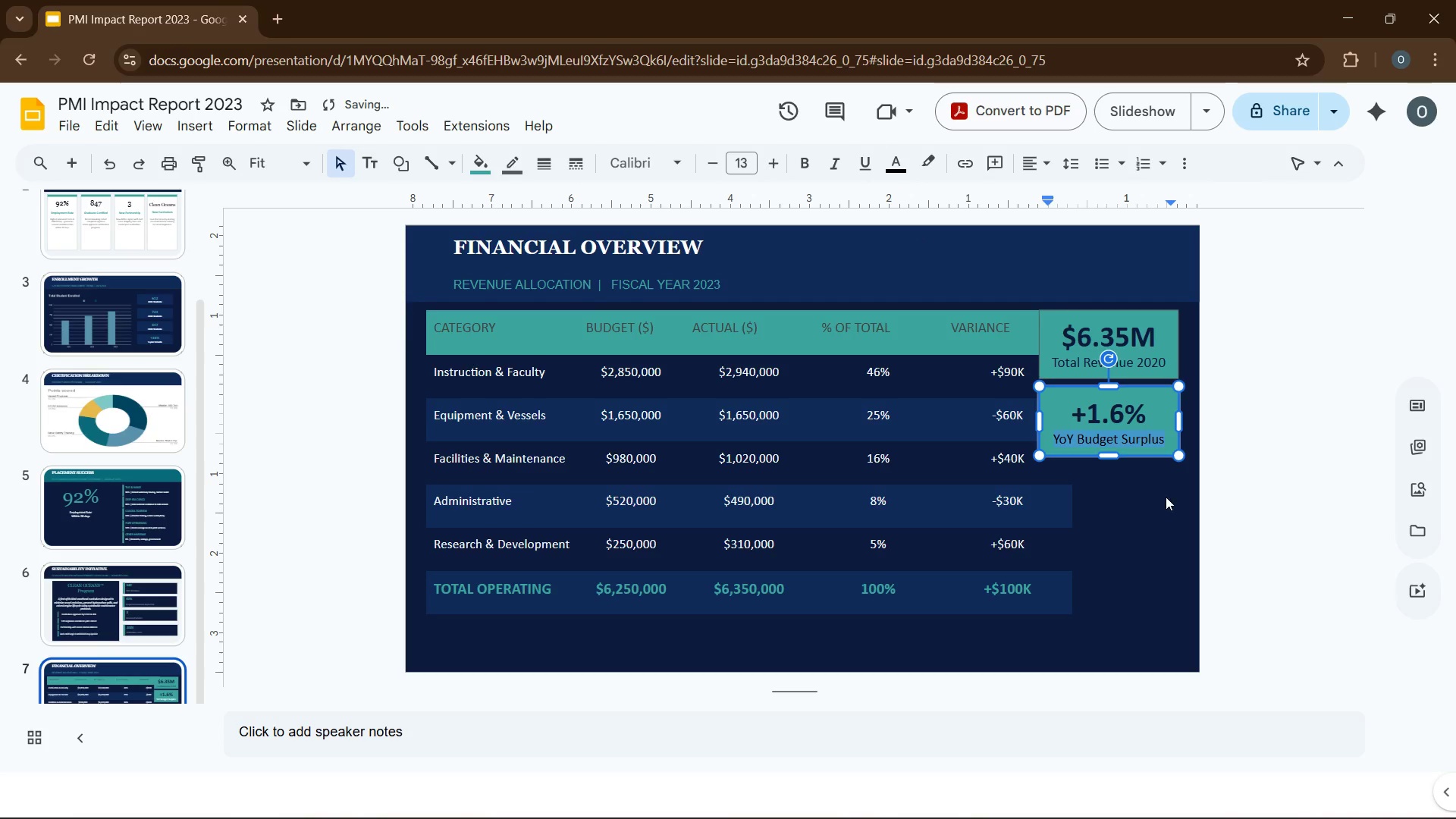 
left_click([1140, 473])
 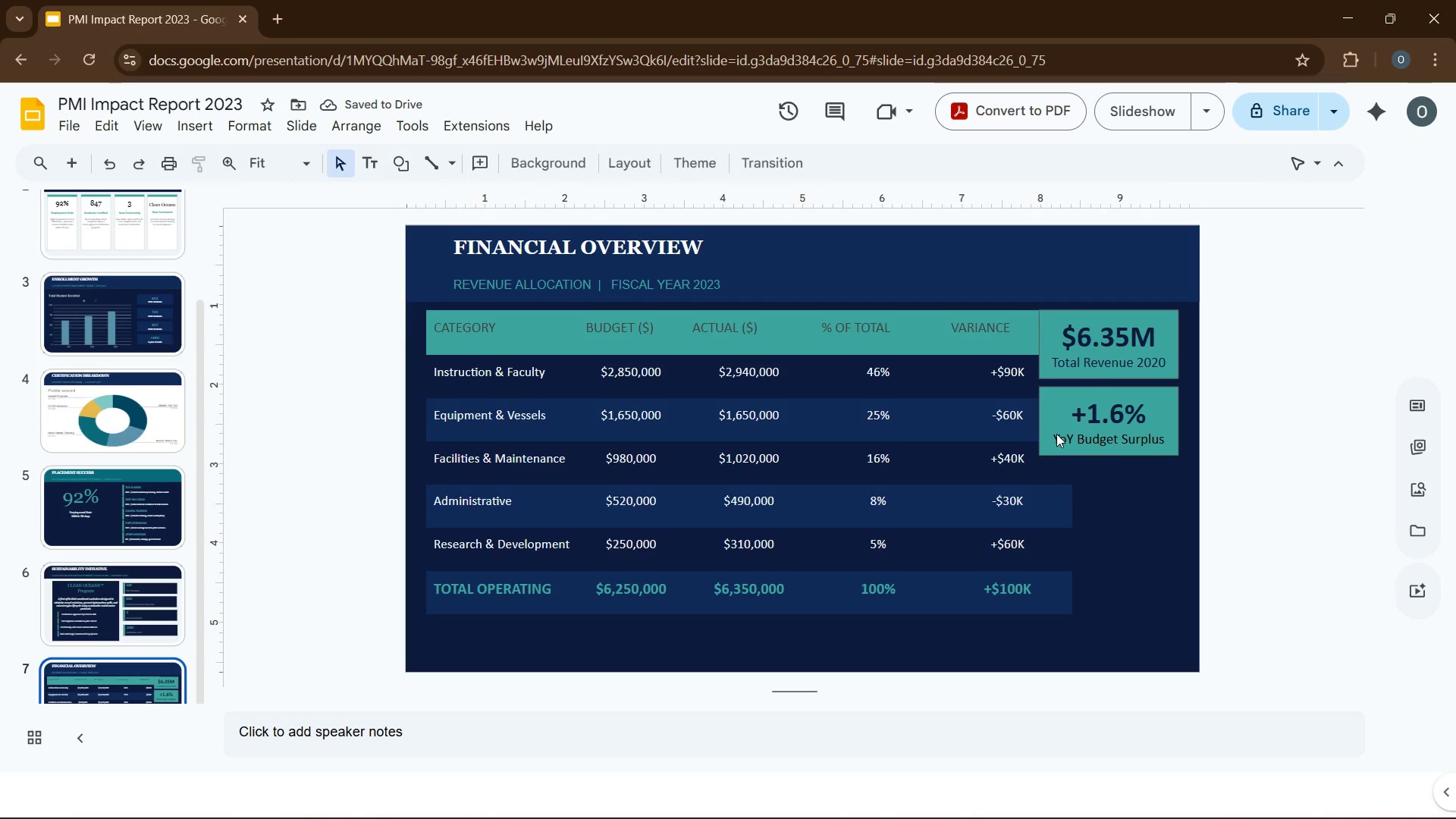 
double_click([1056, 434])
 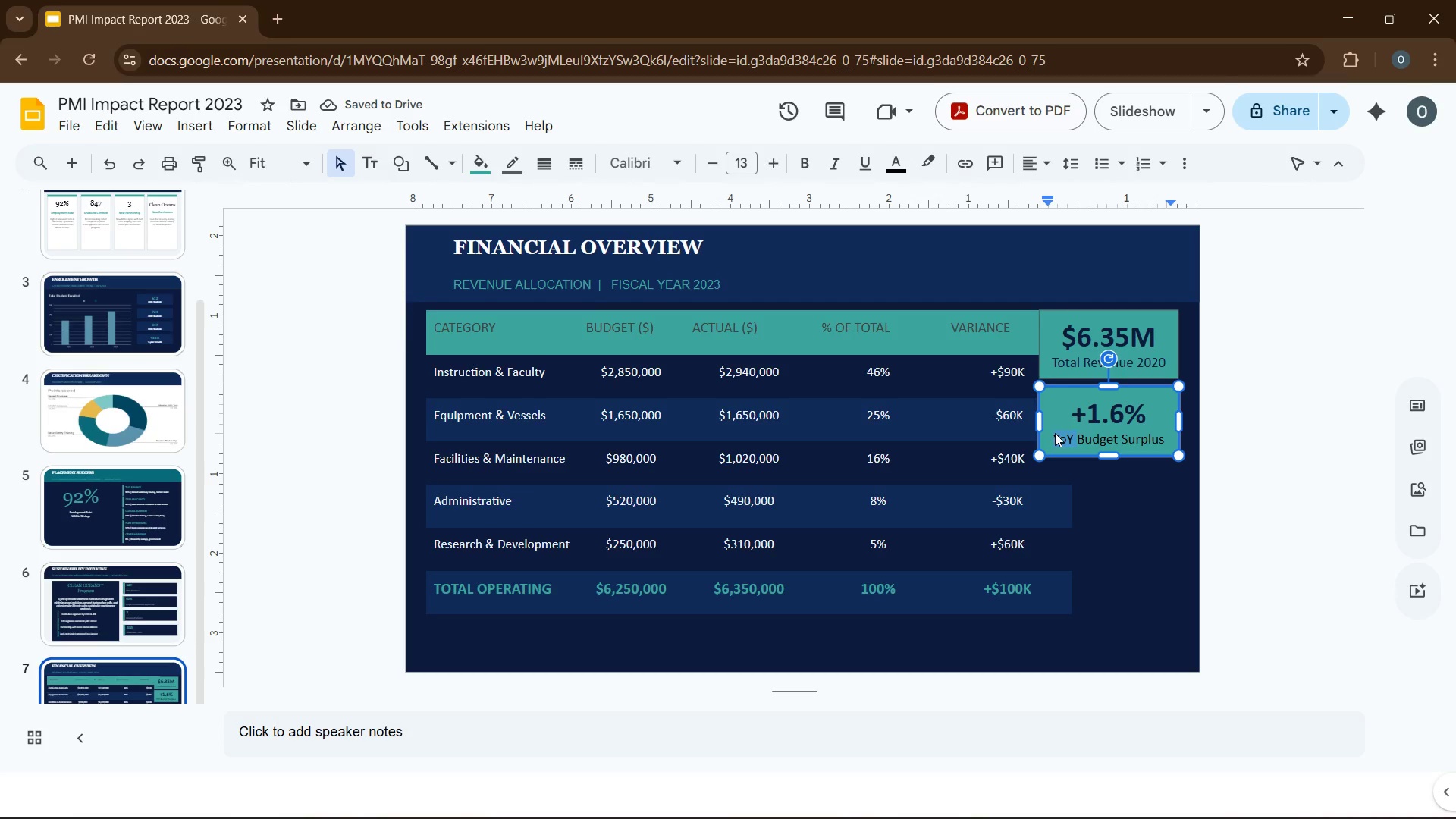 
triple_click([1054, 433])
 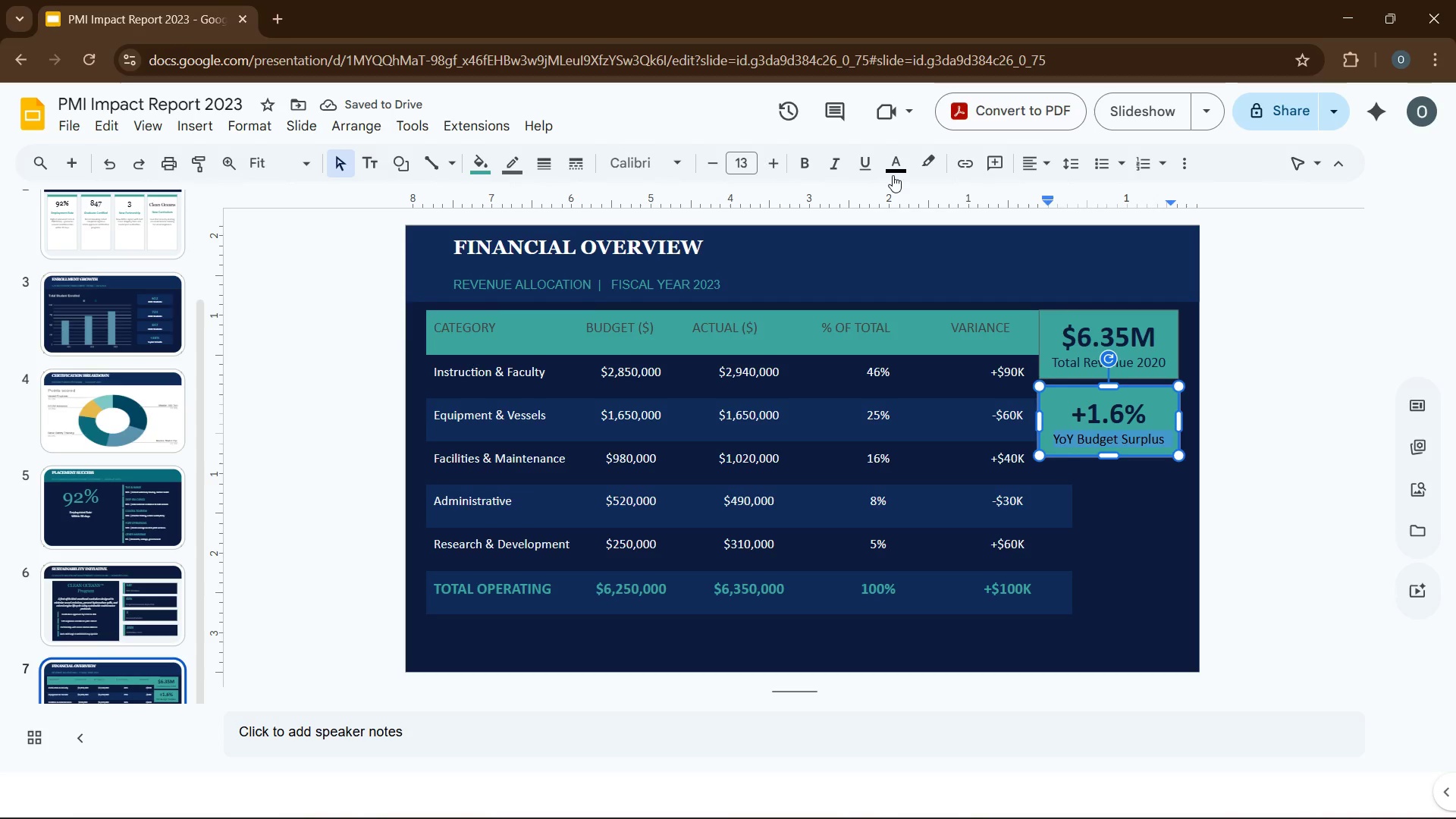 
left_click([902, 165])
 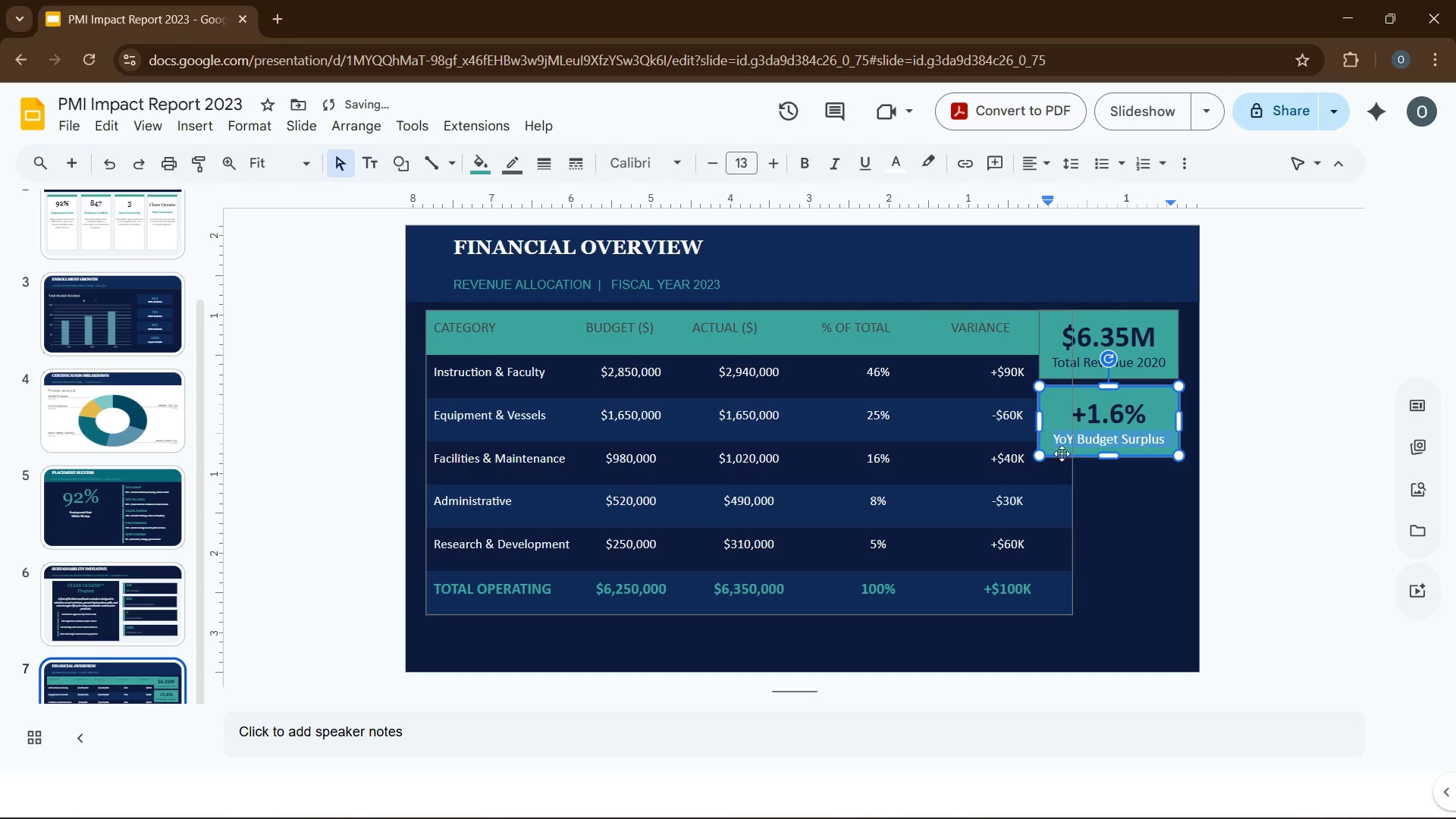 
left_click([1148, 503])
 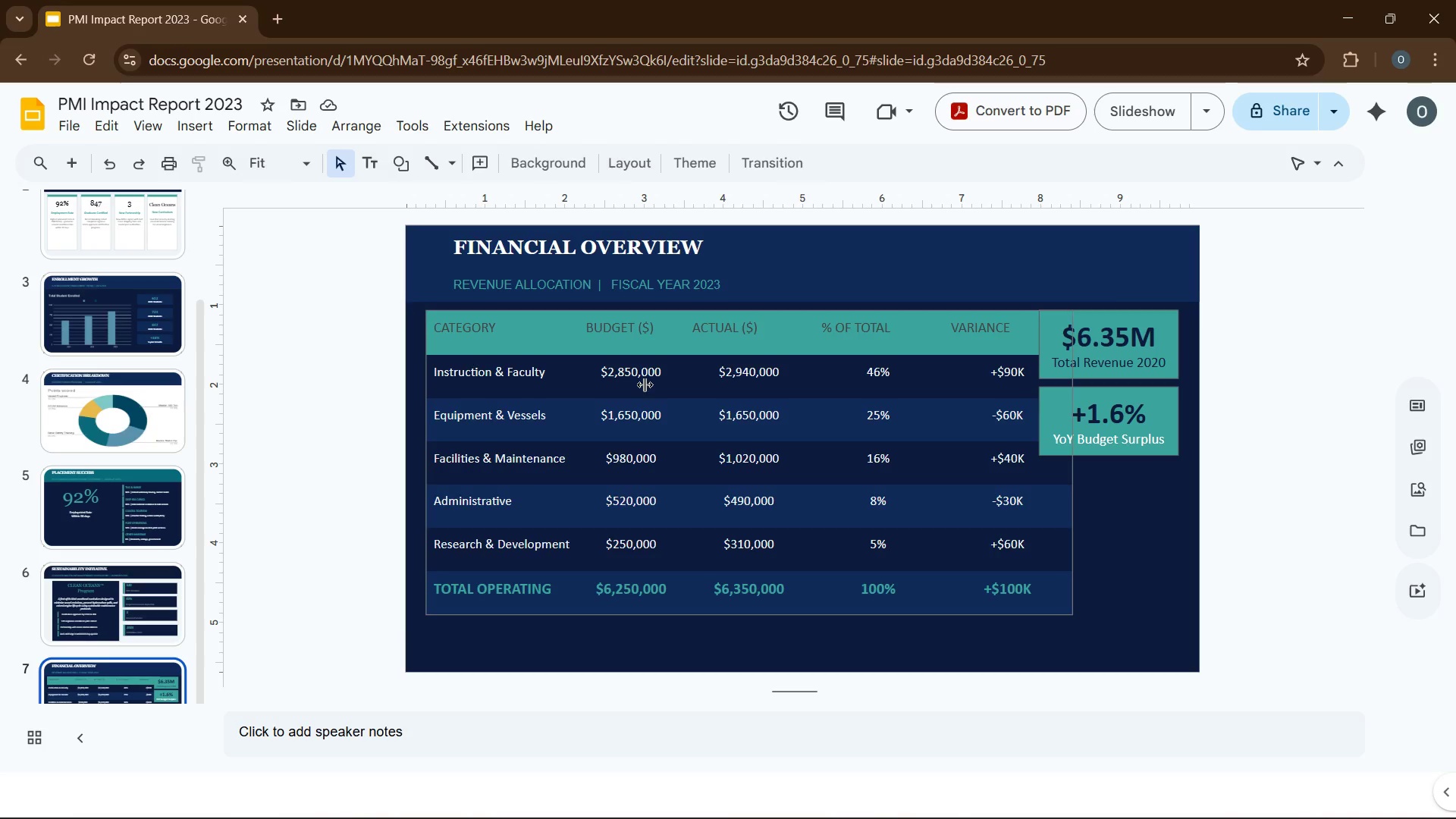 
wait(17.25)
 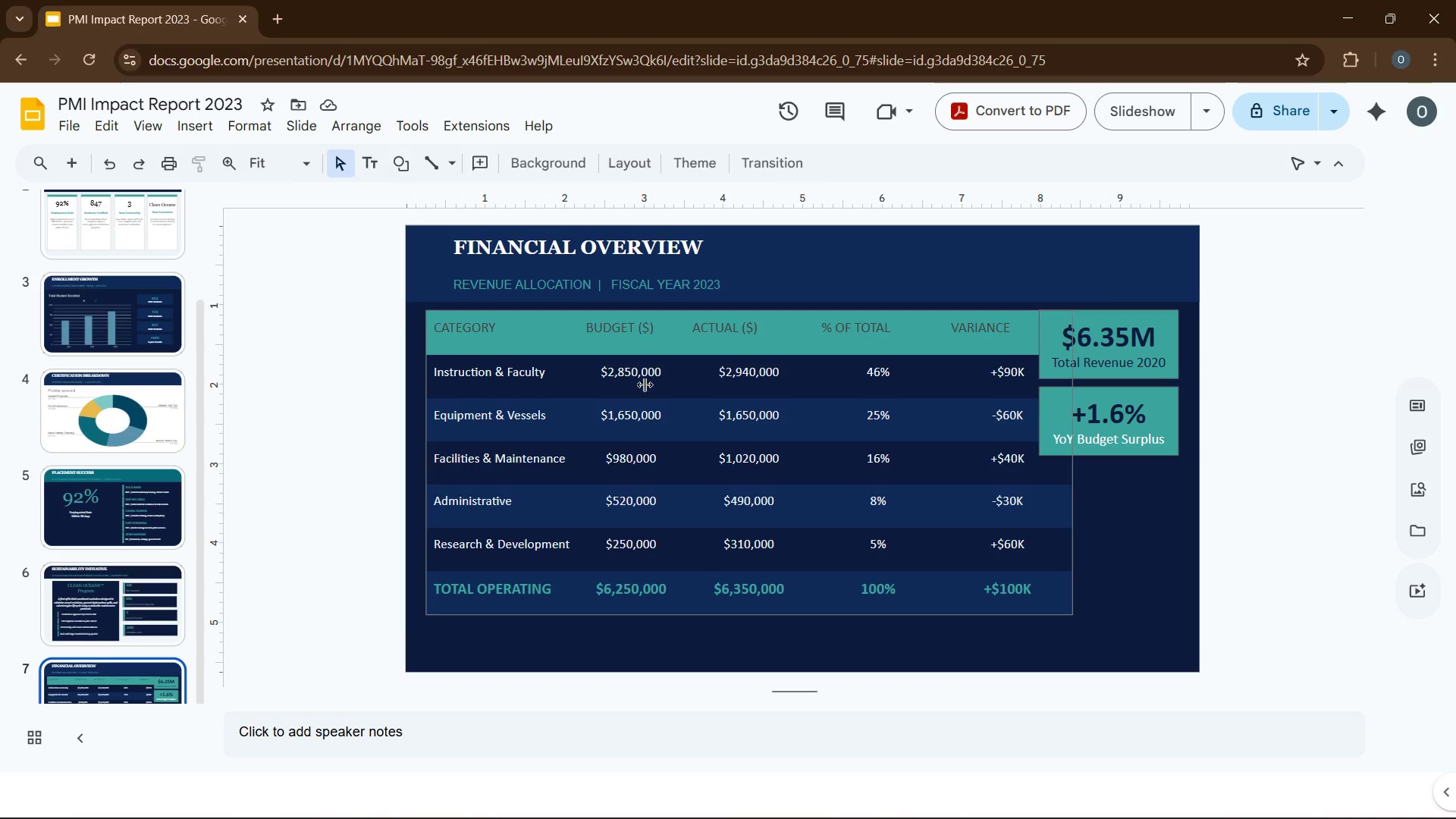 
left_click([566, 359])
 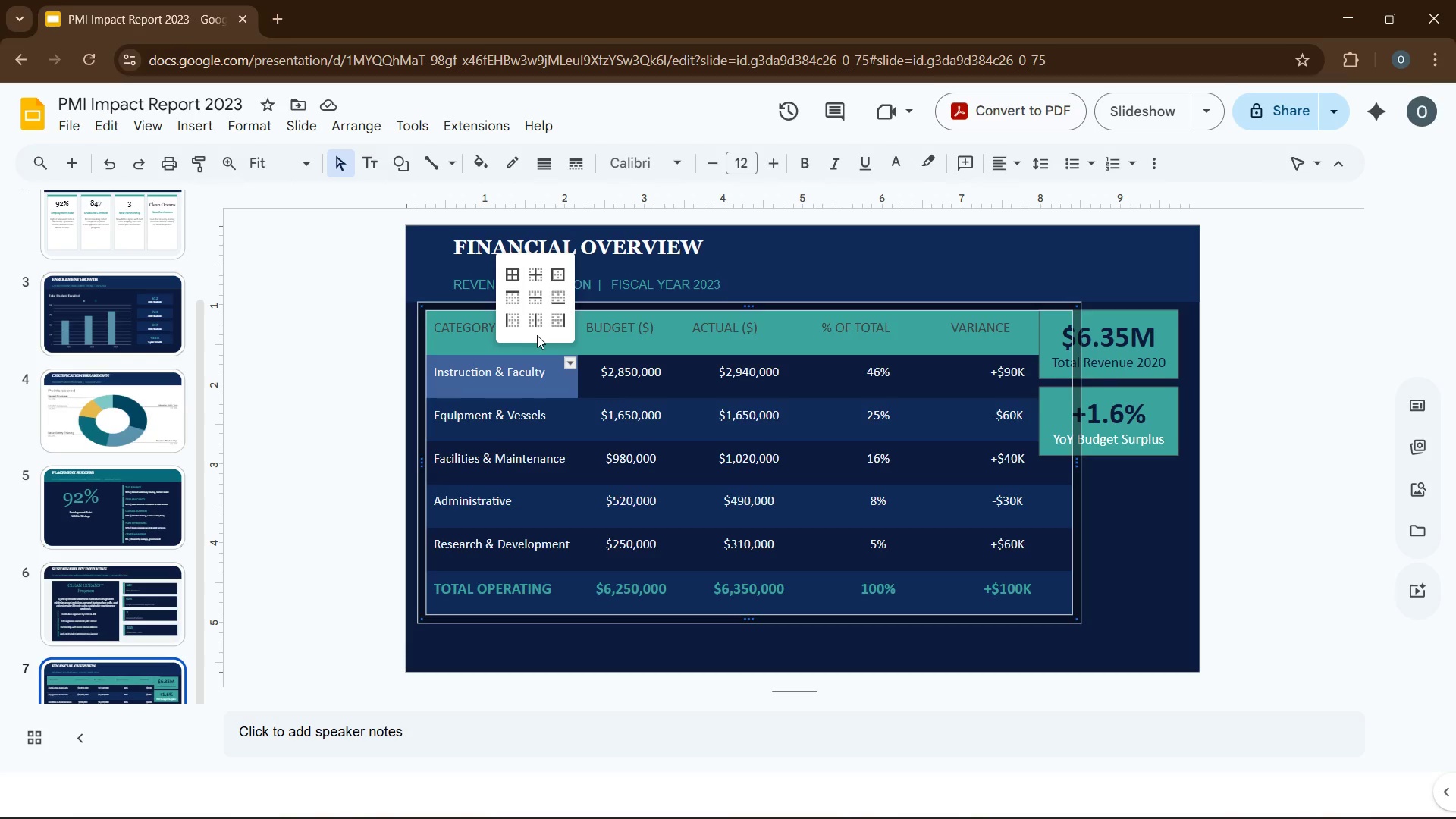 
left_click([516, 326])
 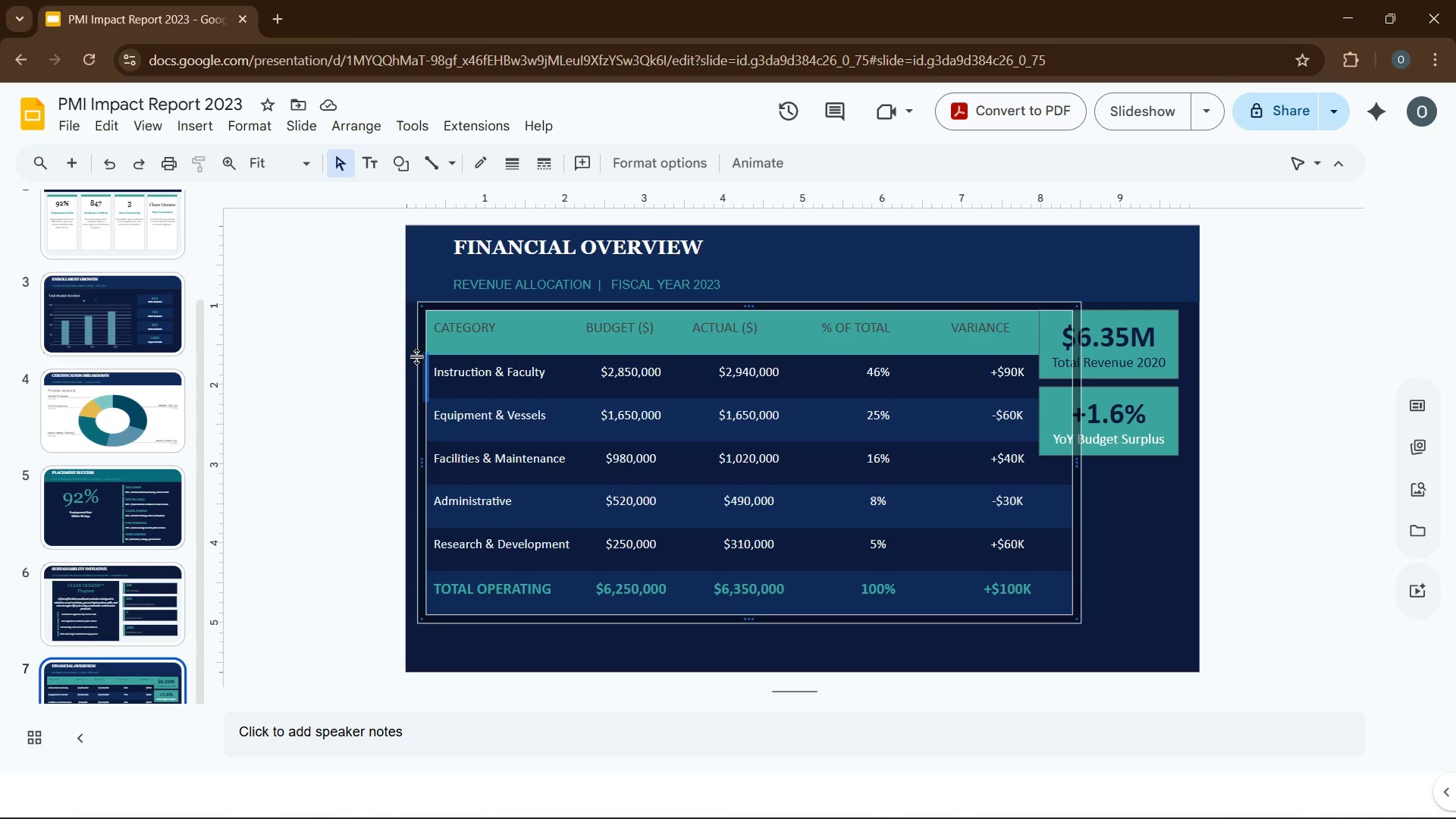 
left_click([400, 359])
 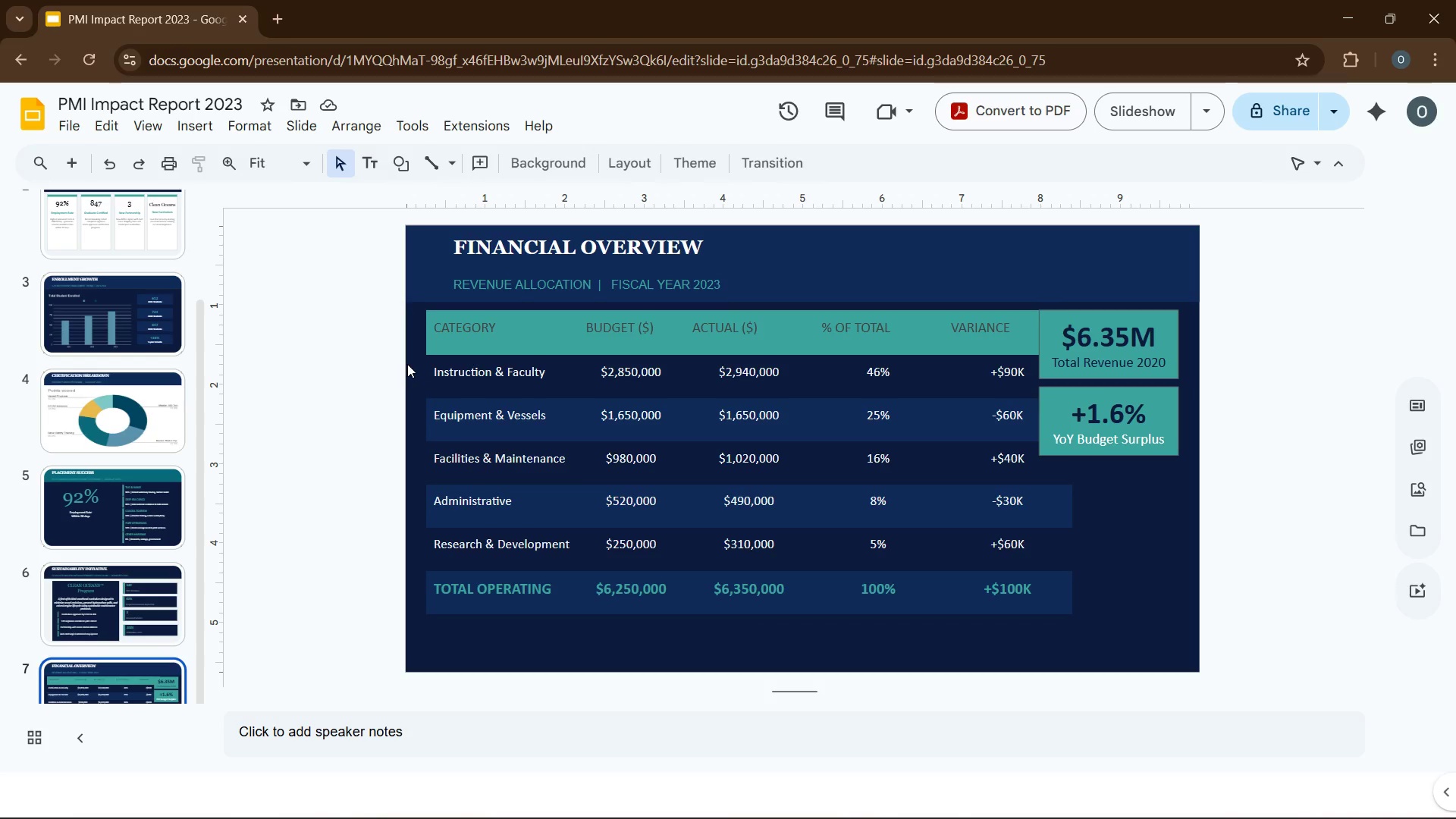 
key(Control+Z)
 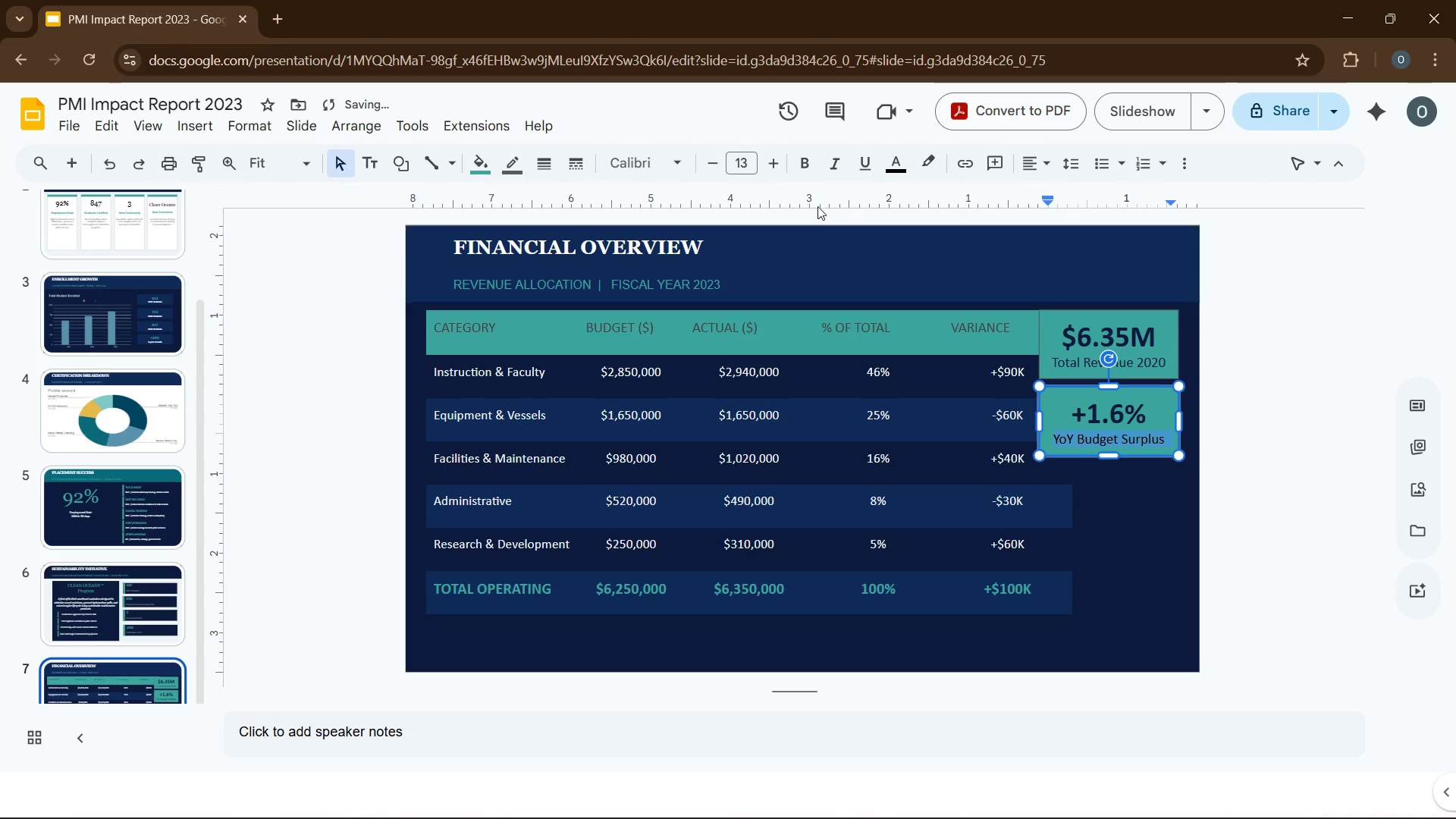 
left_click([899, 160])
 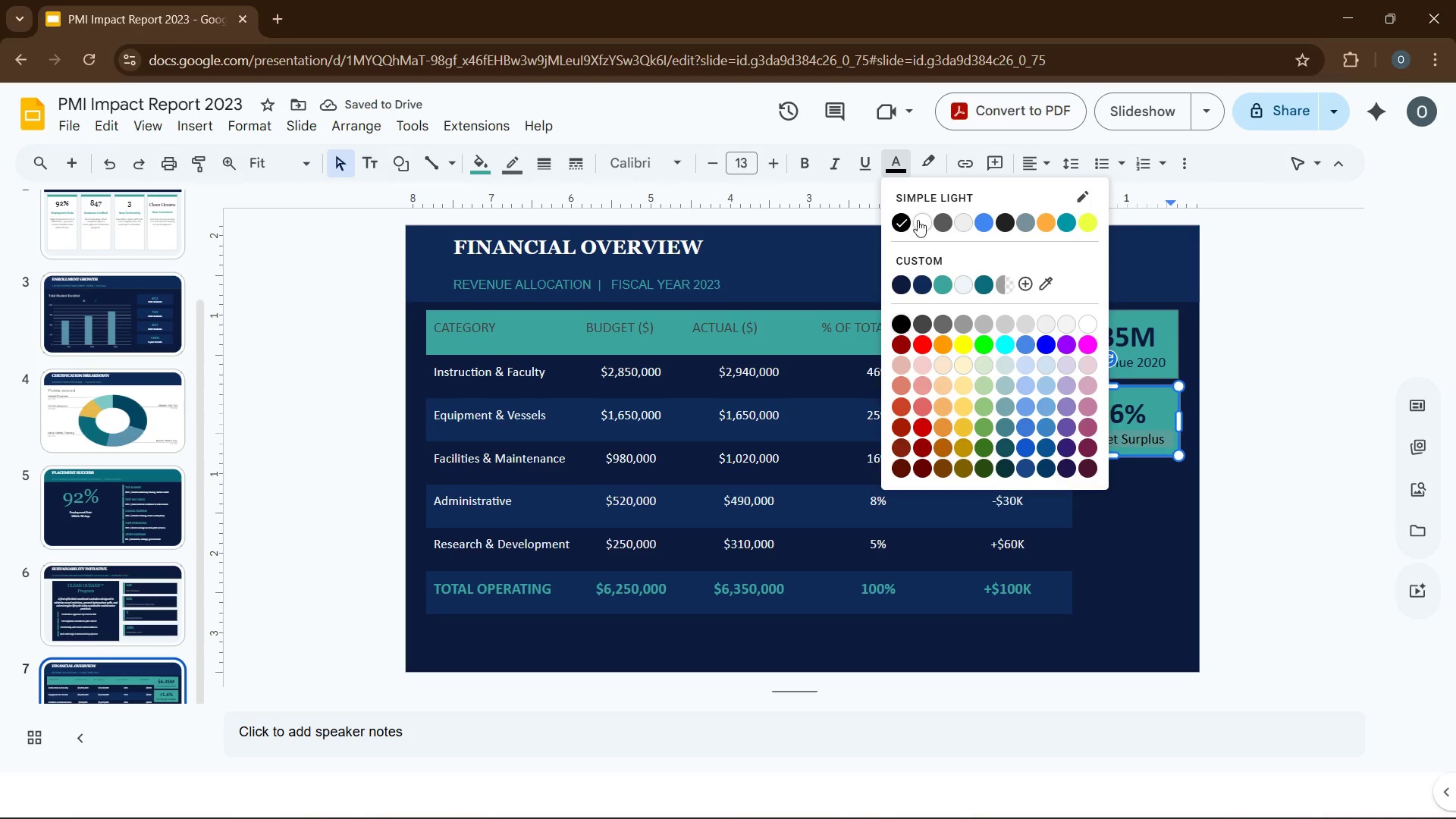 
left_click([918, 220])
 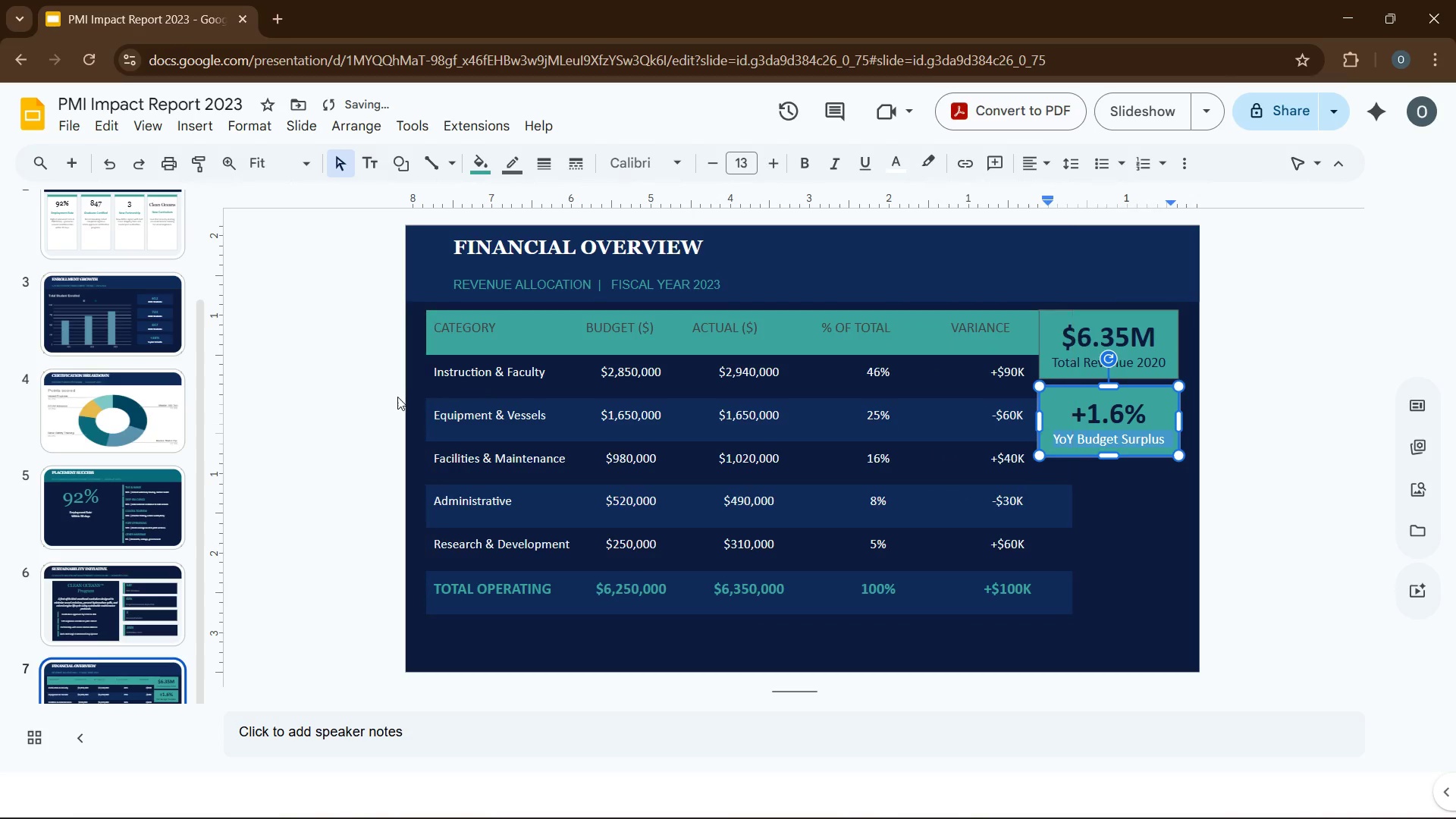 
left_click([397, 396])
 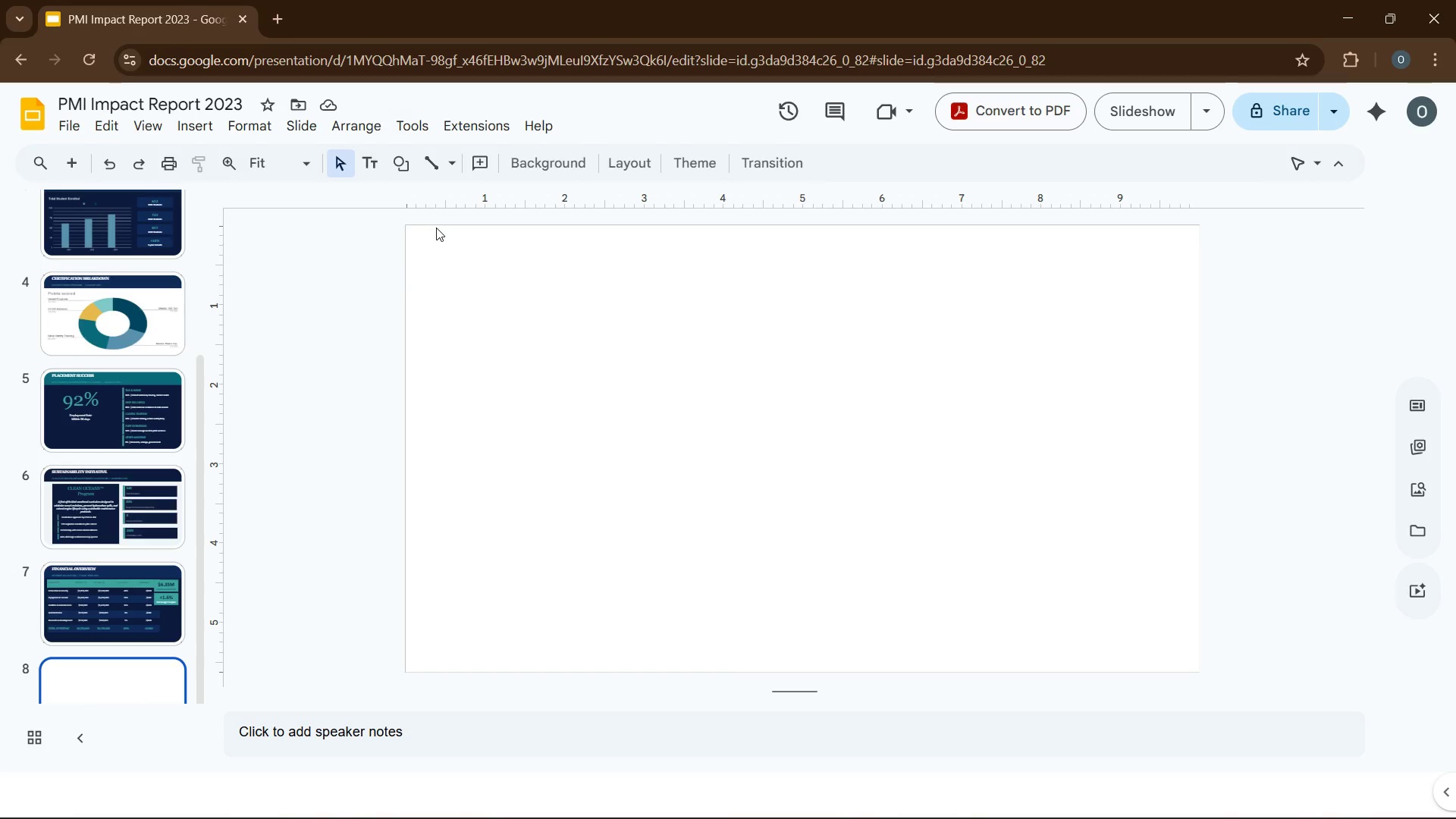 
wait(12.86)
 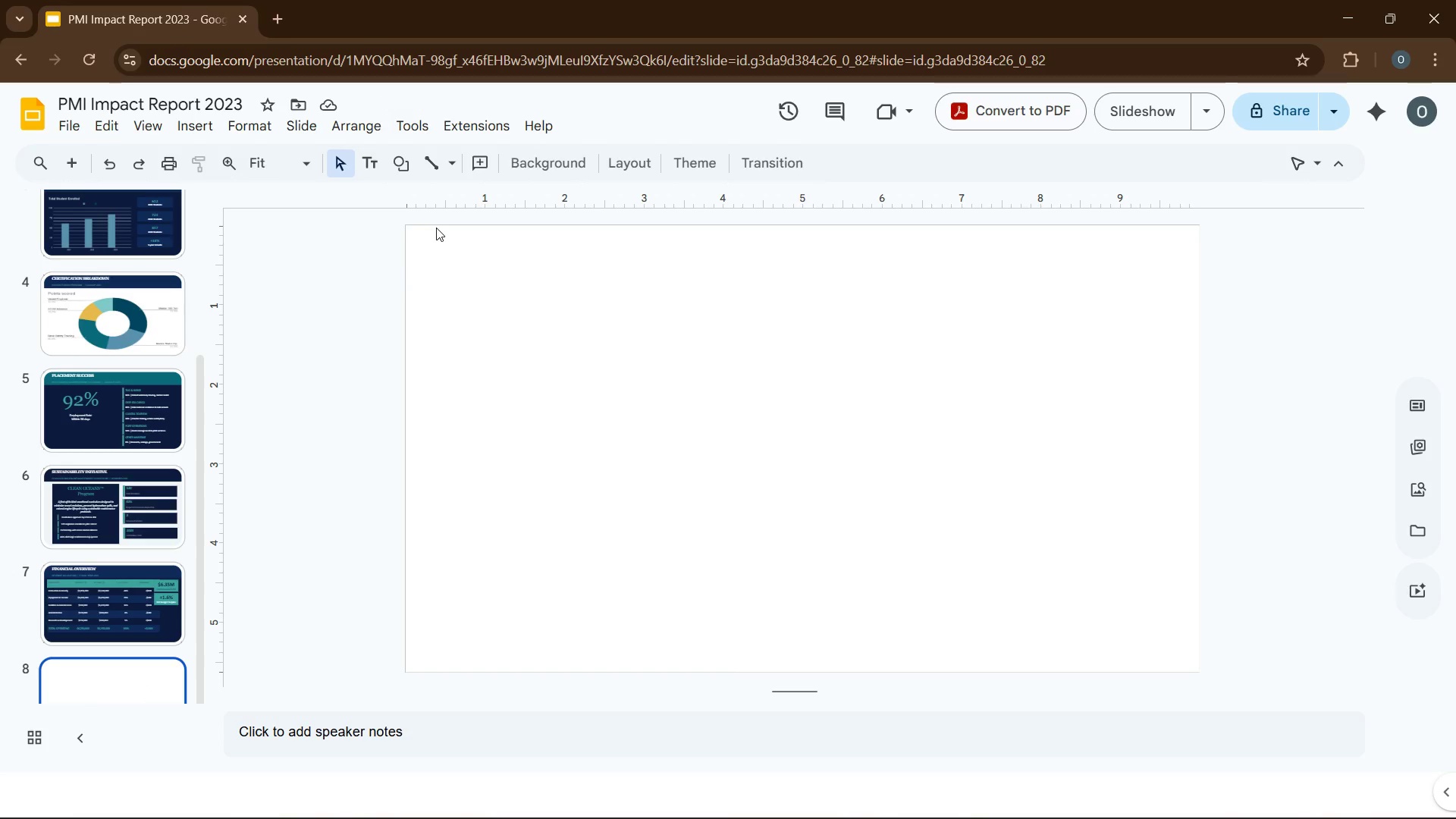 
left_click([158, 592])
 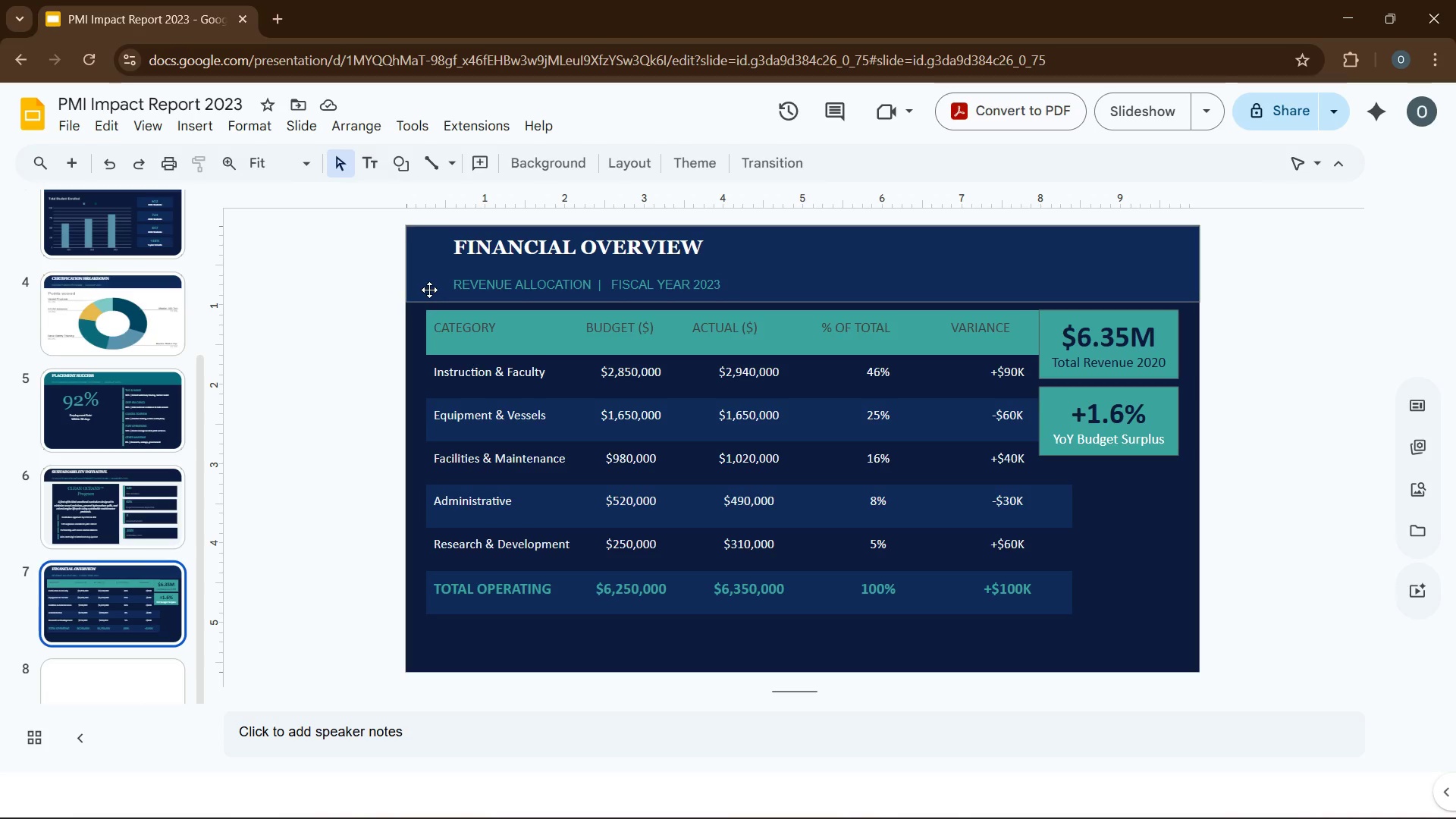 
left_click([429, 290])
 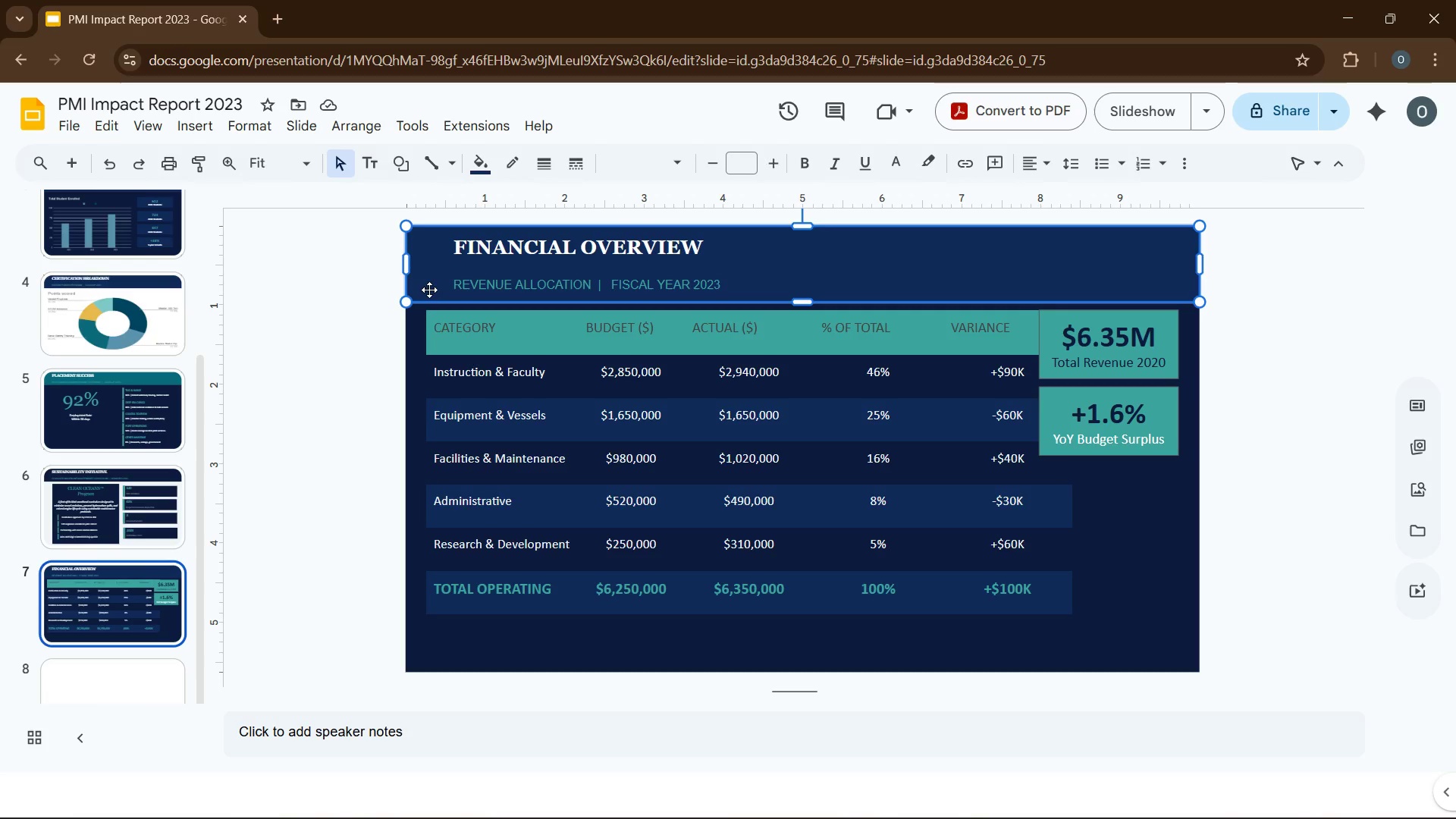 
right_click([429, 290])
 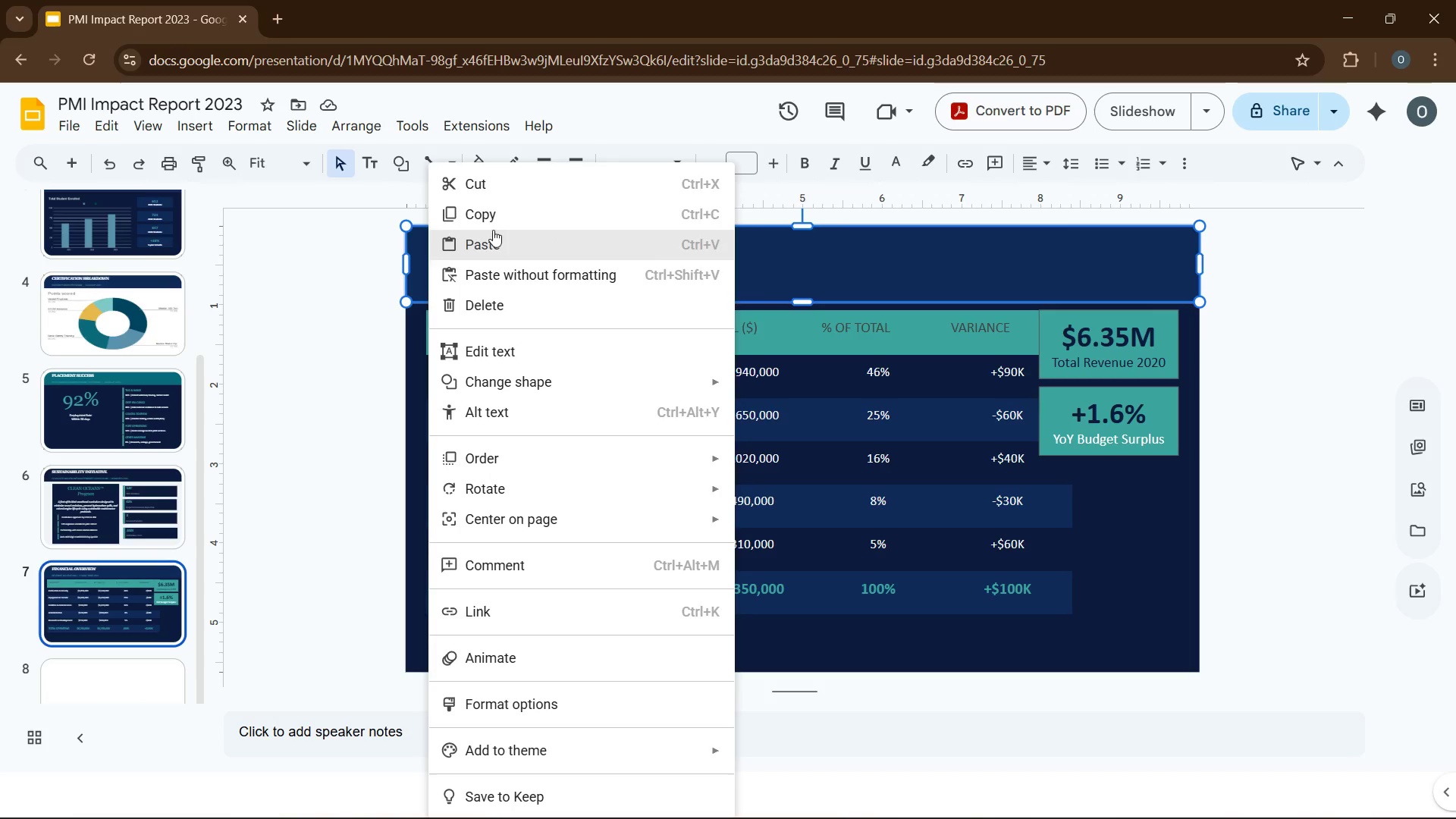 
left_click([501, 220])
 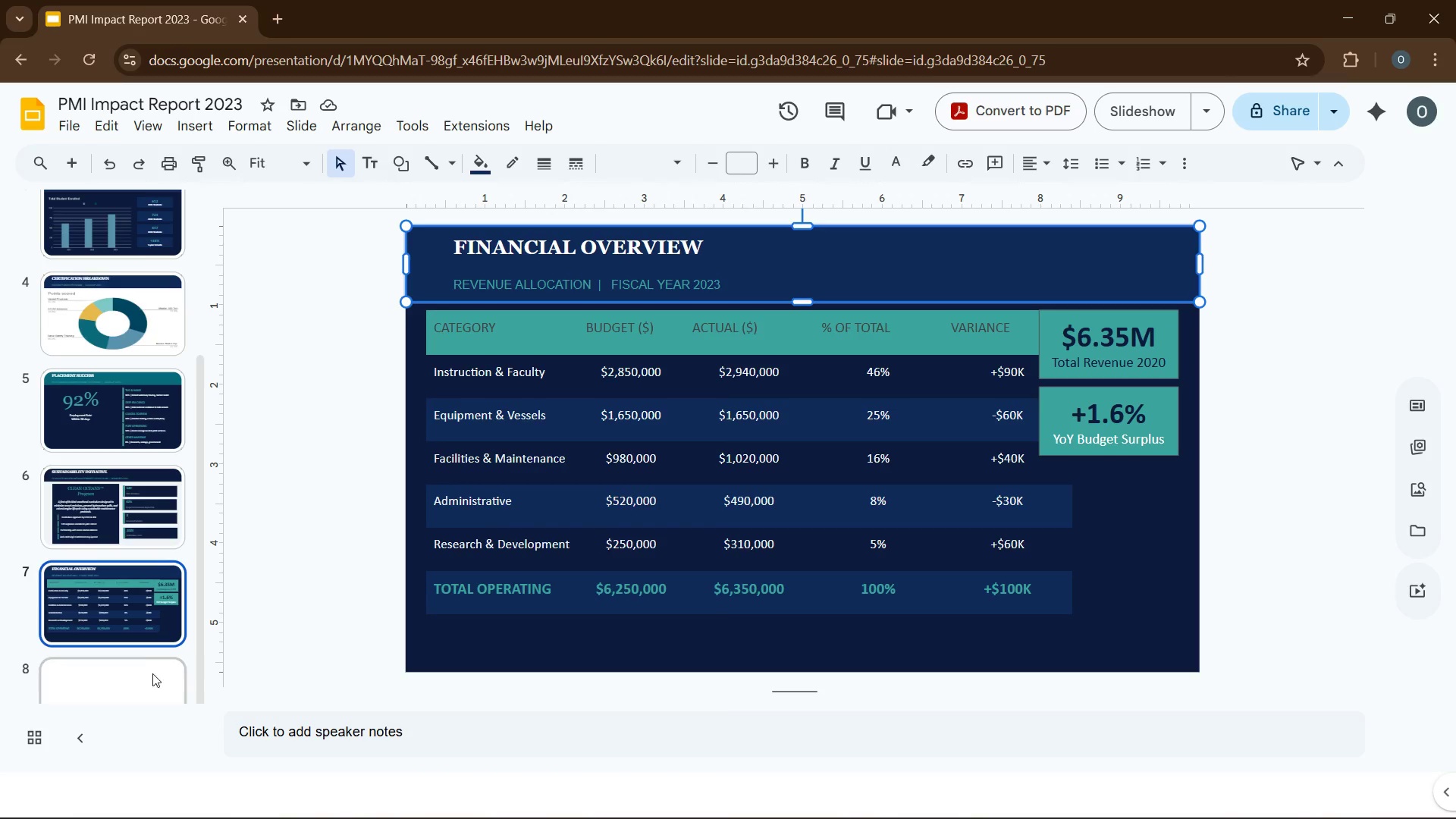 
left_click([148, 676])
 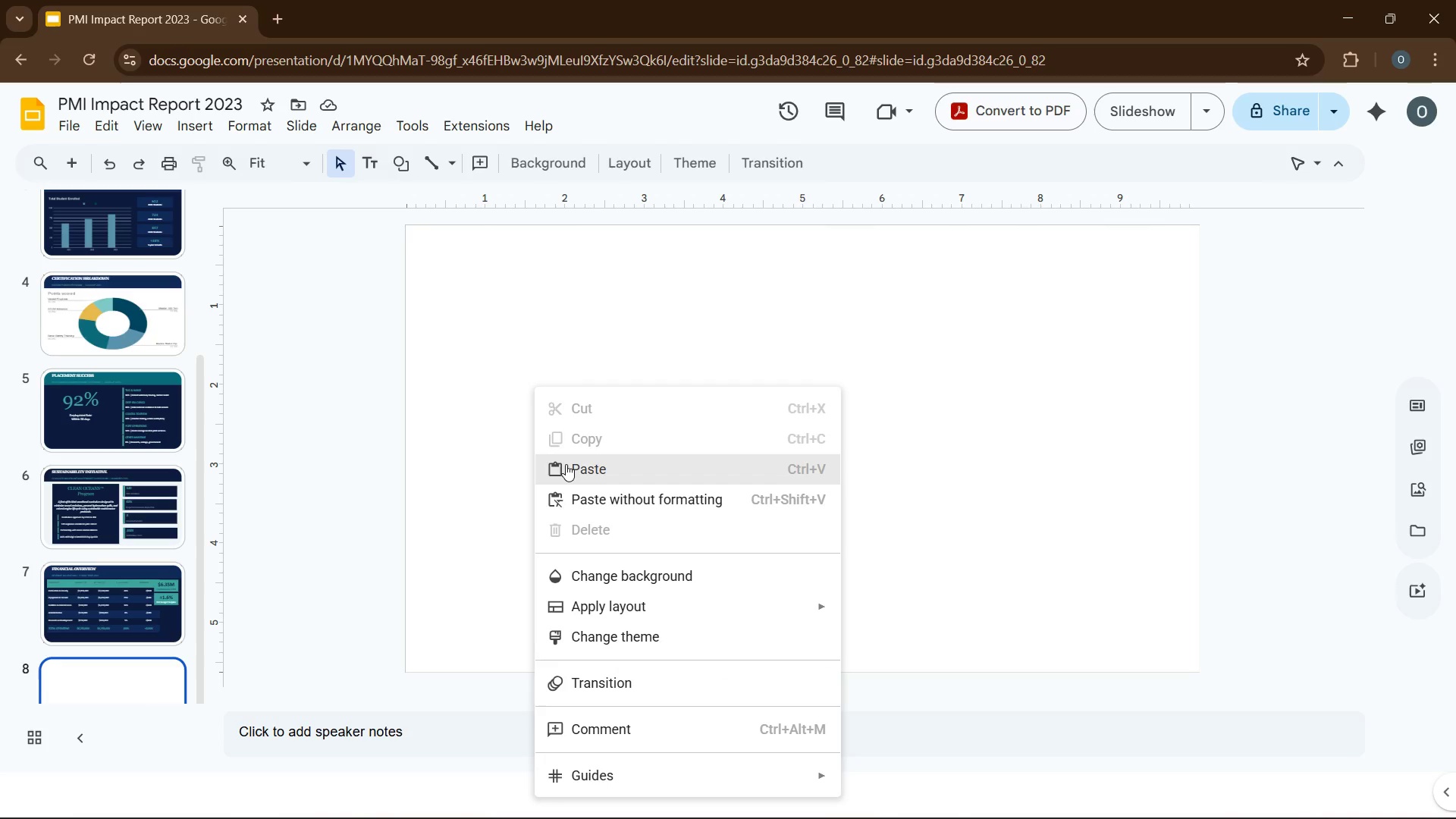 
left_click([568, 466])
 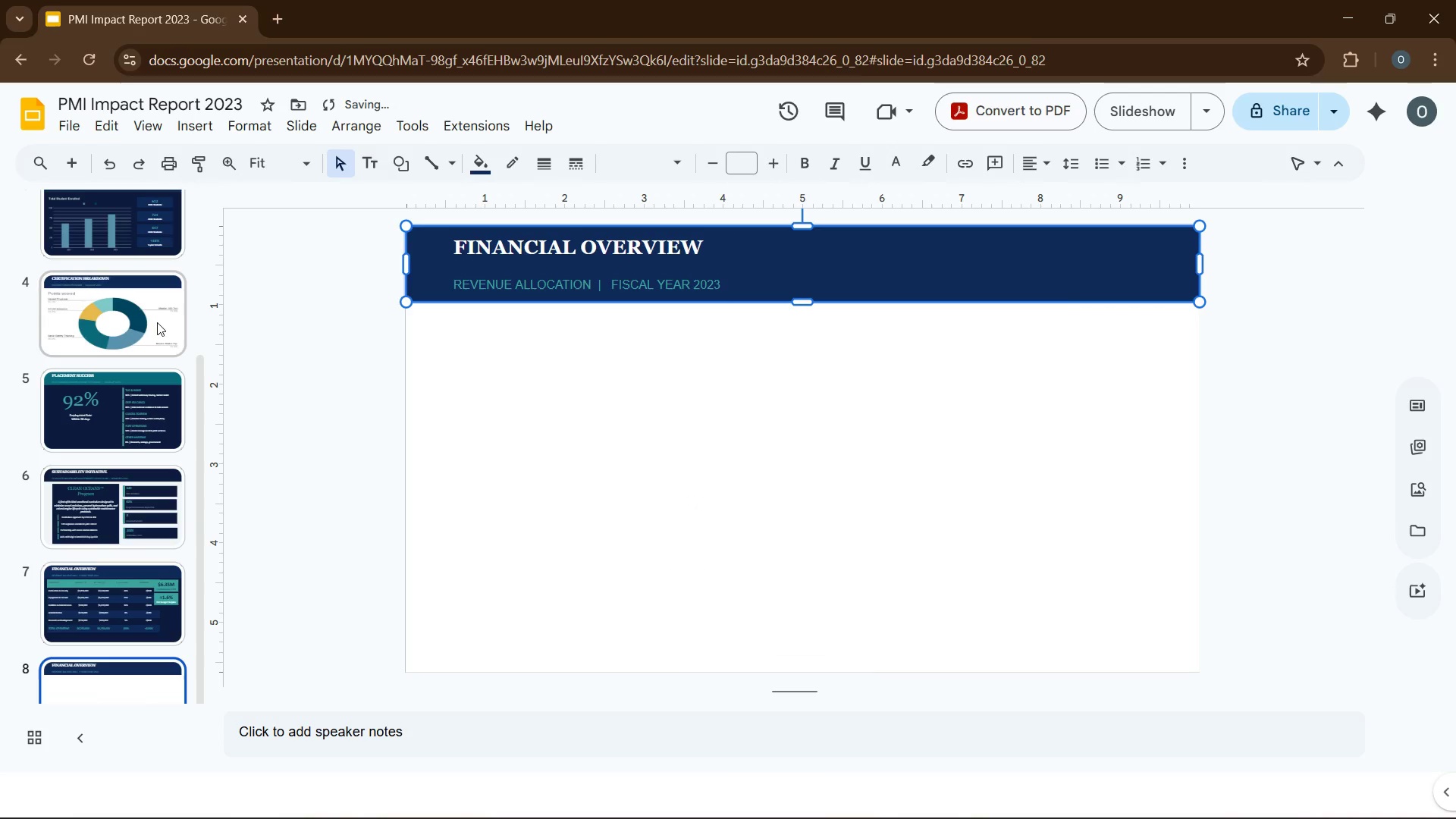 
left_click([158, 328])
 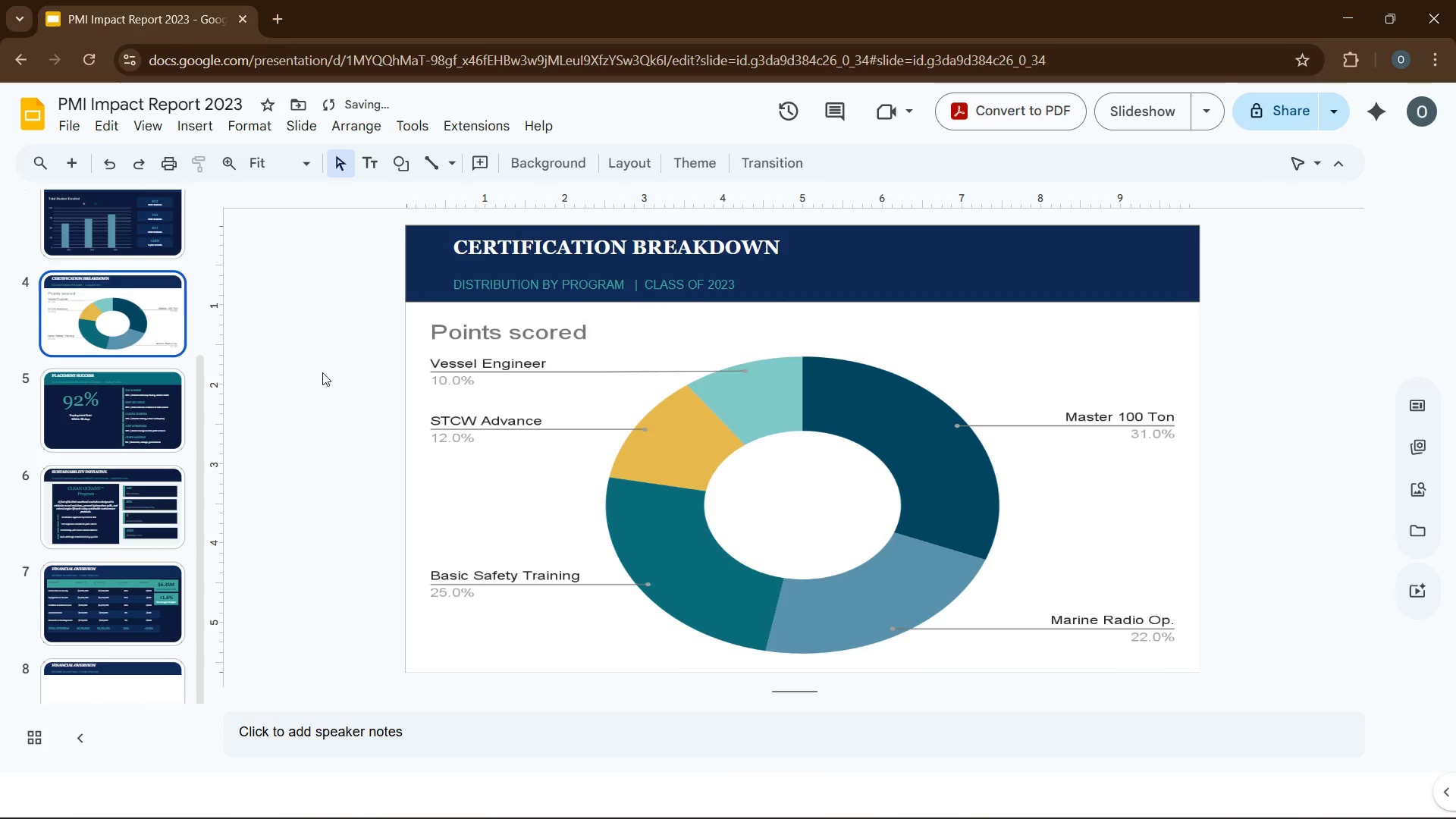 
left_click([325, 374])
 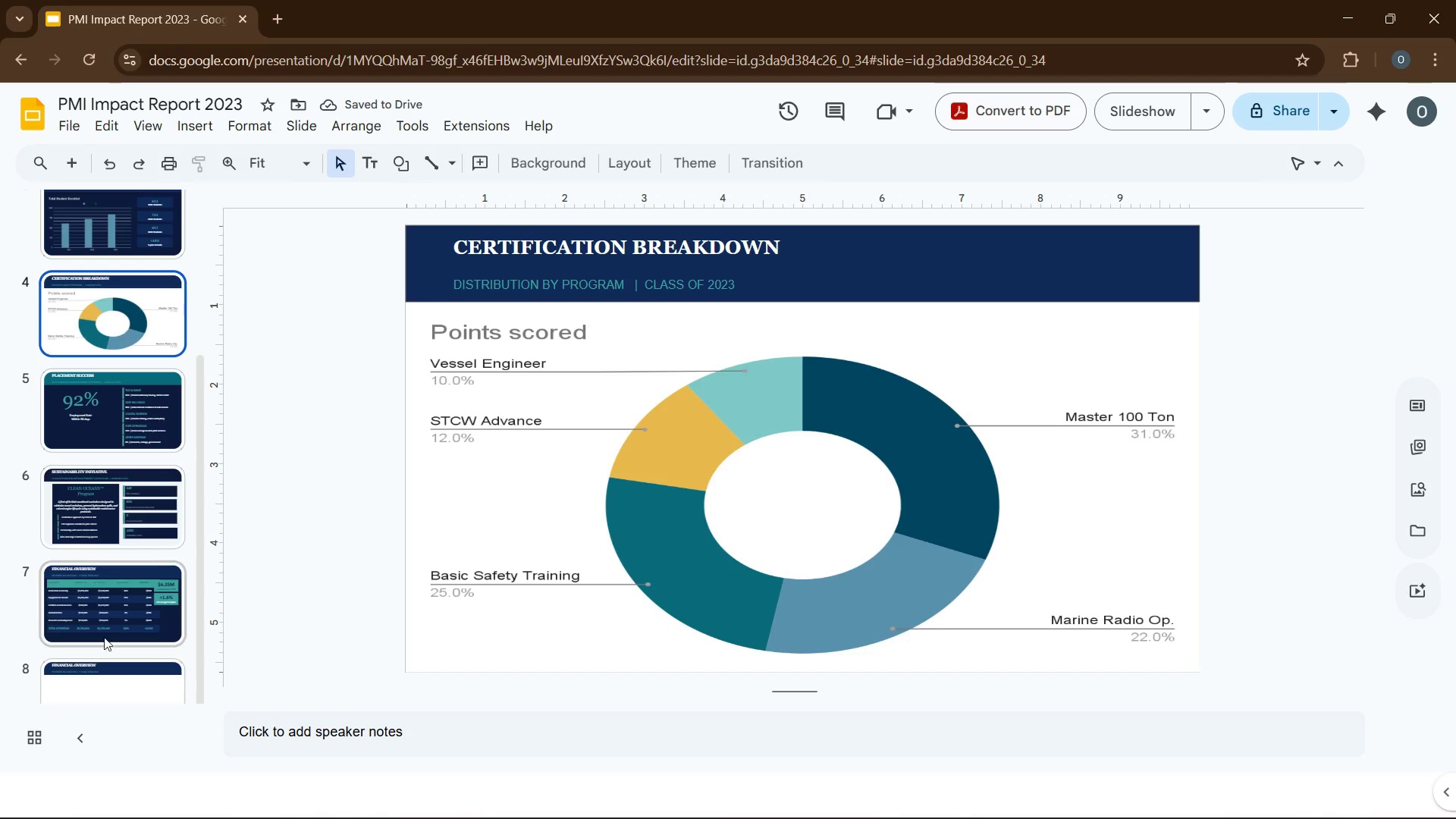 
scroll: coordinate [185, 375], scroll_direction: up, amount: 5.0
 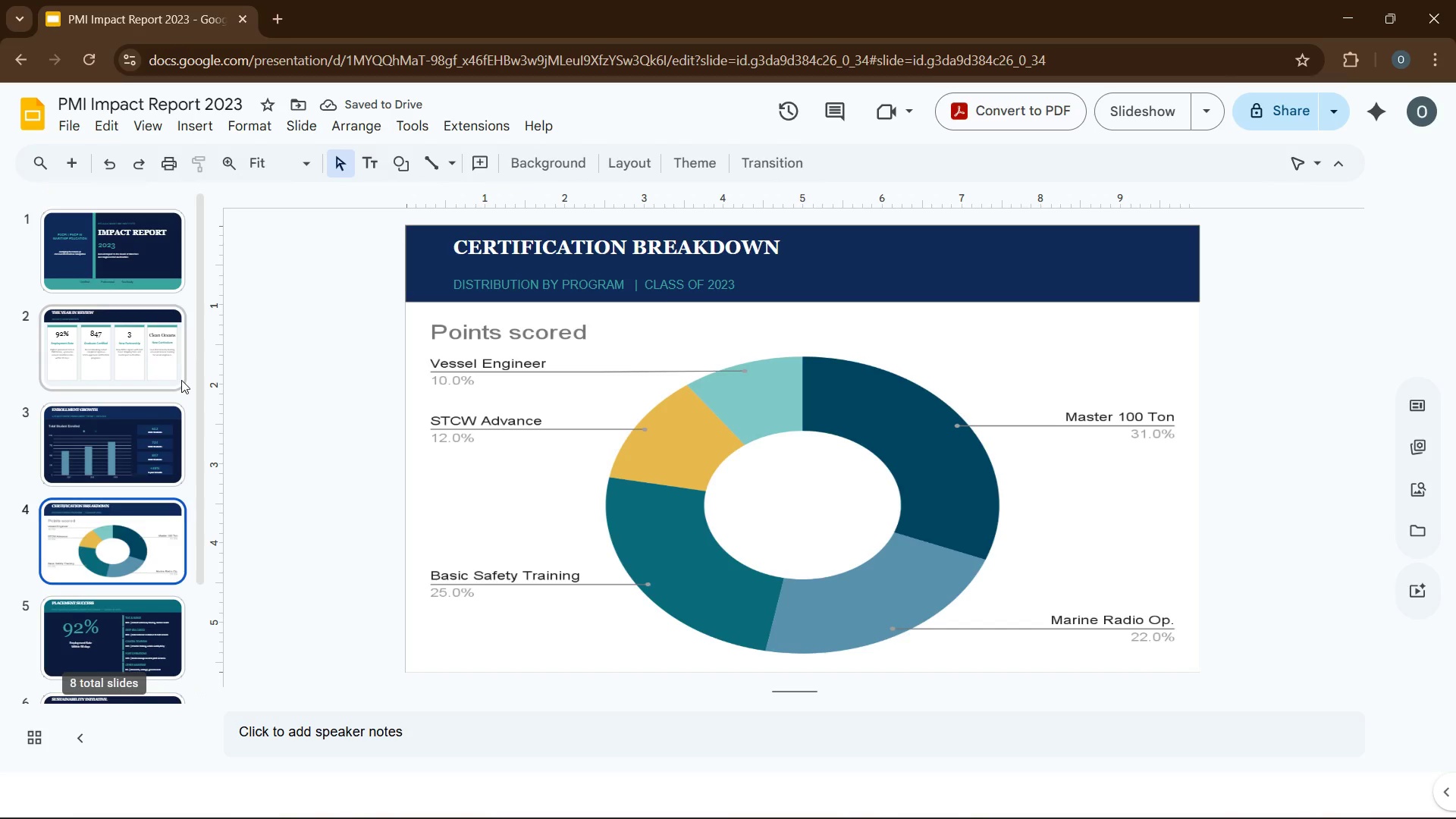 
left_click([181, 380])
 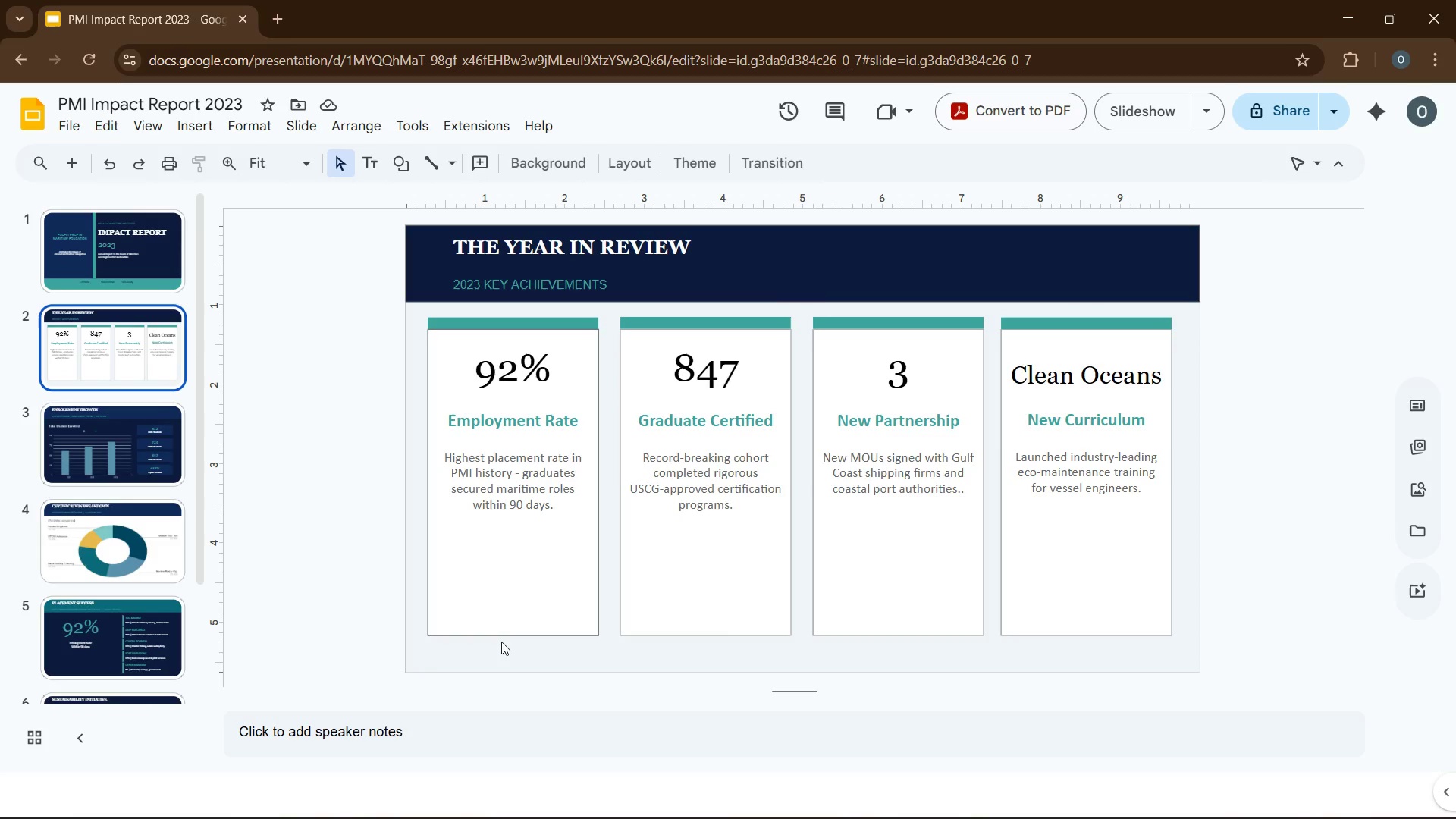 
left_click([497, 654])
 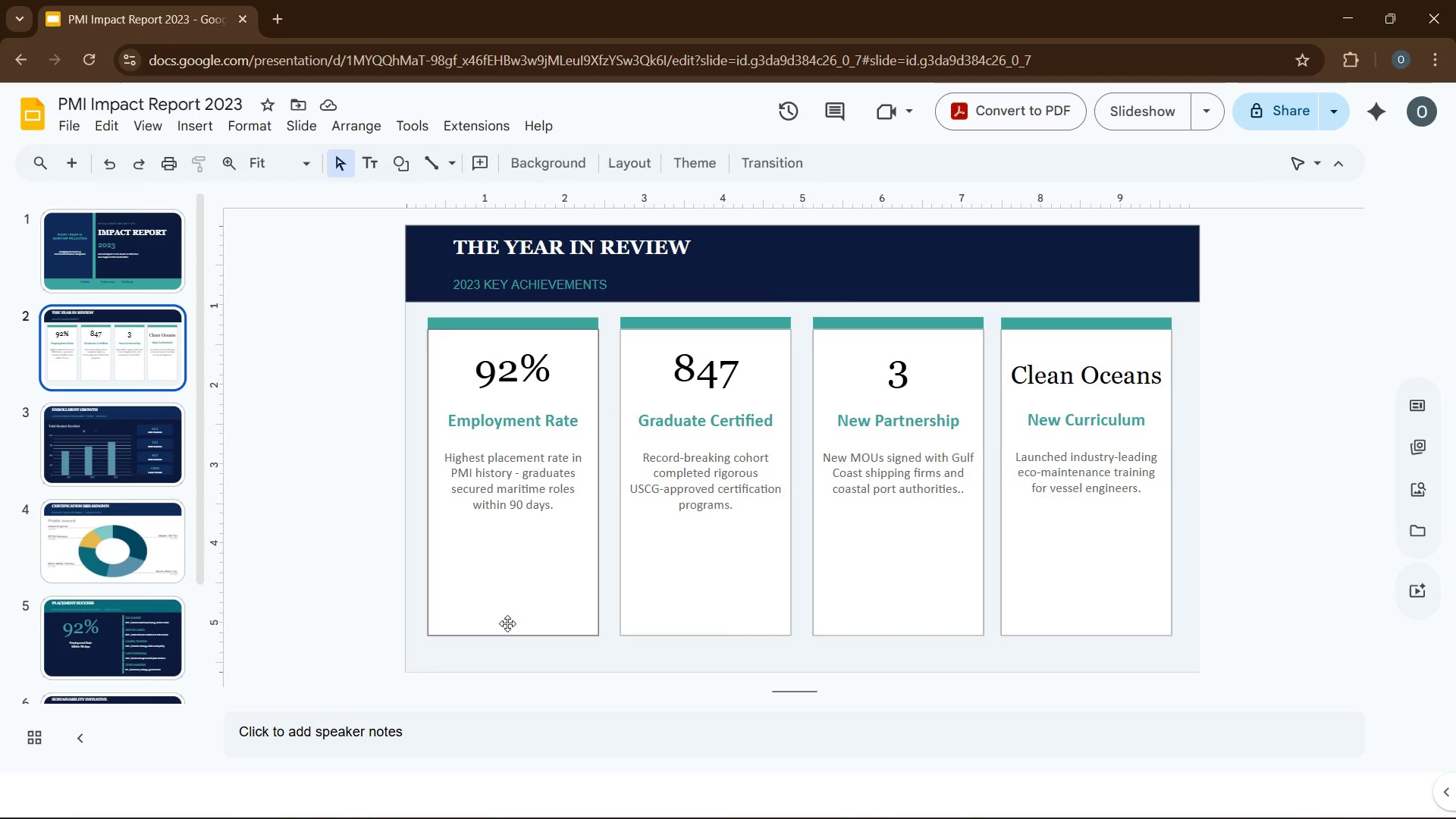 
wait(6.44)
 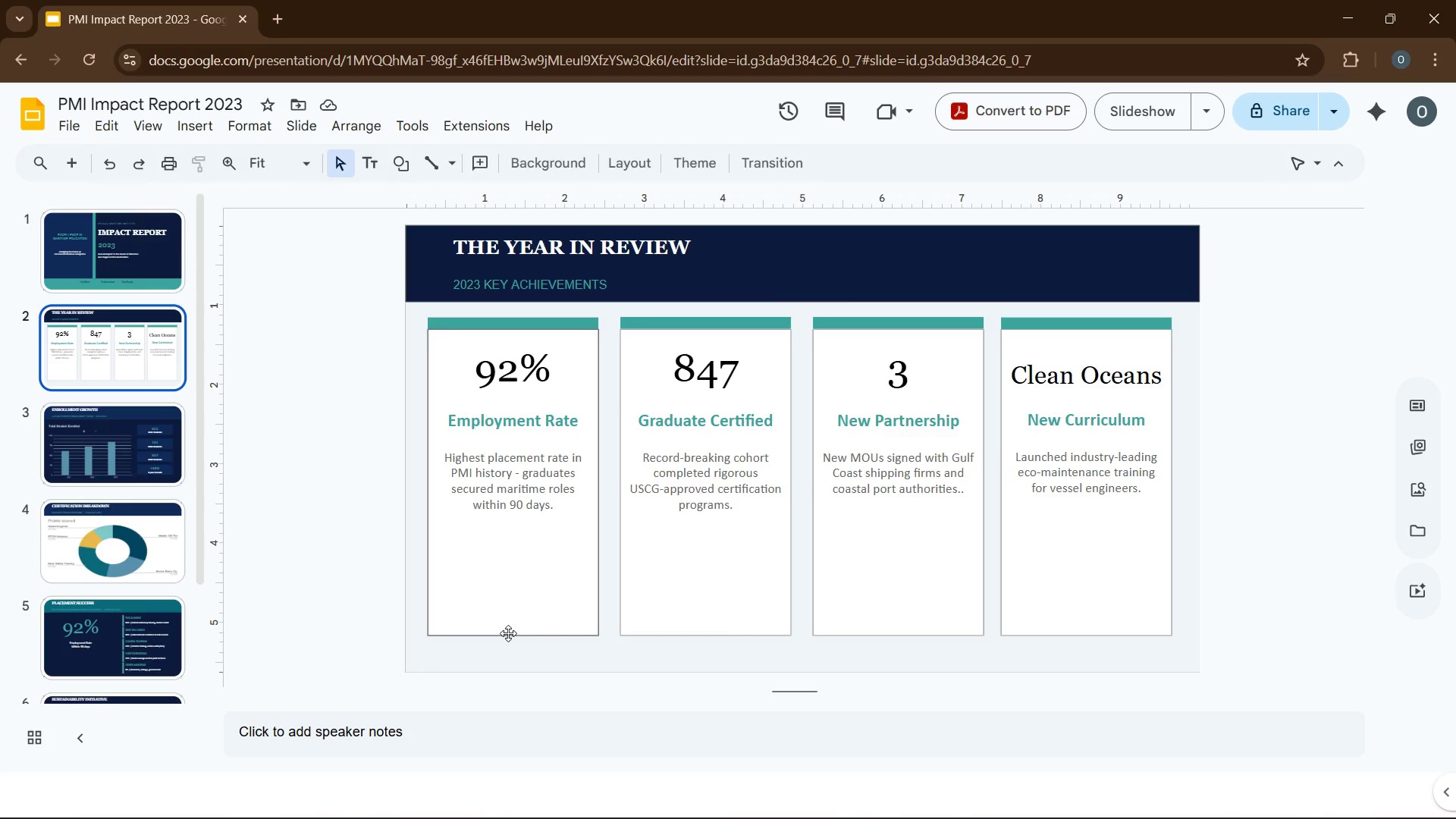 
left_click([178, 693])
 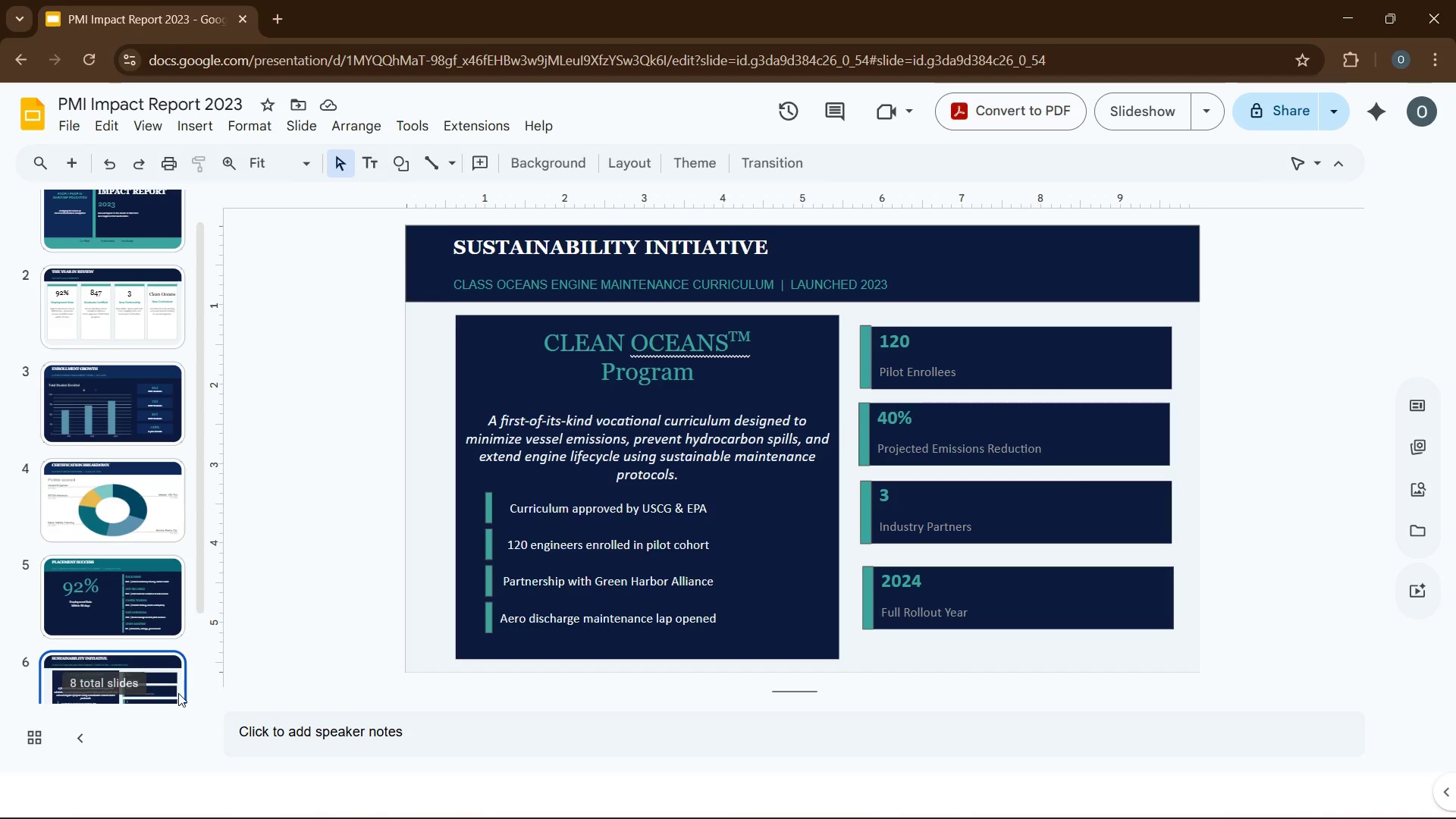 
left_click([178, 693])
 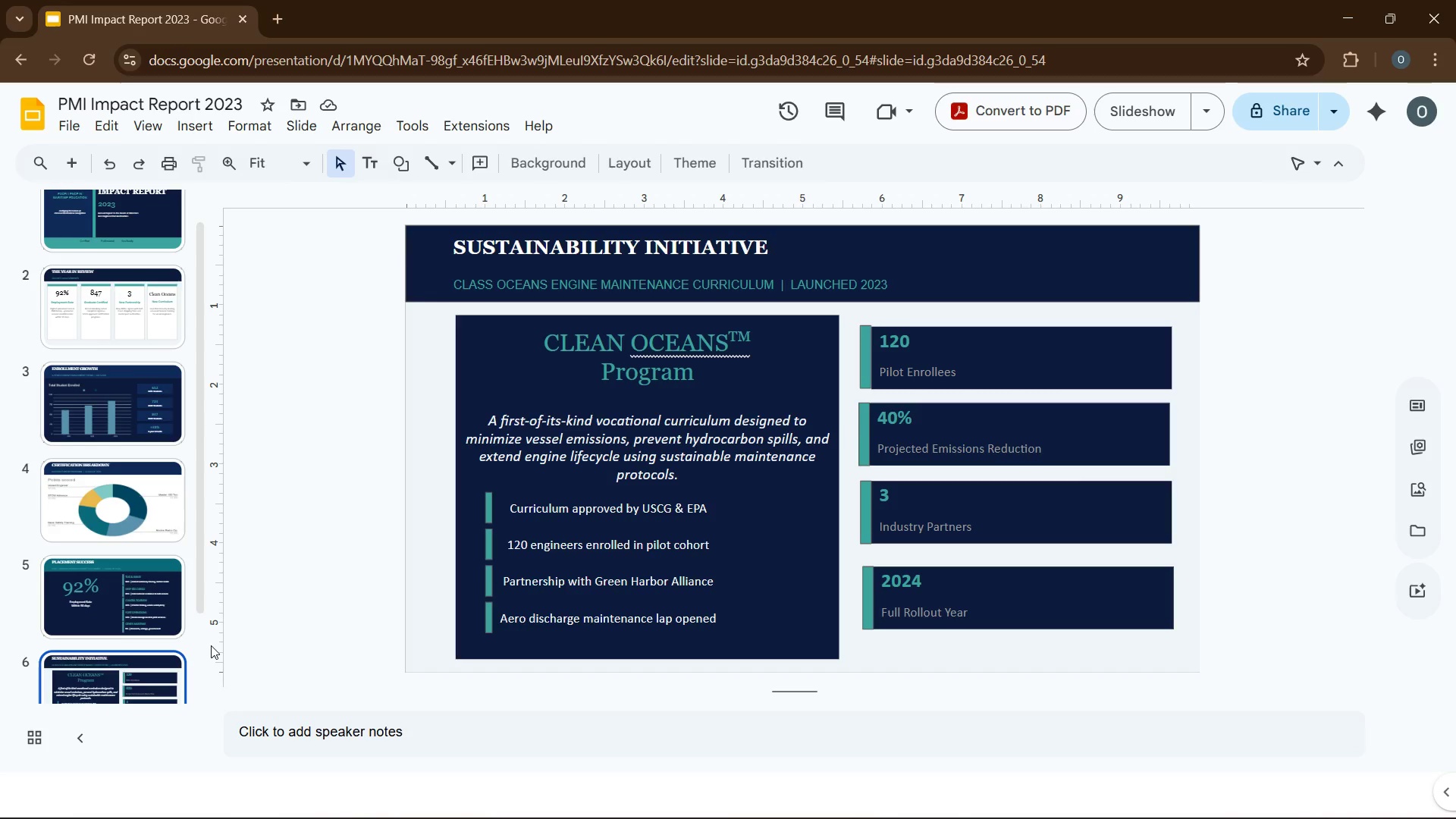 
scroll: coordinate [210, 645], scroll_direction: down, amount: 4.0
 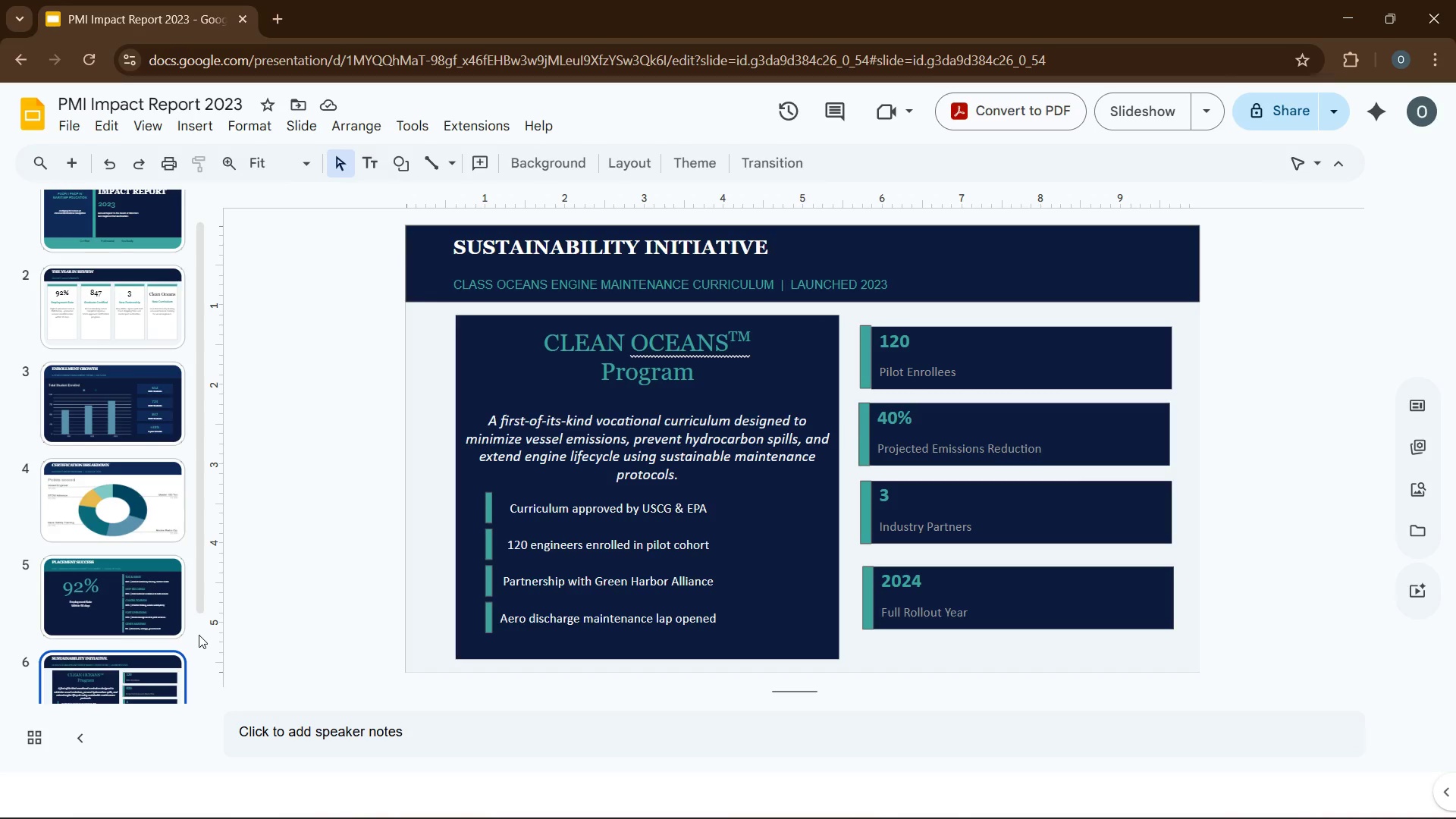 
left_click([199, 634])
 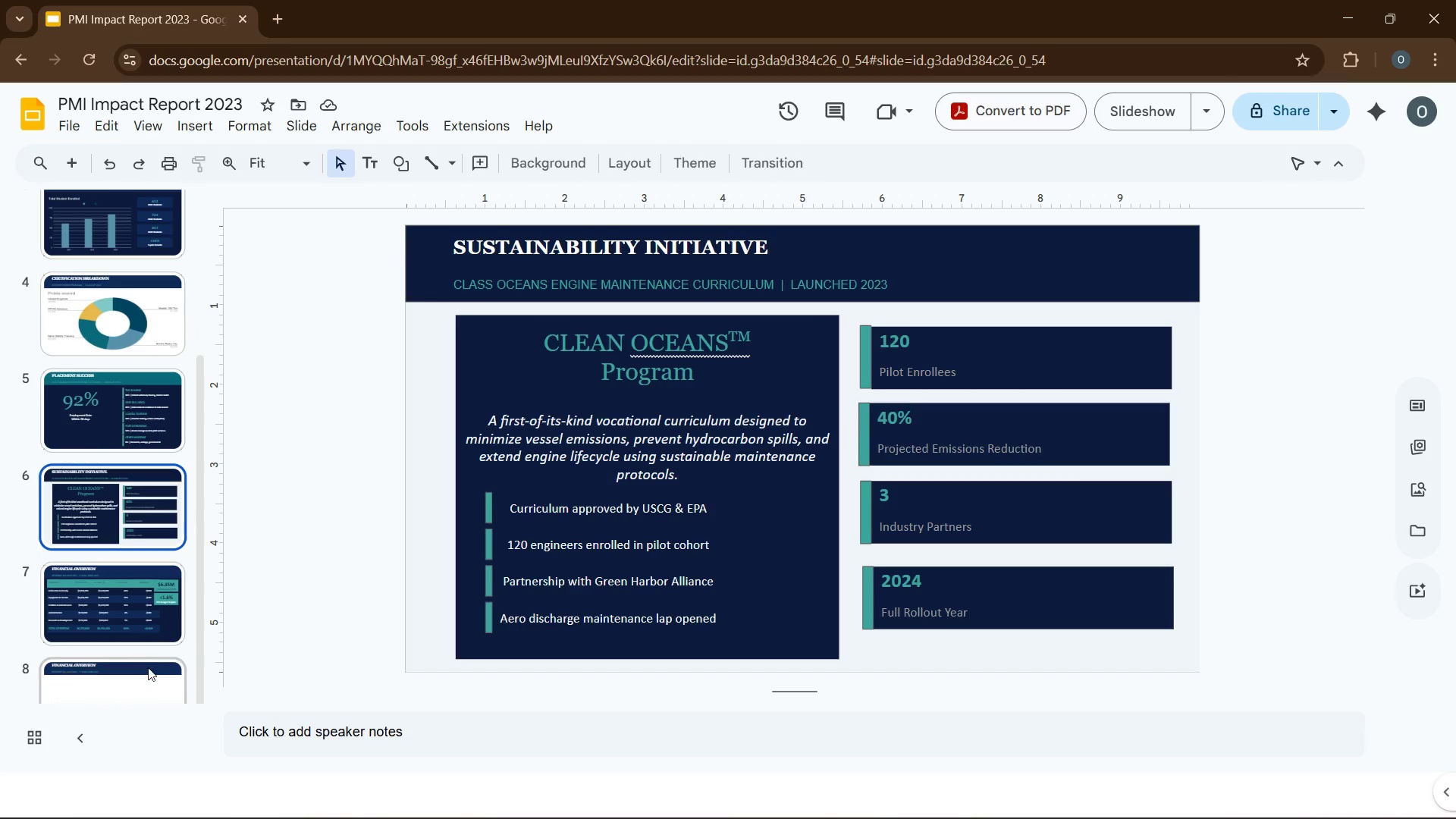 
left_click([148, 667])
 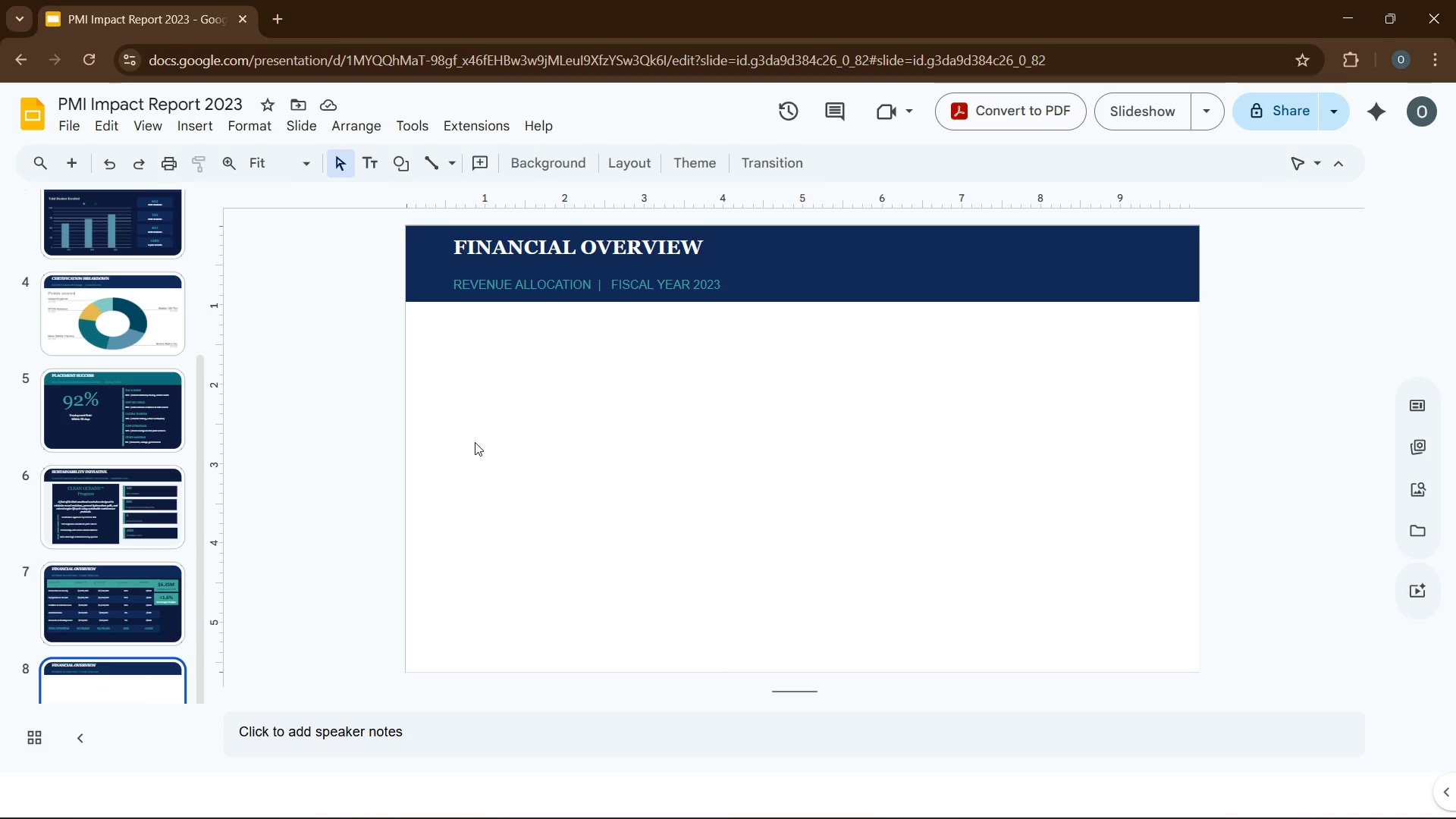 
left_click([642, 495])
 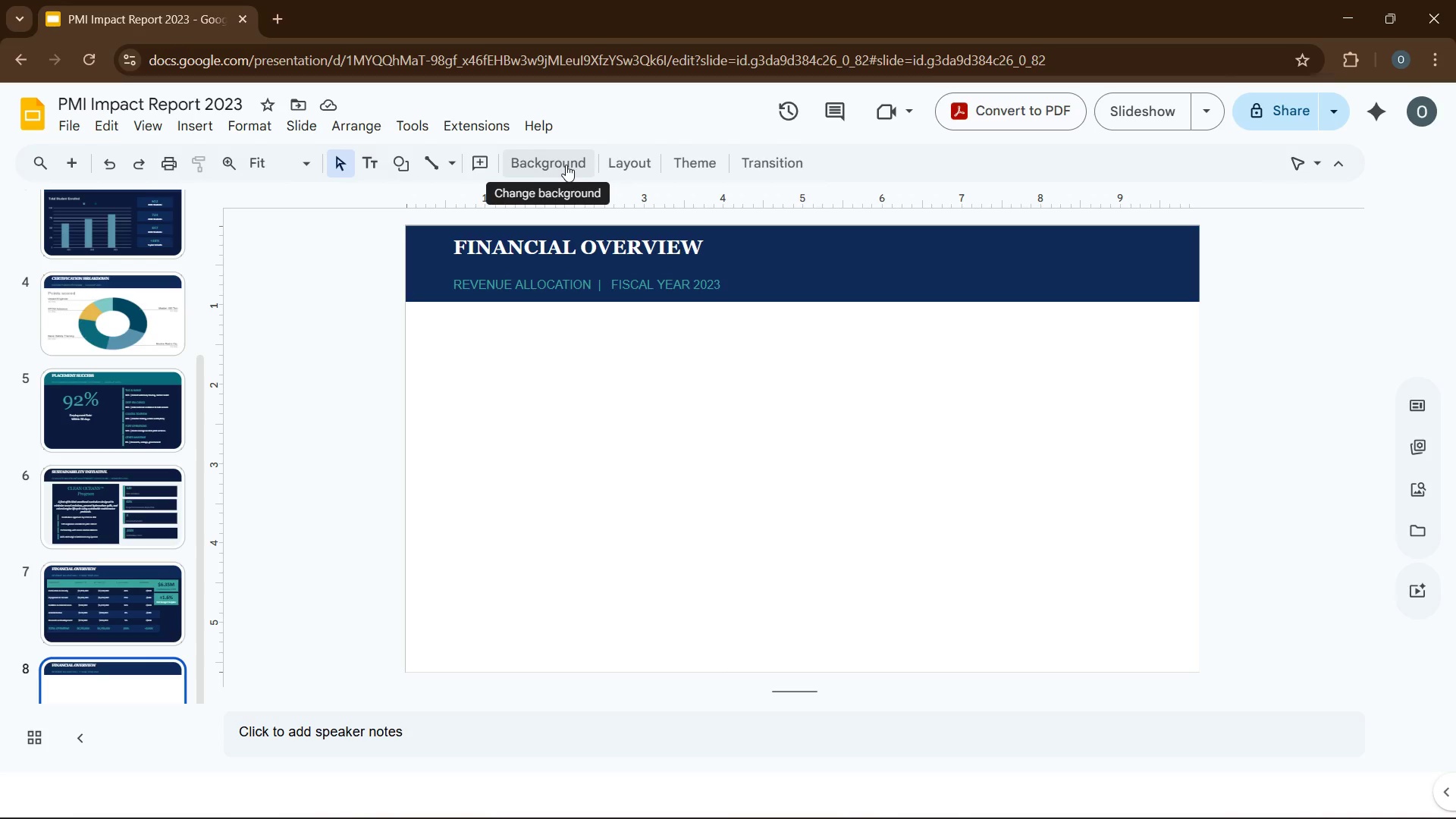 
left_click([566, 165])
 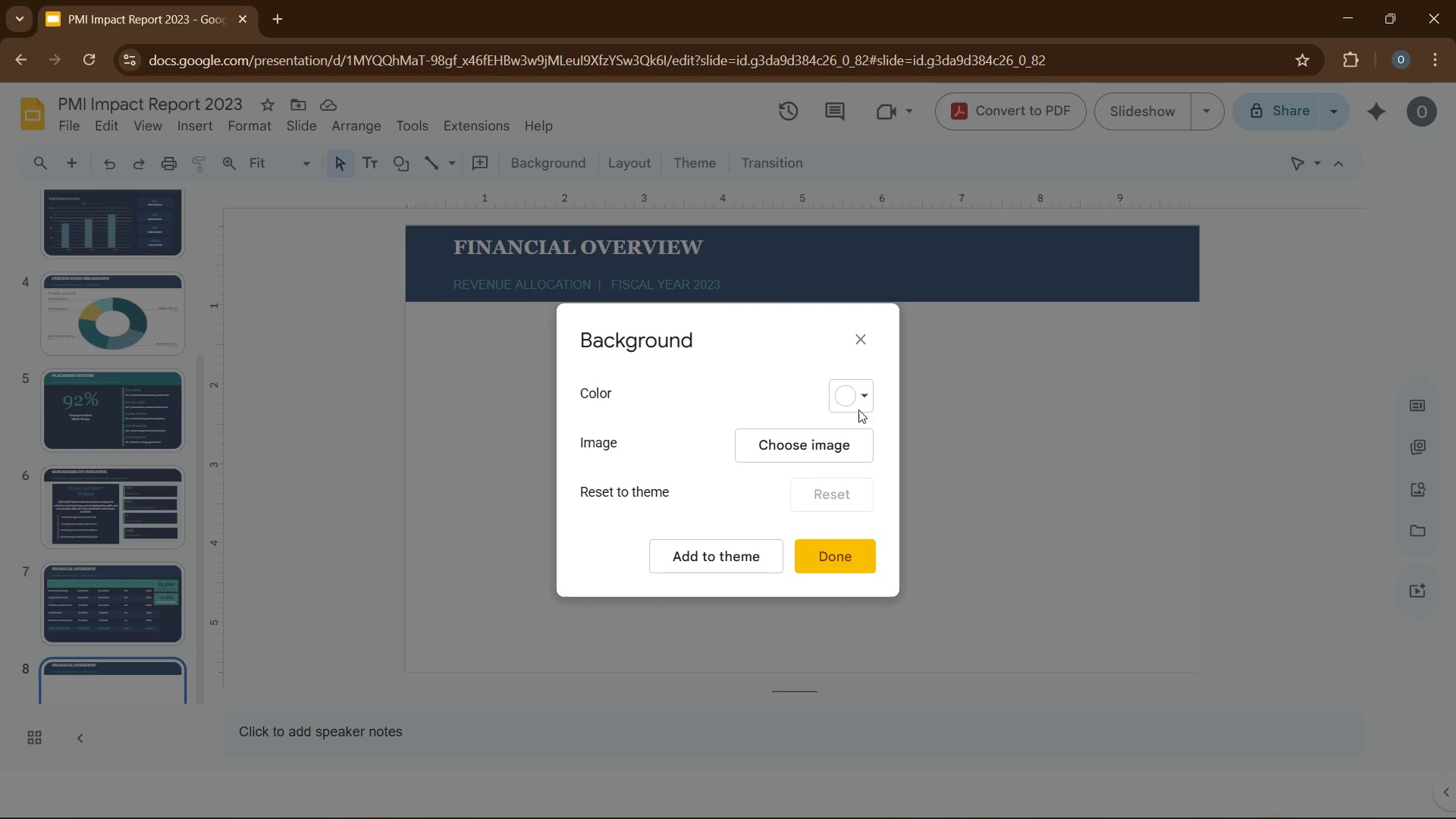 
left_click([858, 400])
 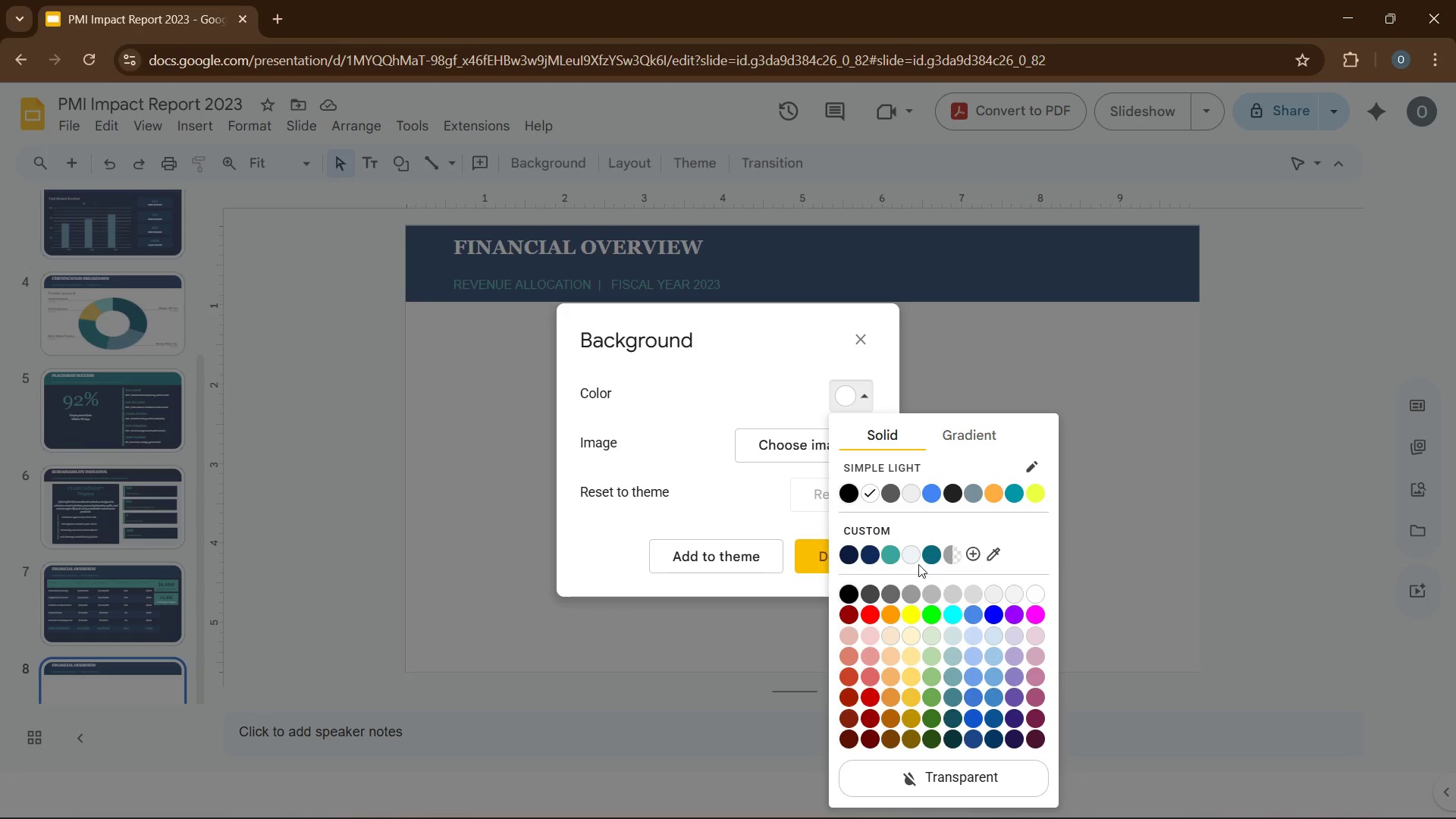 
left_click([916, 562])
 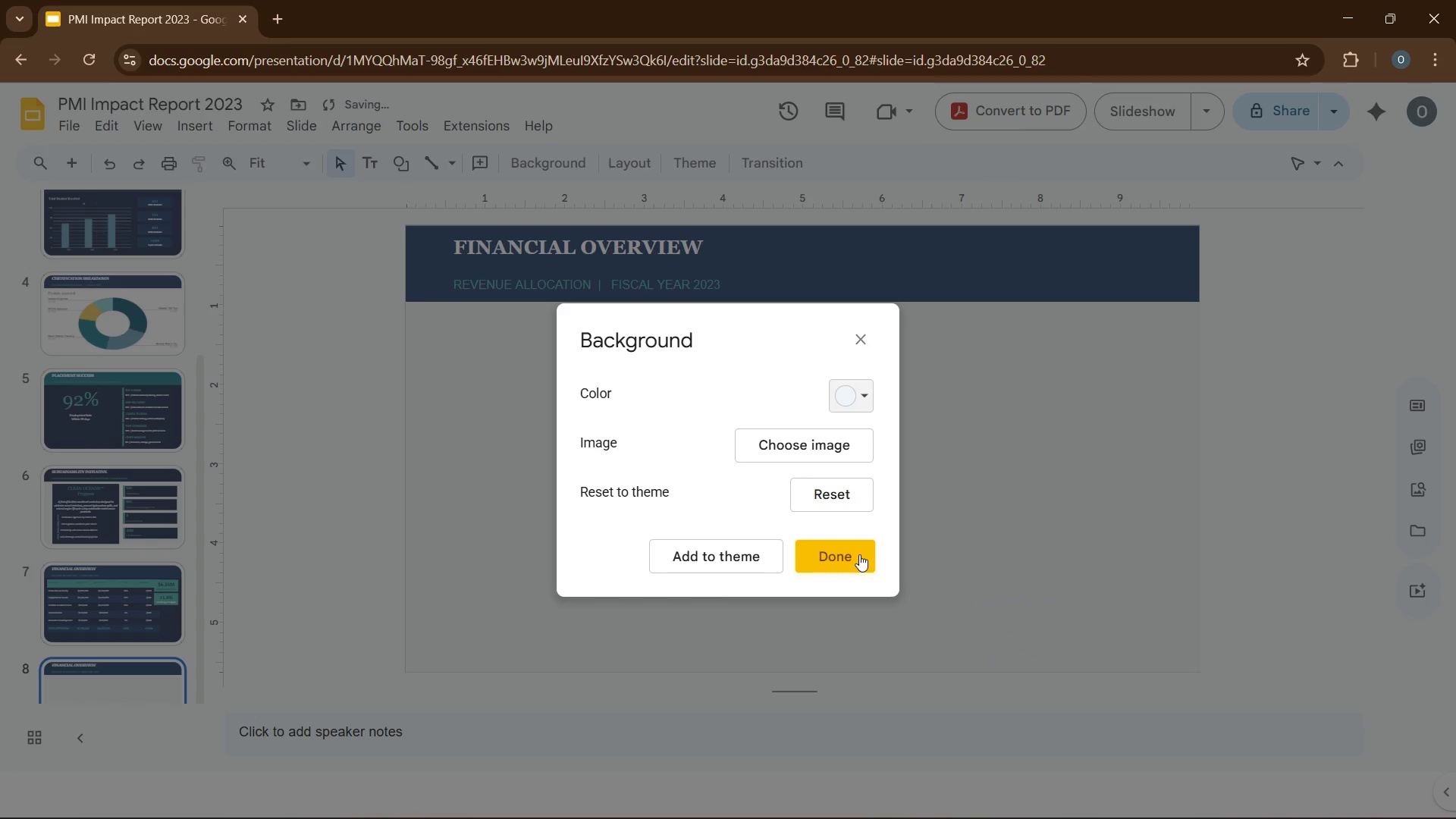 
left_click([858, 554])
 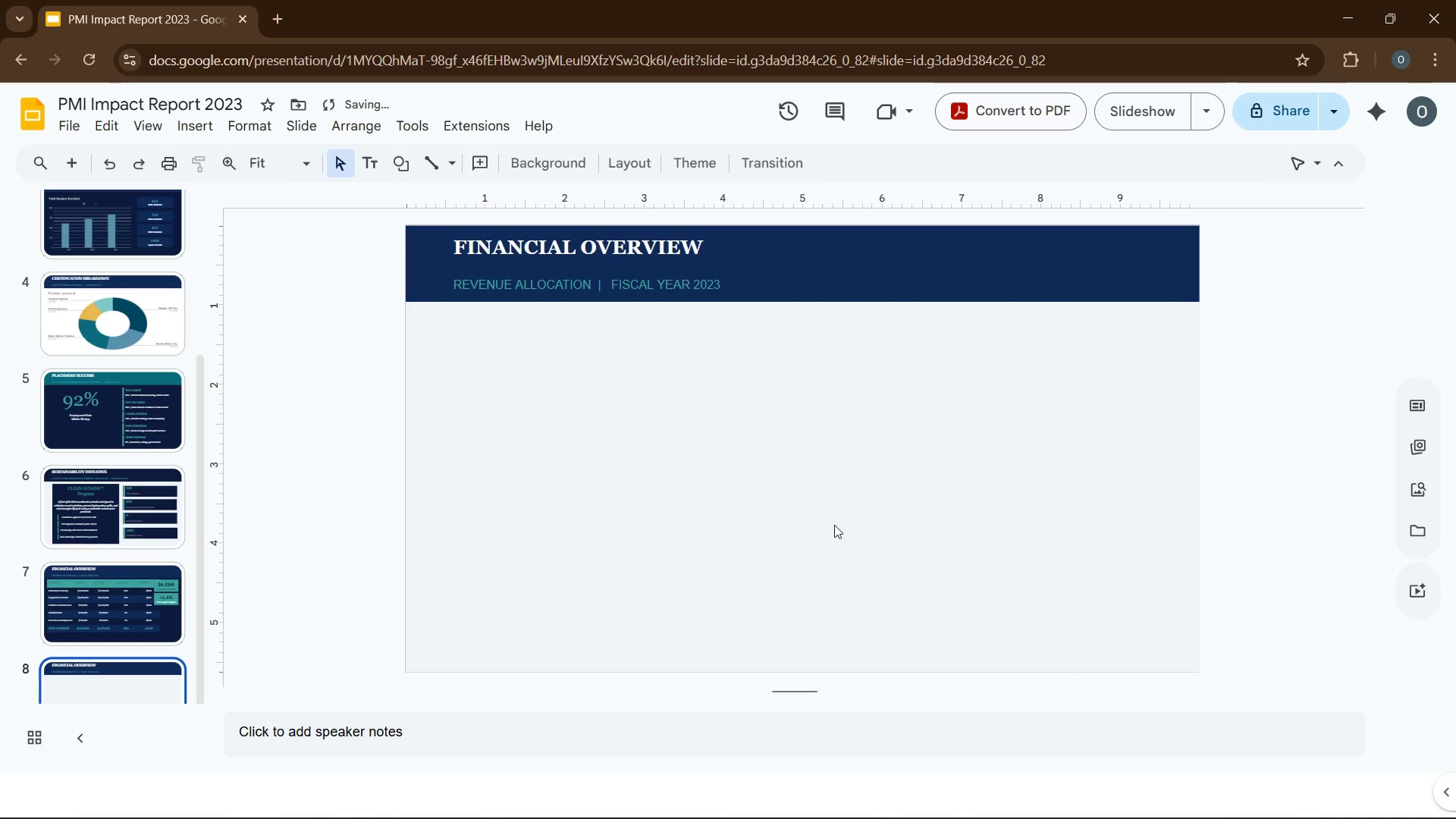 
left_click([834, 525])
 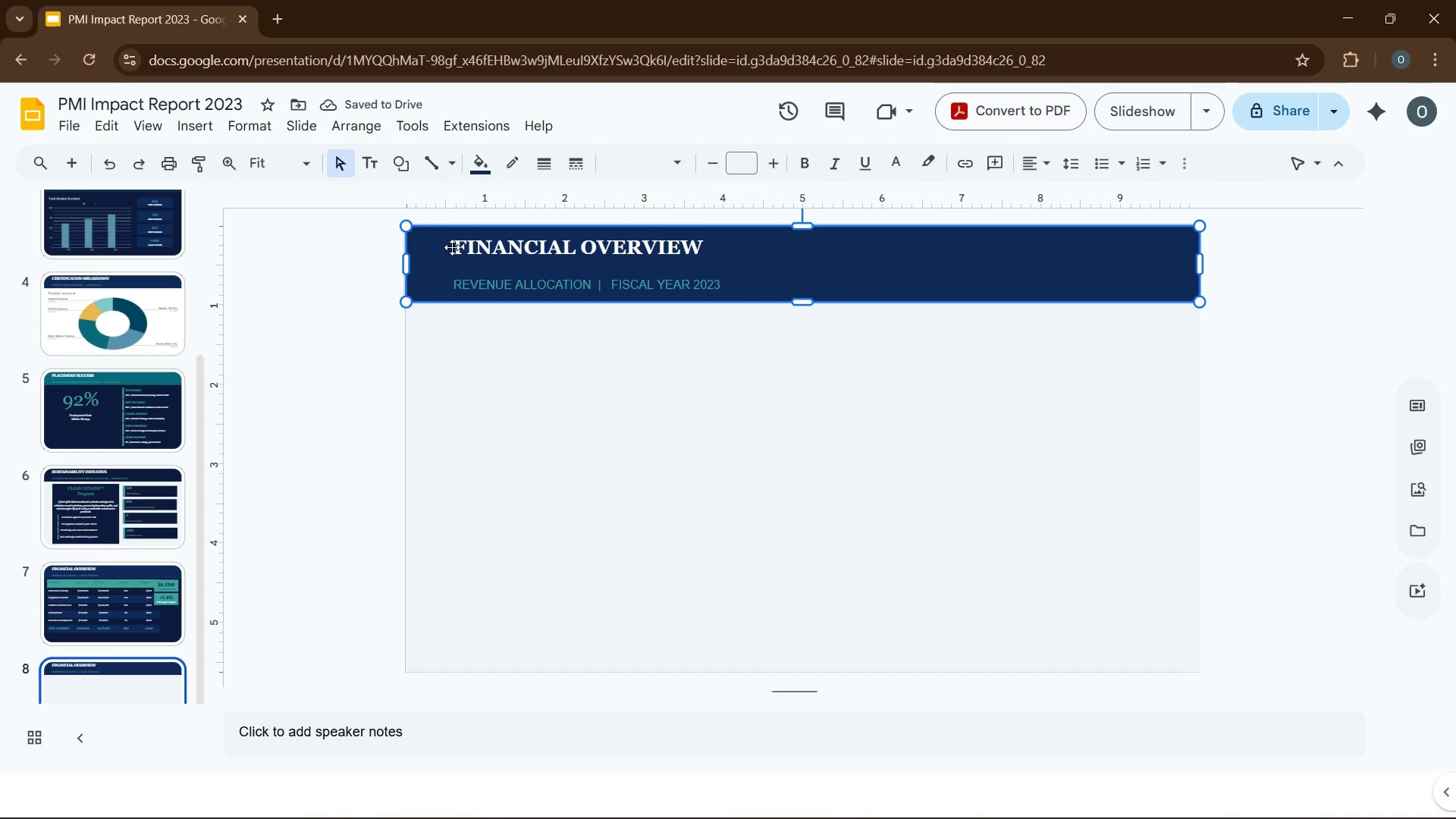 
double_click([468, 244])
 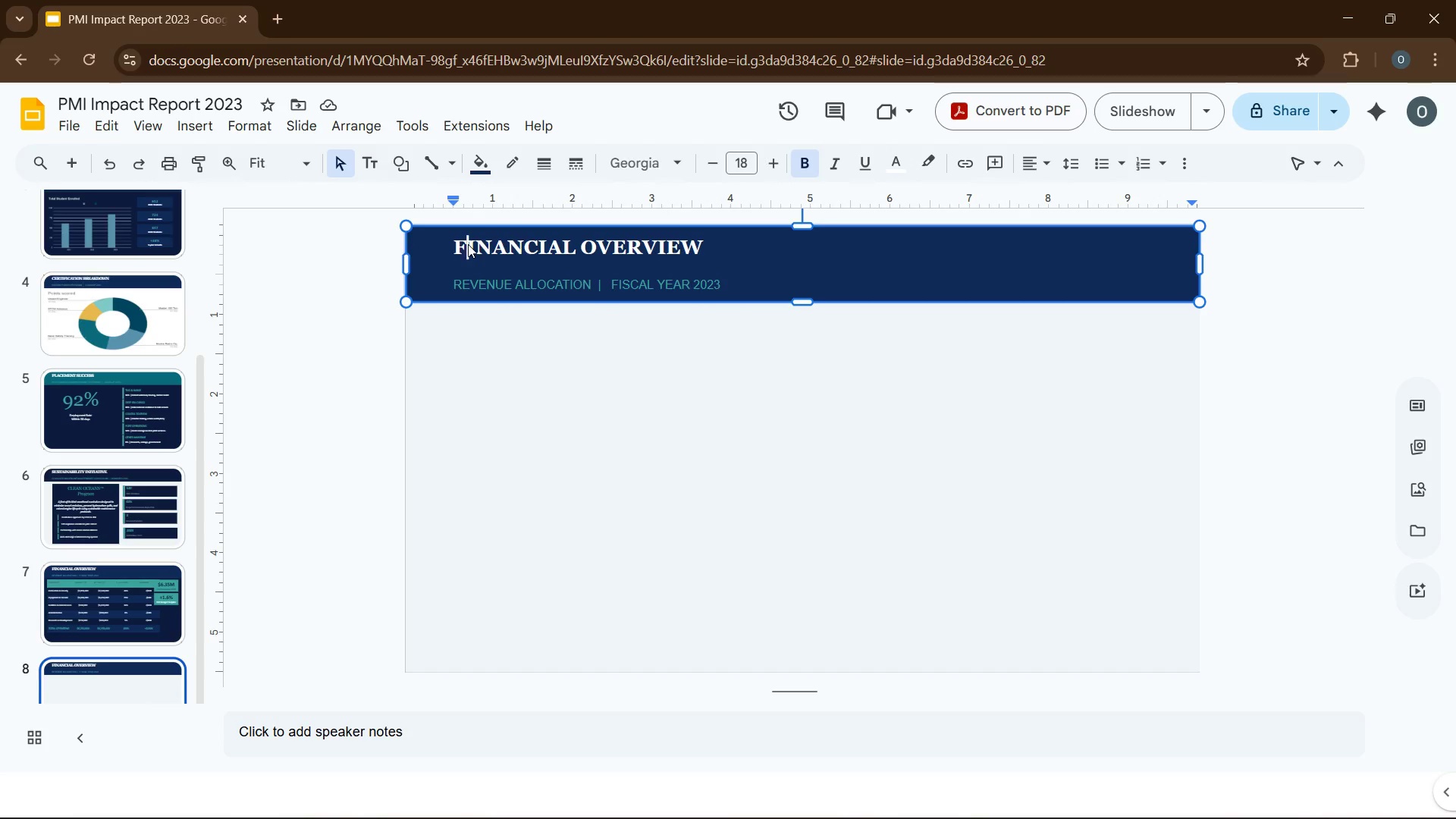 
double_click([468, 244])
 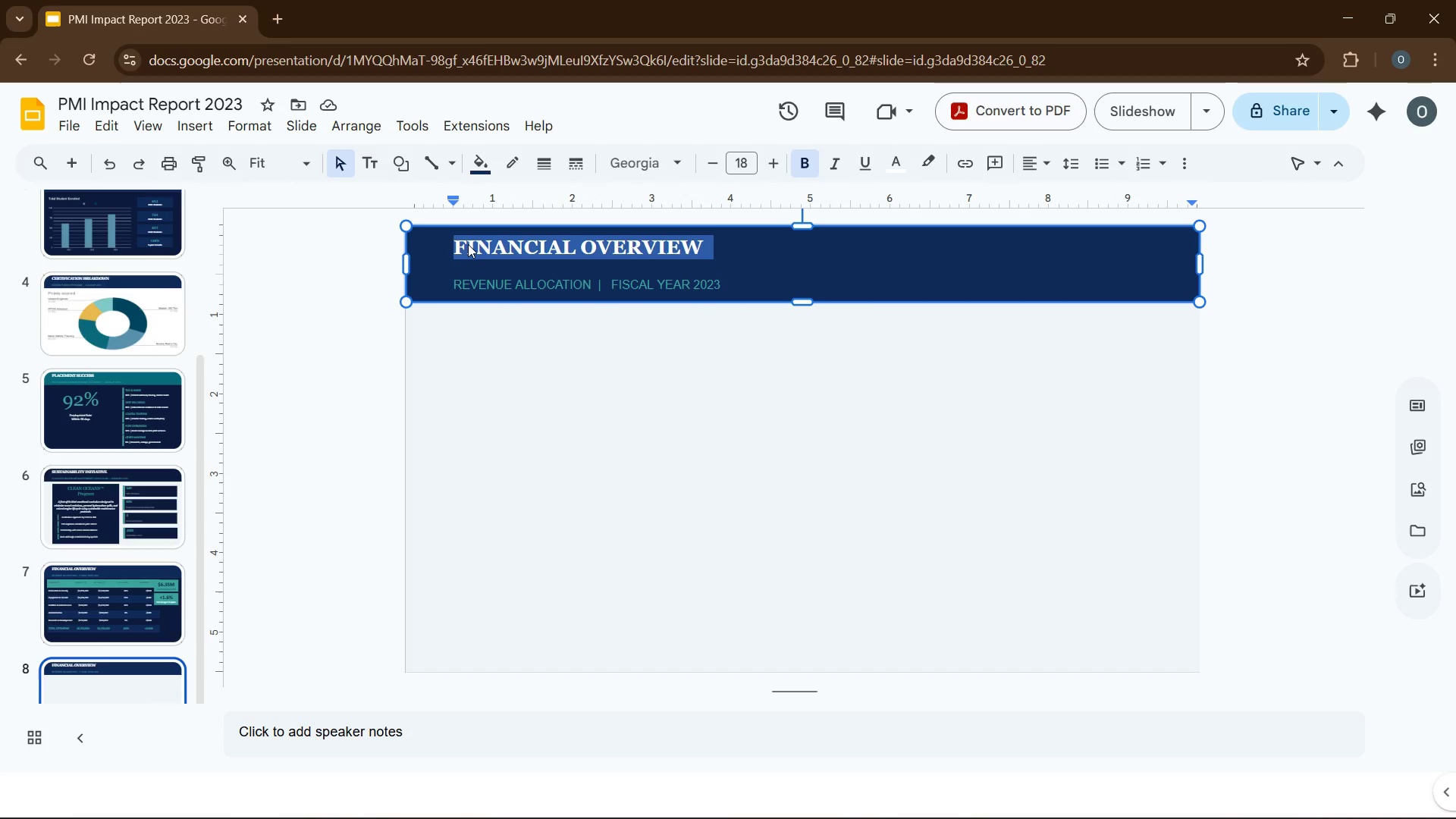 
triple_click([468, 244])
 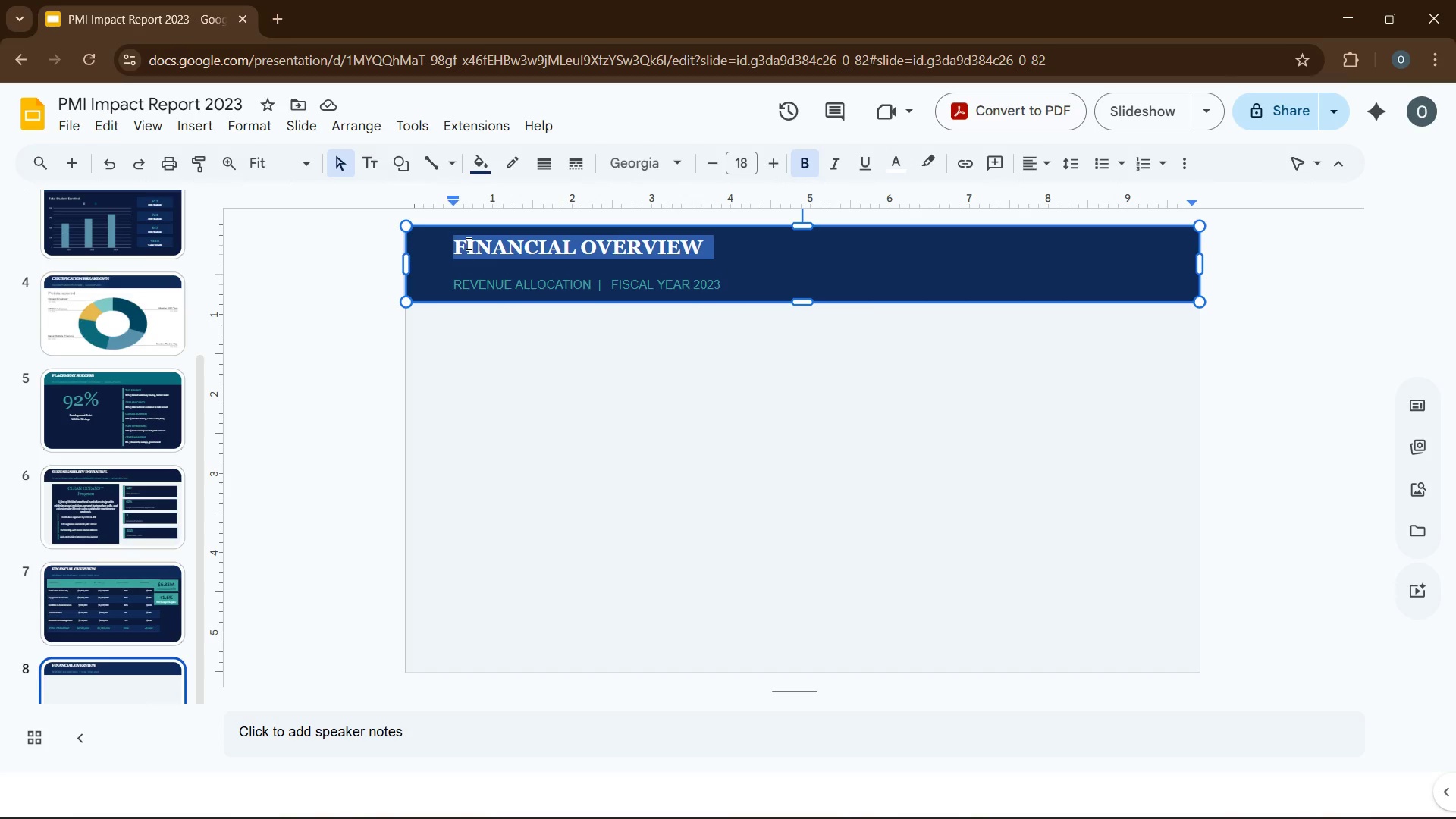 
type(STUDENT SPOTLIGHT)
 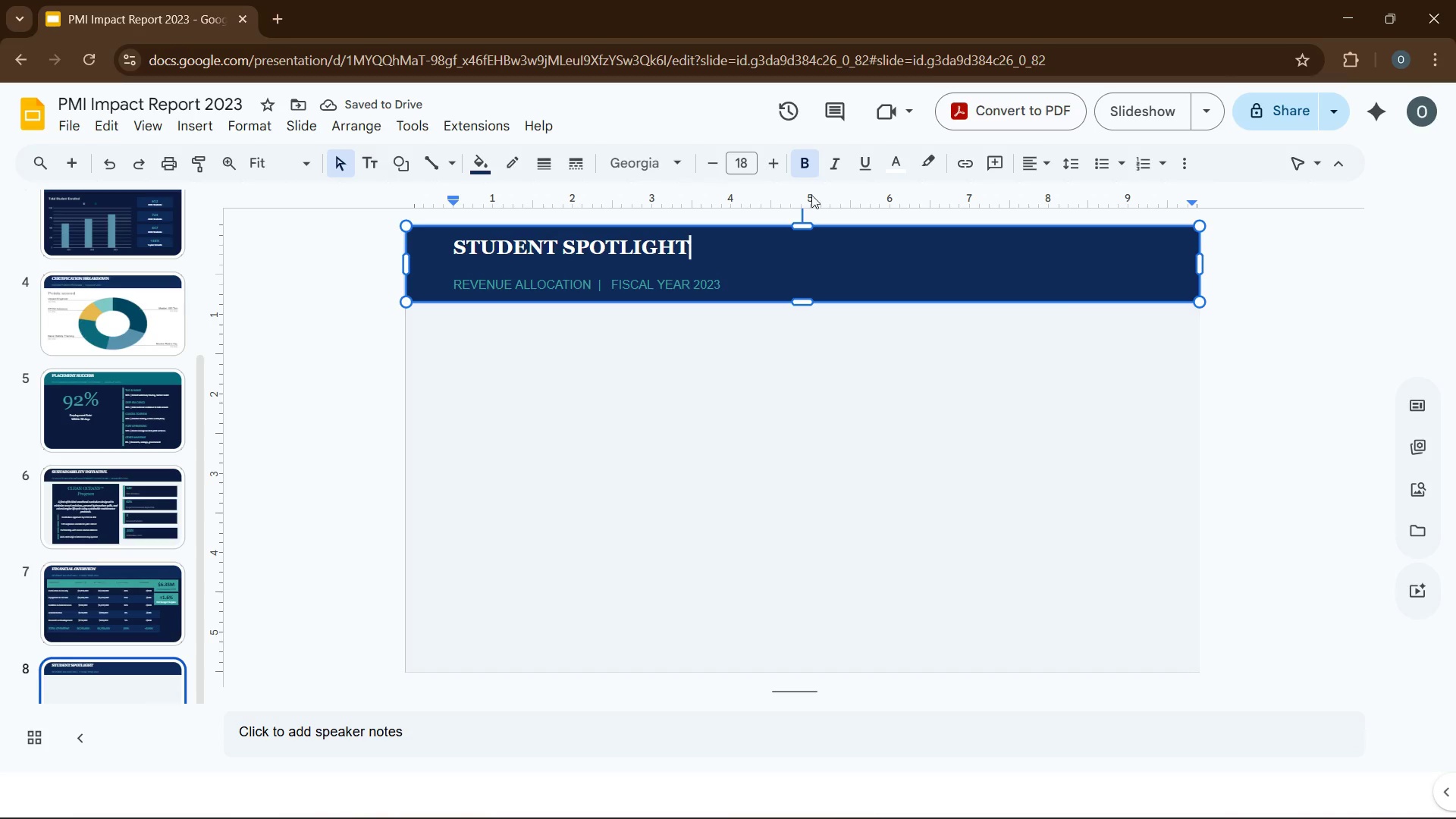 
wait(6.22)
 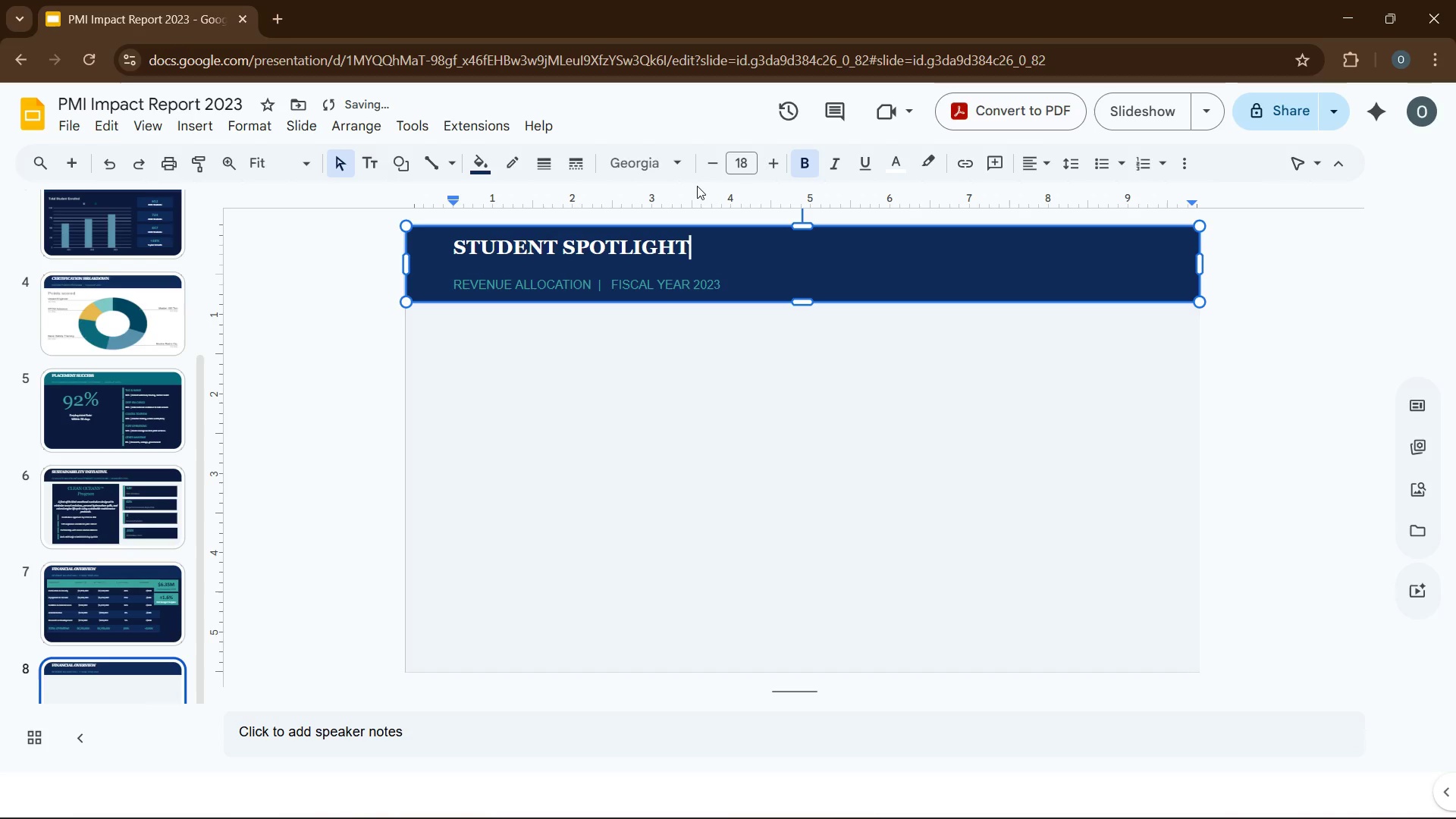 
double_click([491, 279])
 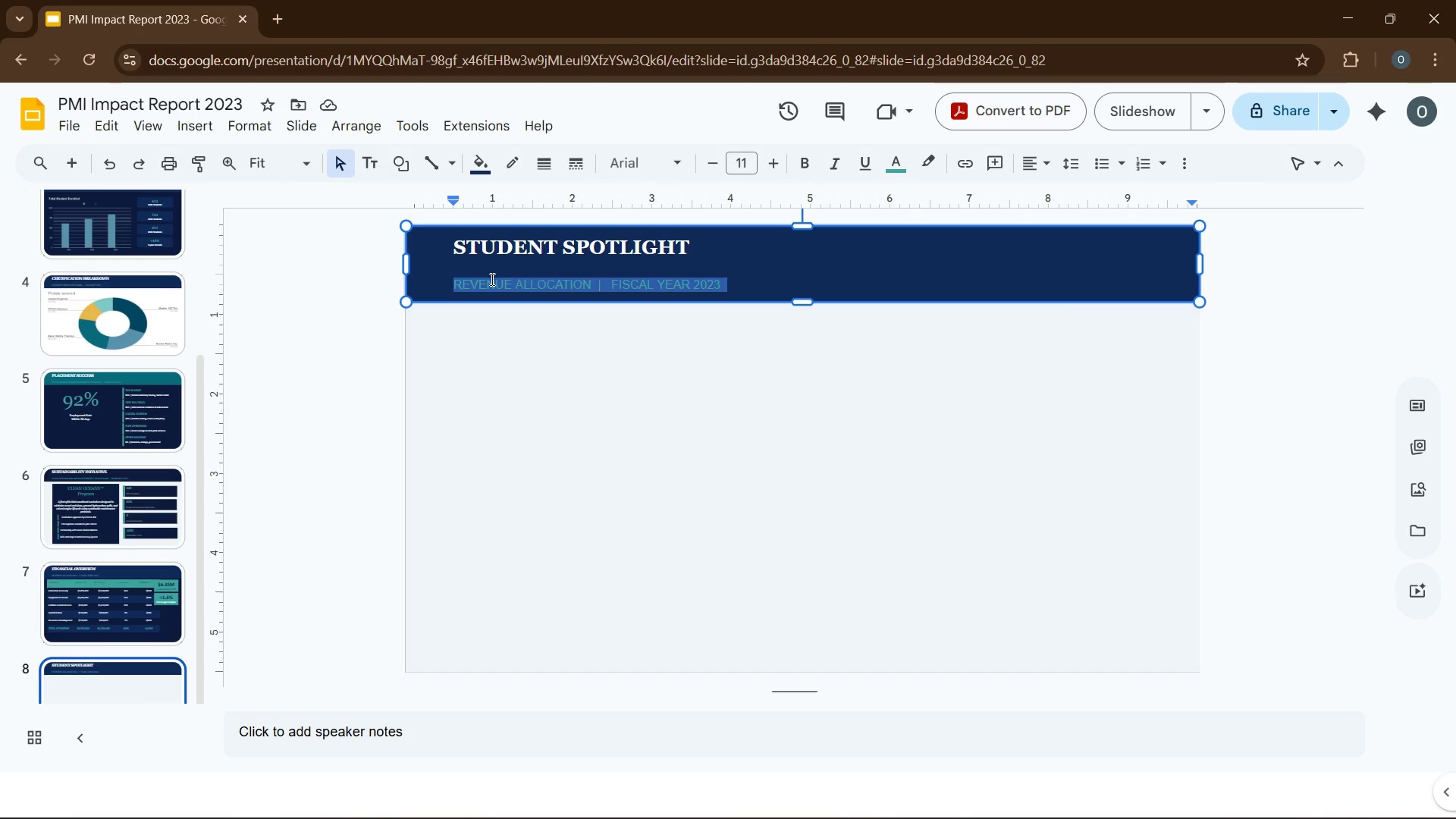 
triple_click([491, 279])
 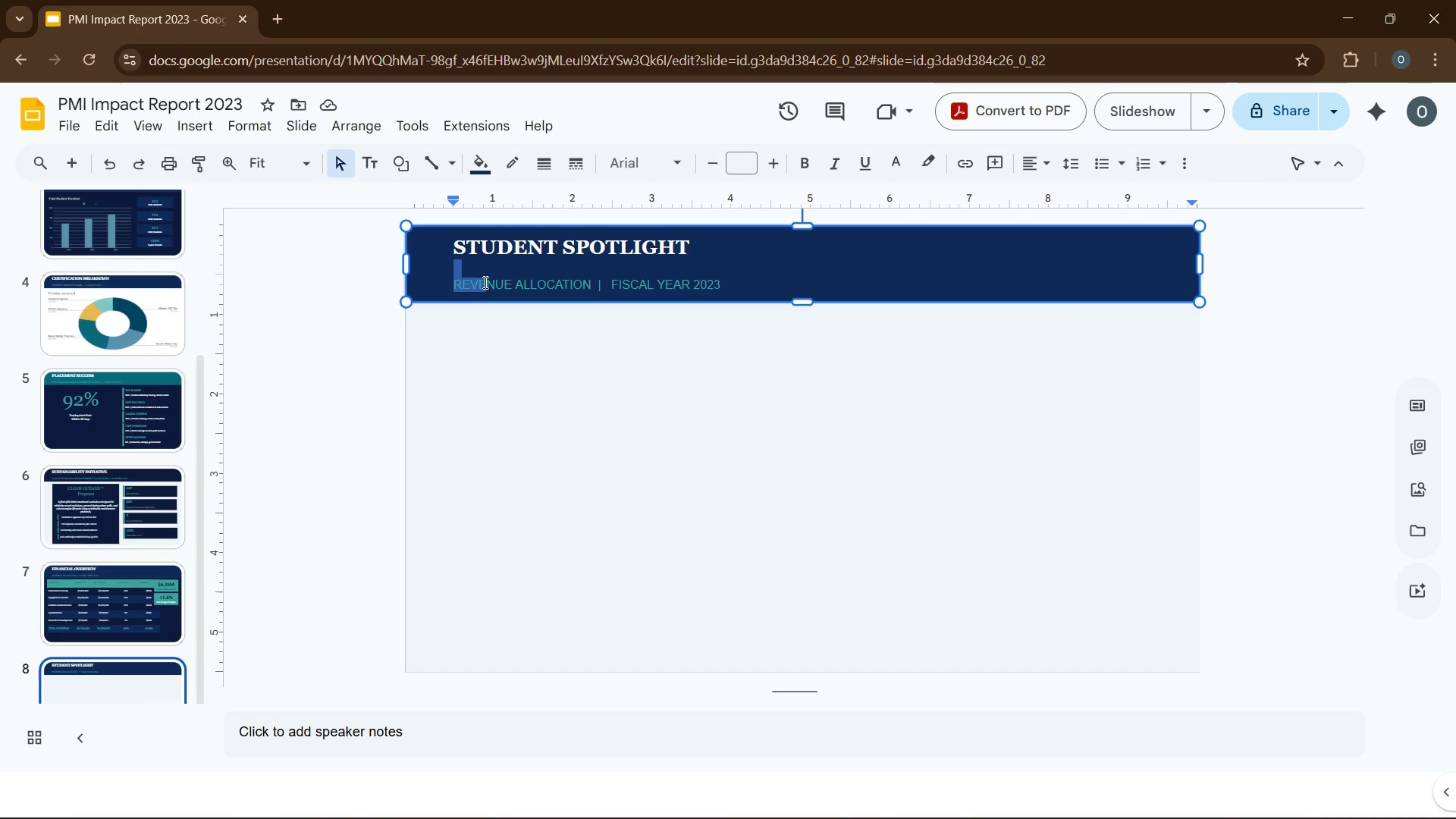 
double_click([483, 286])
 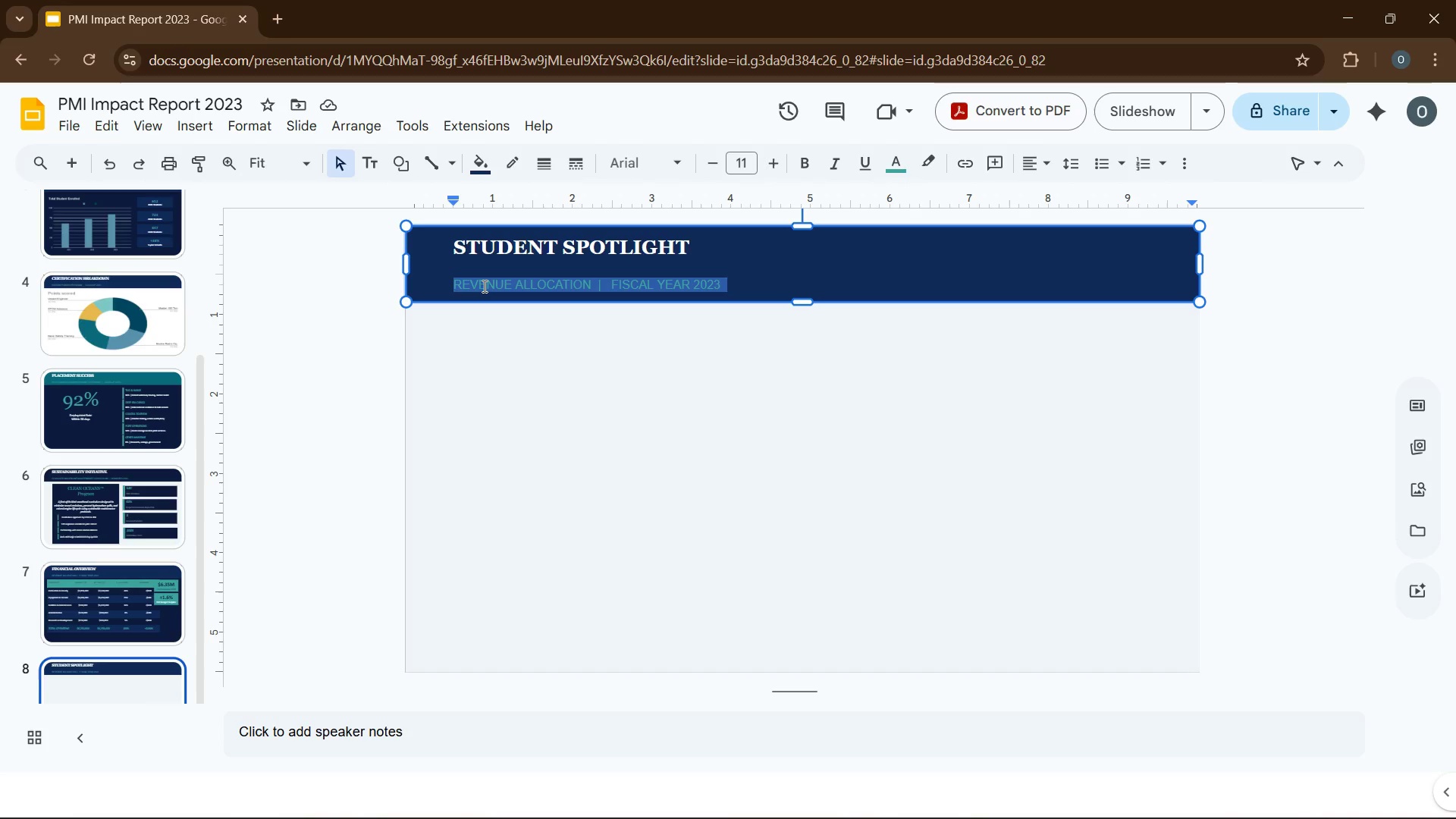 
triple_click([483, 286])
 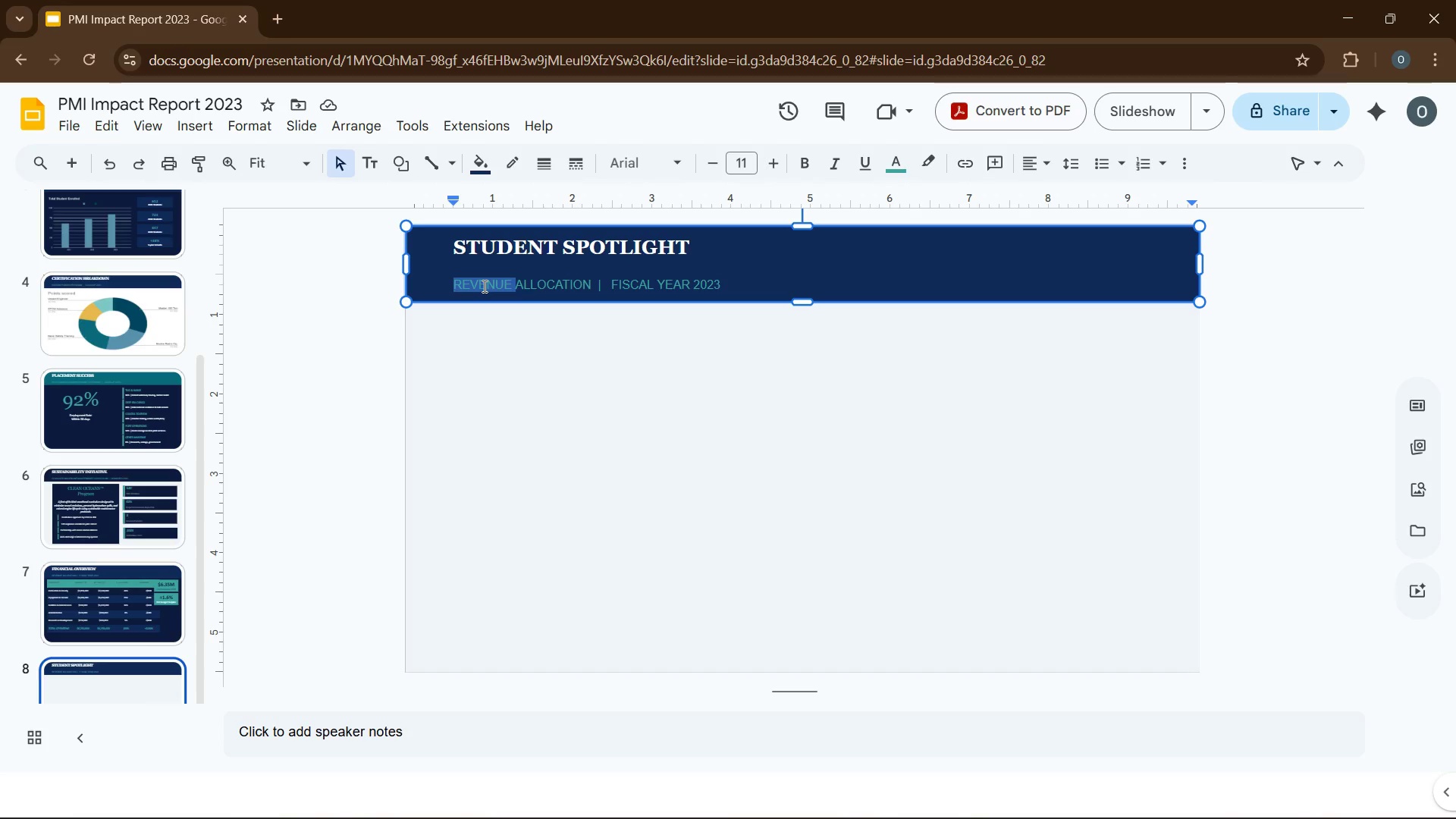 
triple_click([483, 286])
 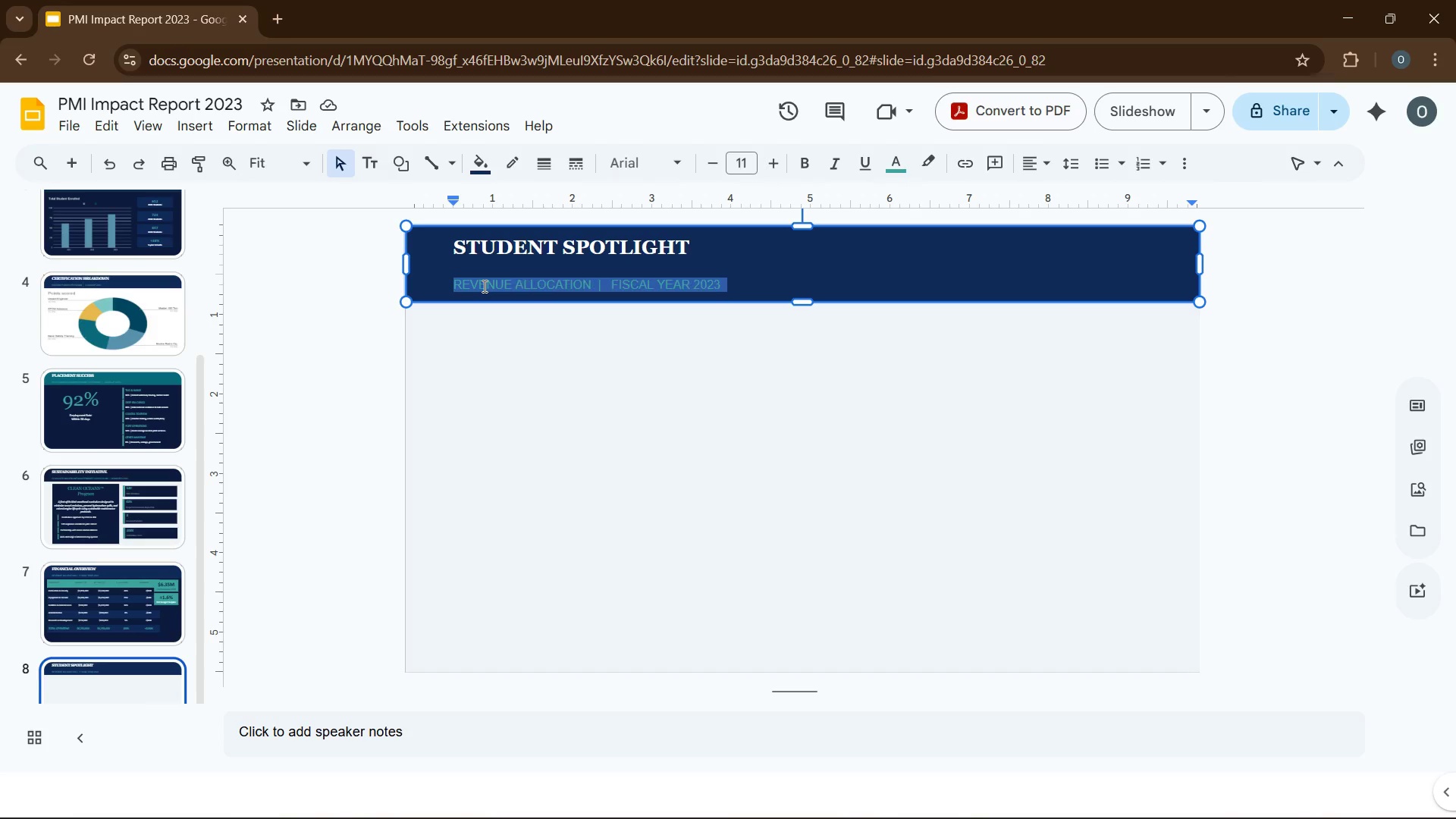 
triple_click([483, 286])
 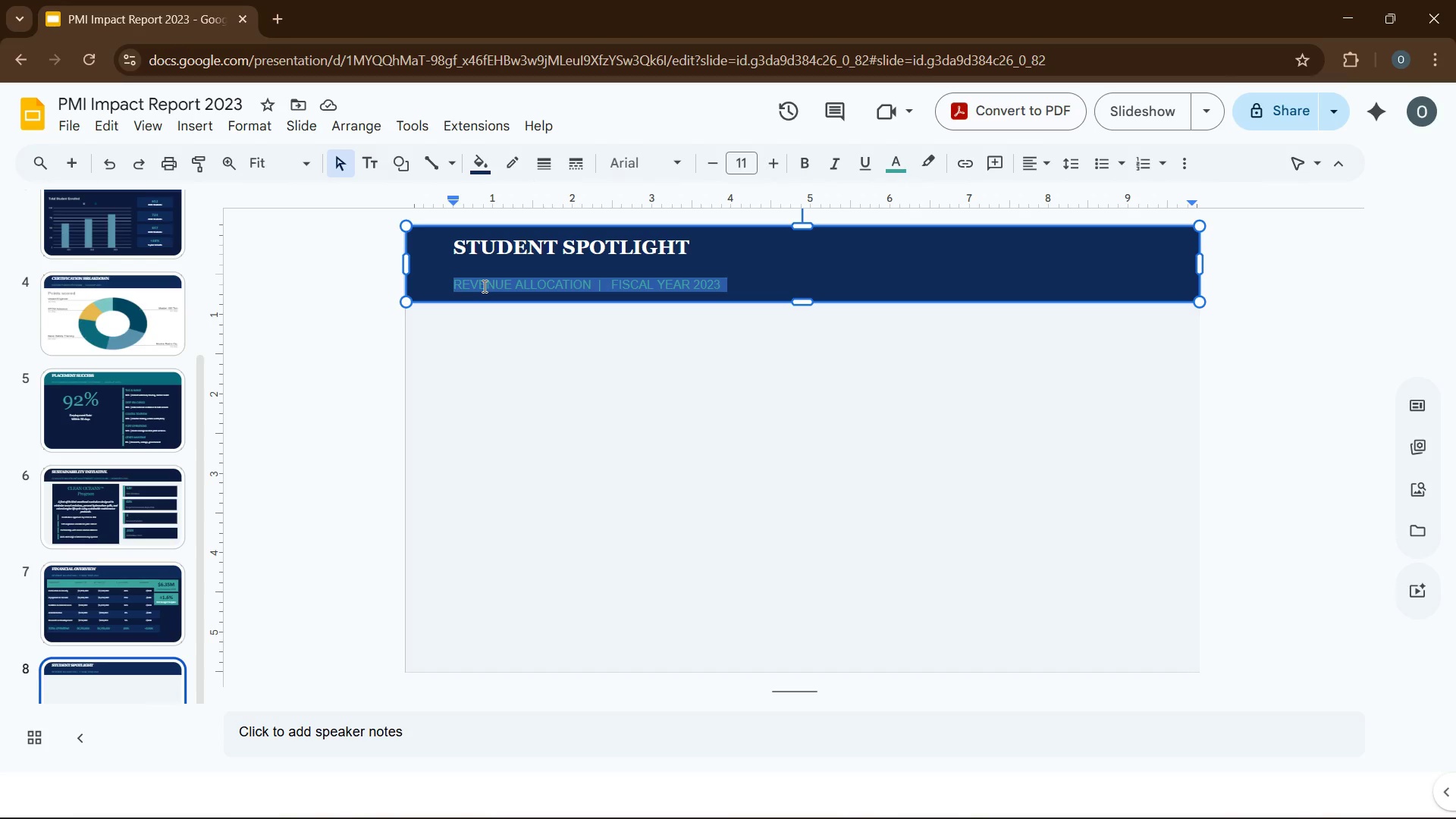 
triple_click([483, 286])
 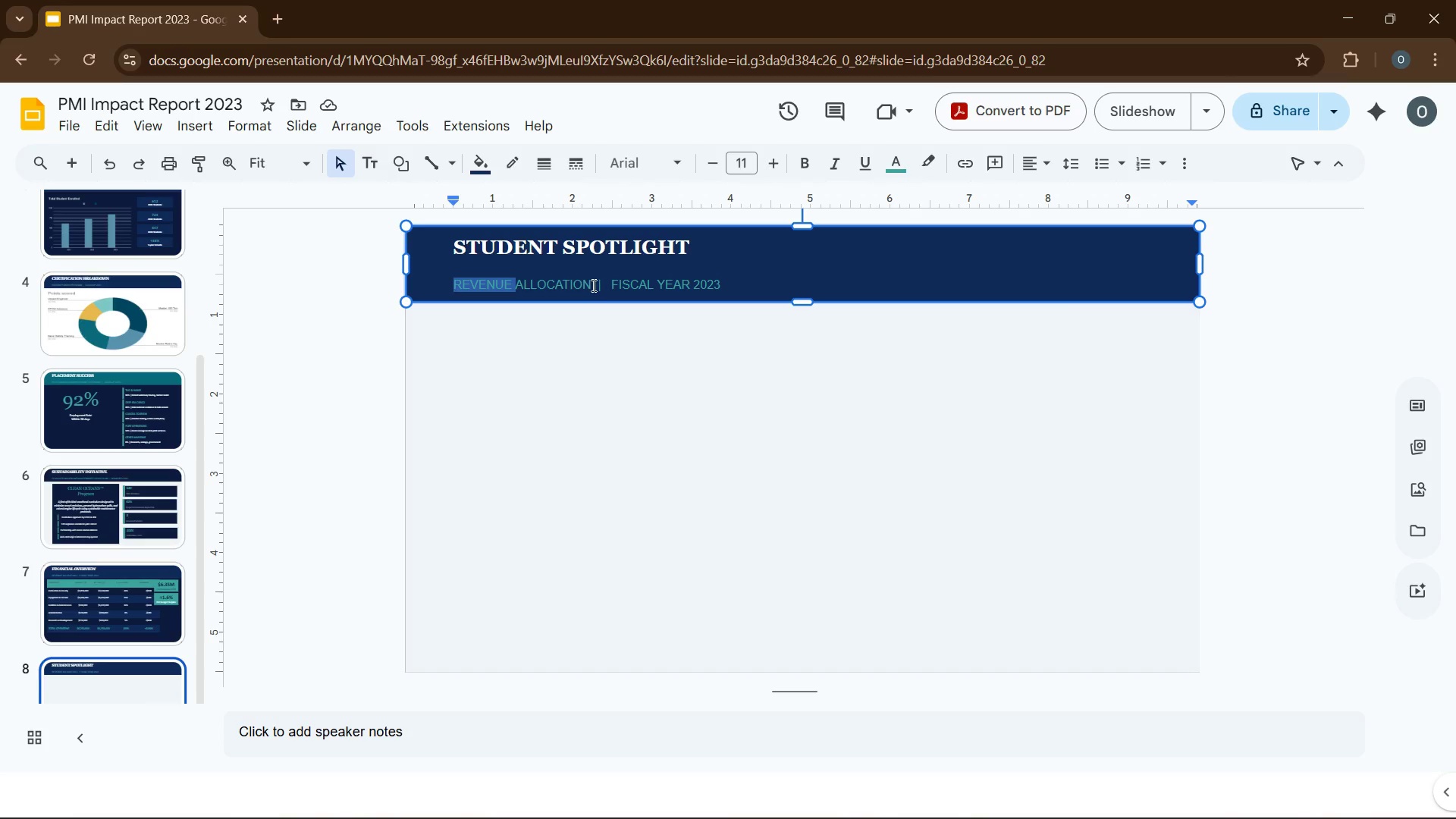 
left_click_drag(start_coordinate=[591, 284], to_coordinate=[447, 284])
 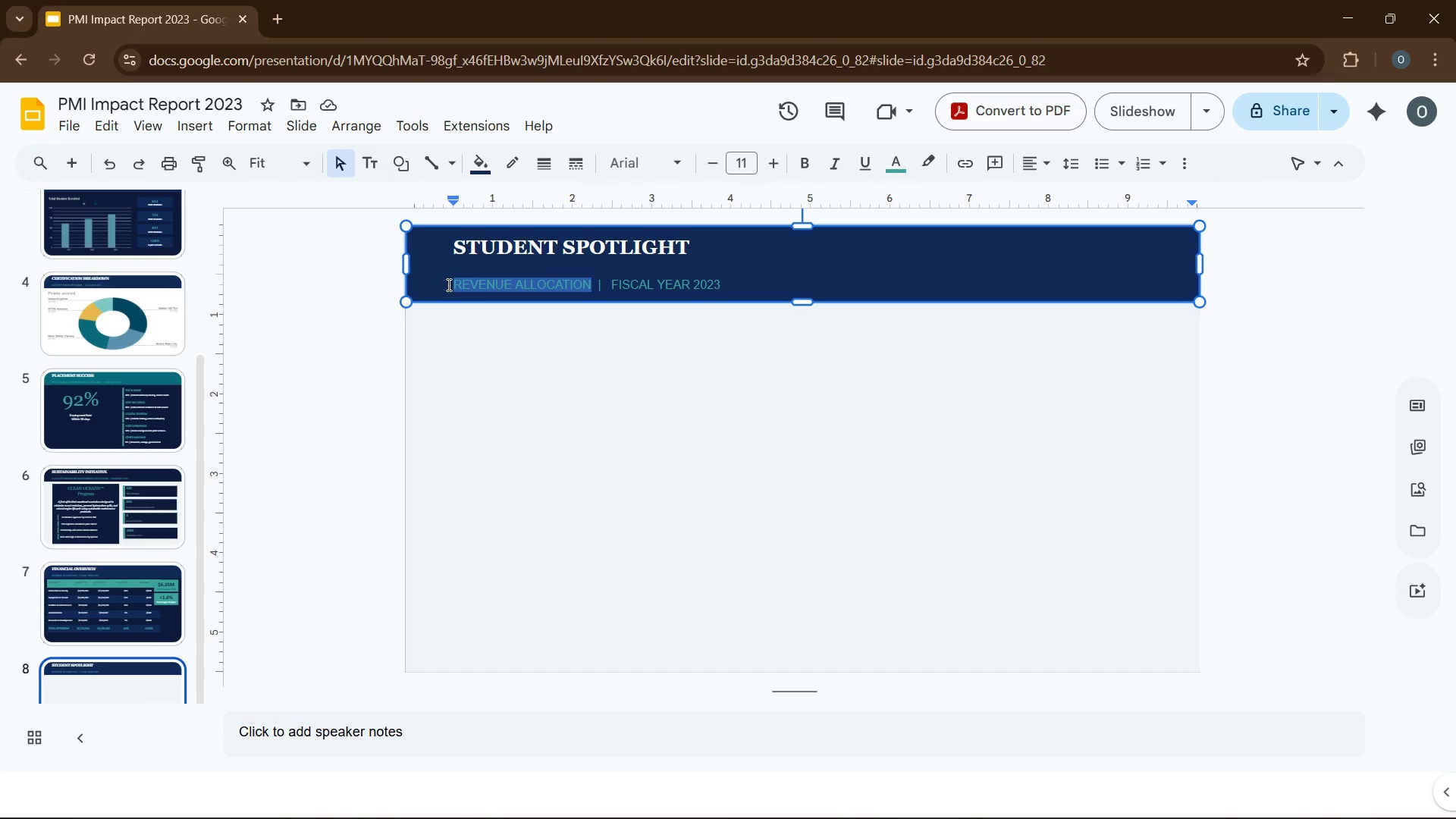 
type(GRADUATE TESTIMONIAL)
 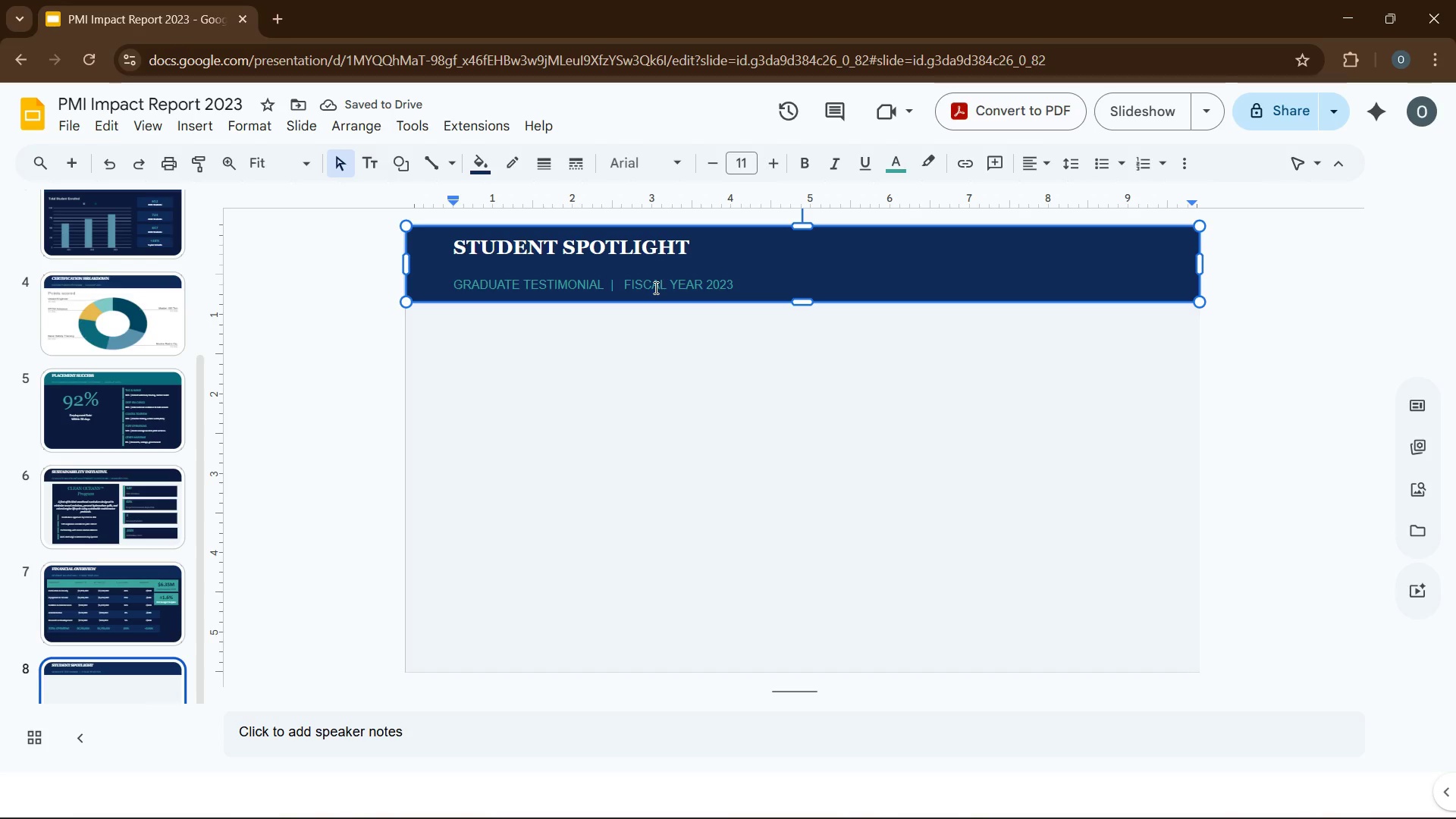 
double_click([654, 287])
 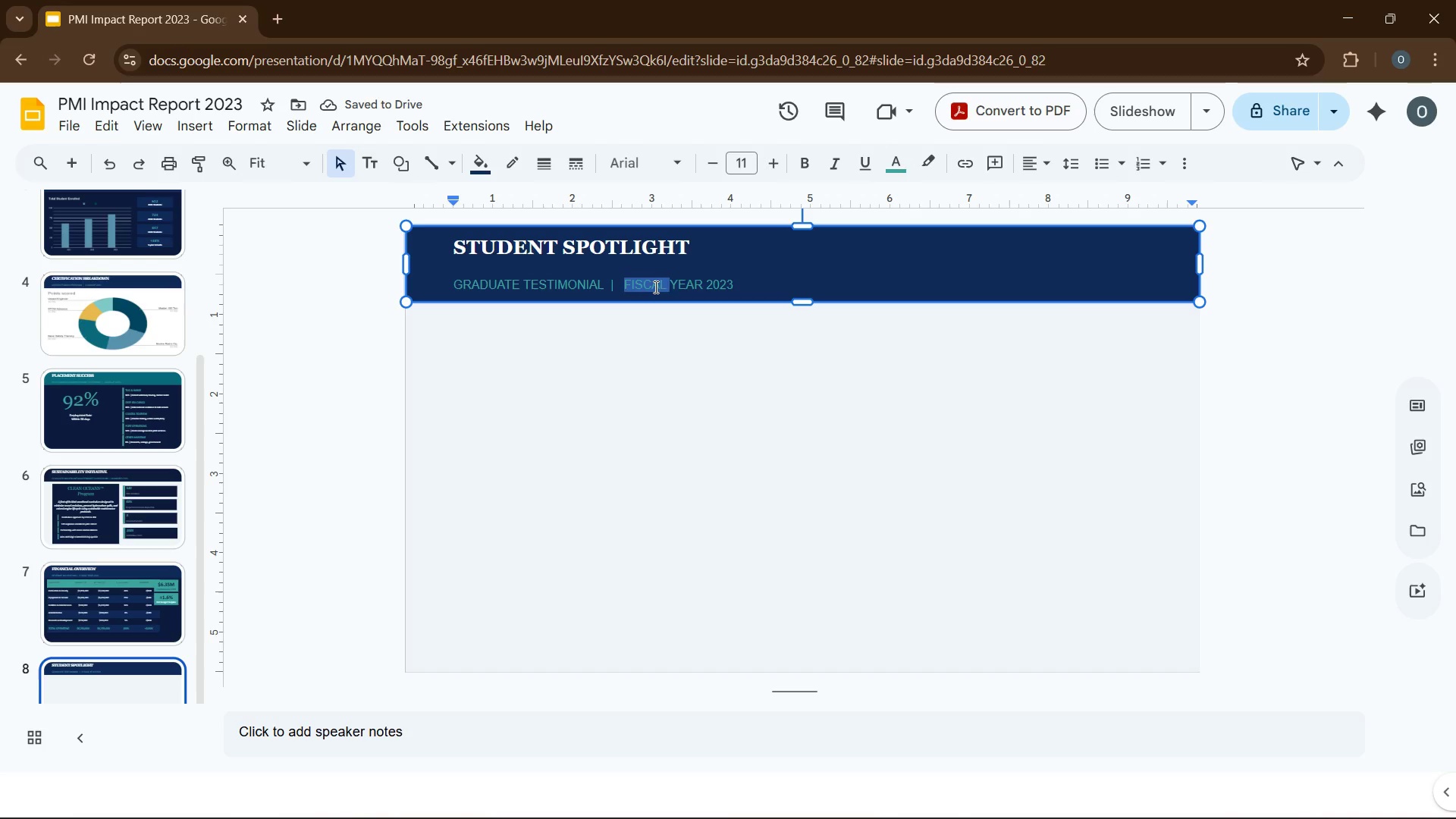 
type(CLASS )
 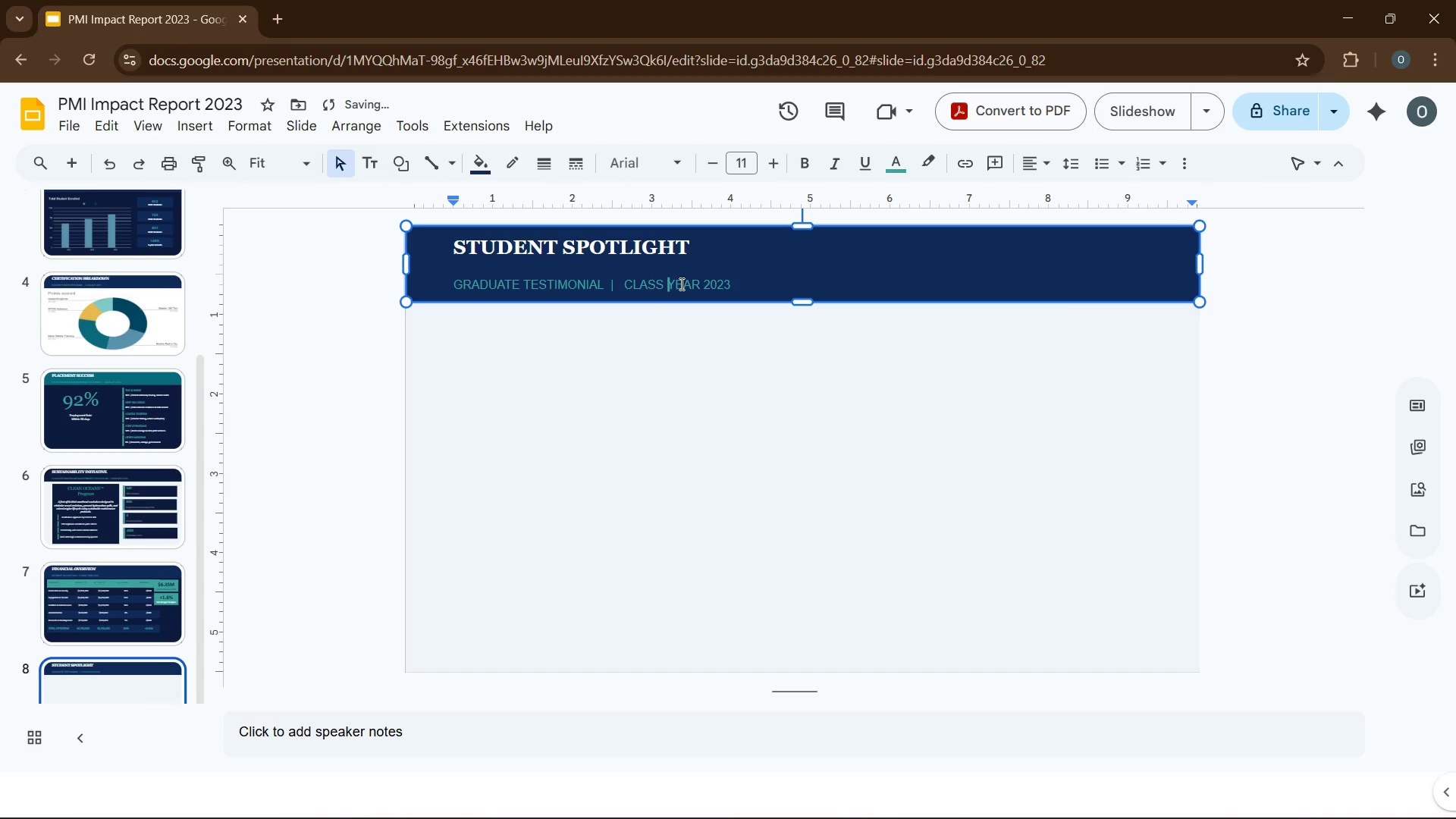 
left_click([680, 284])
 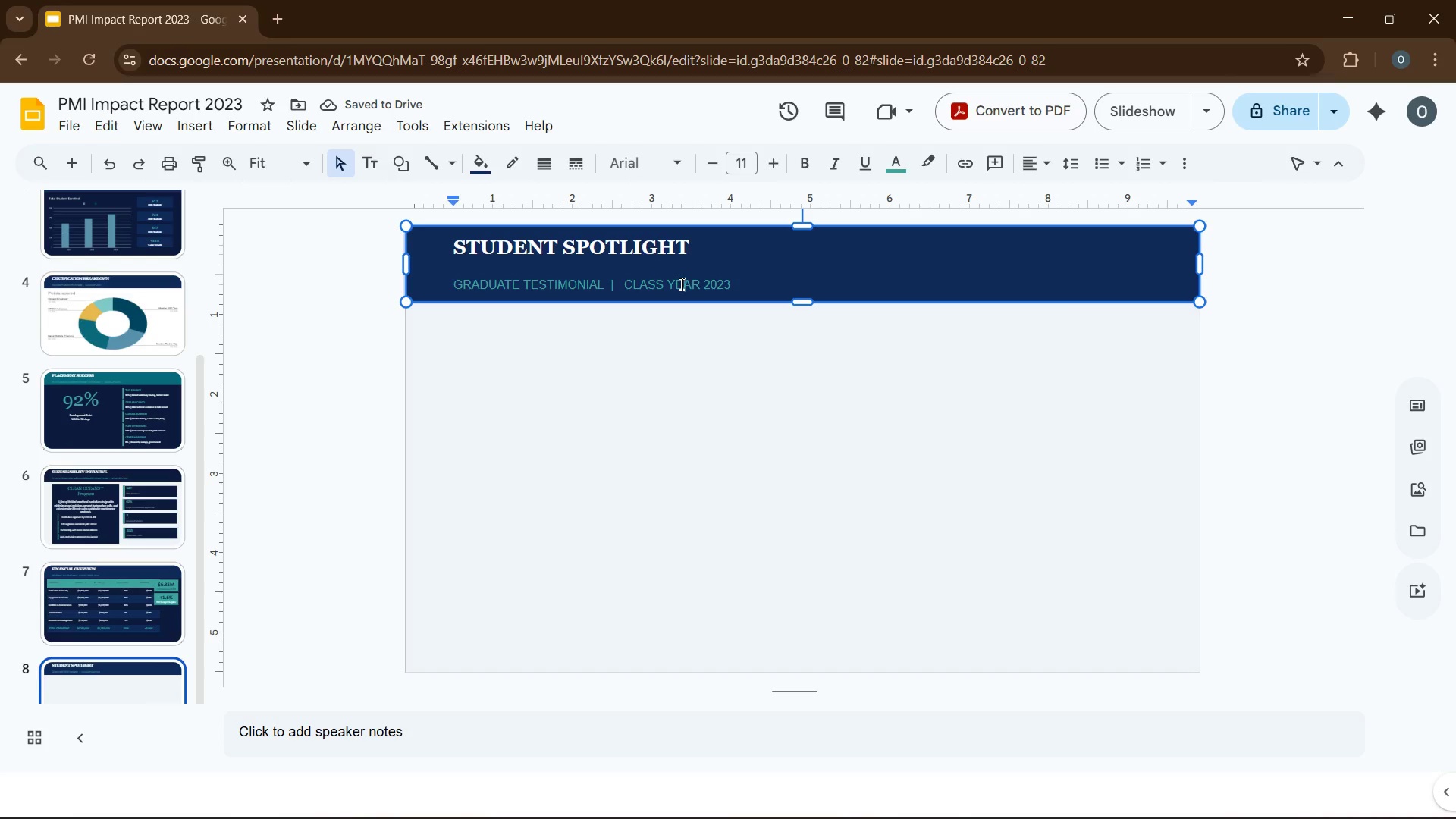 
double_click([680, 284])
 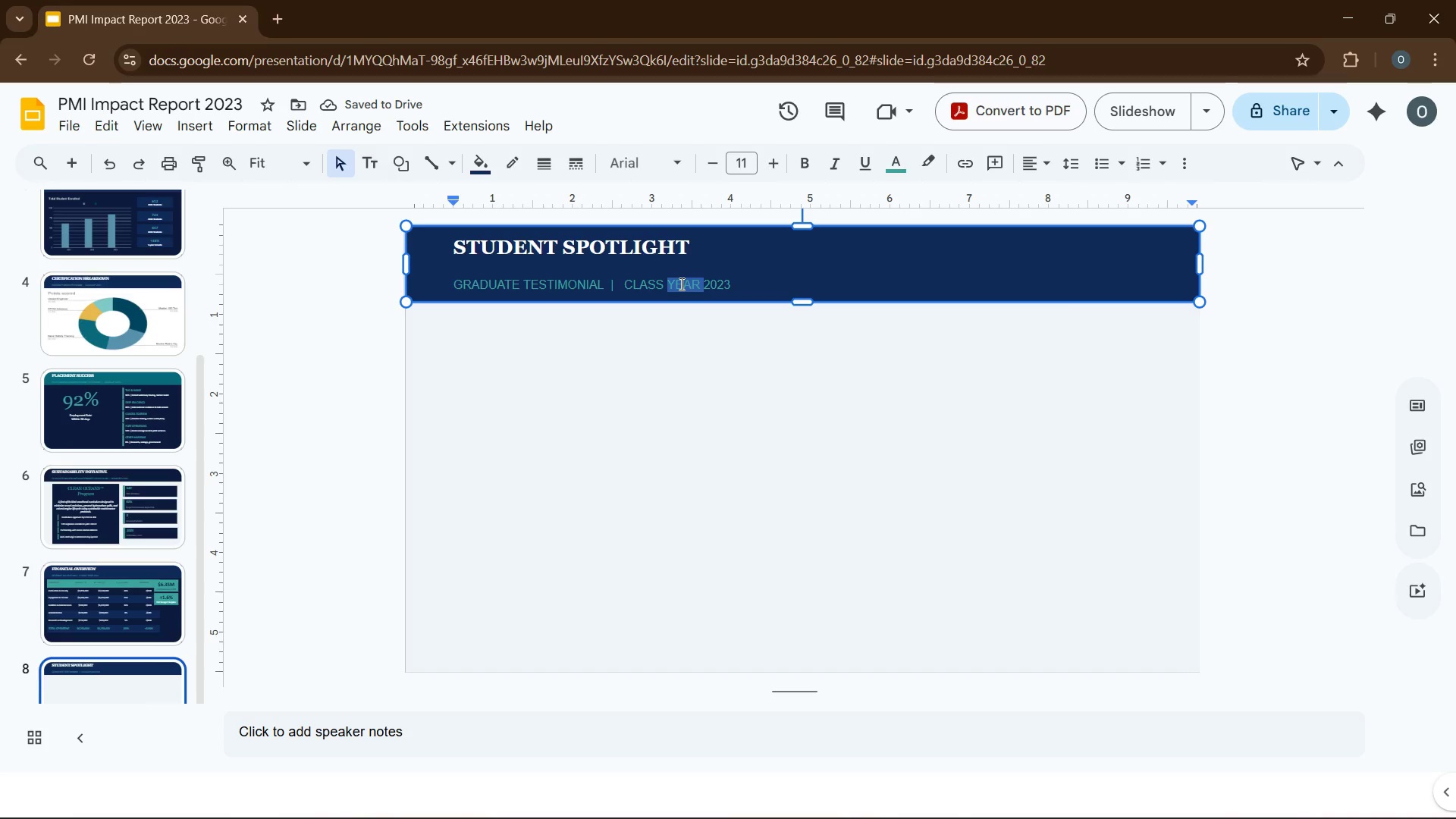 
type(OF)
 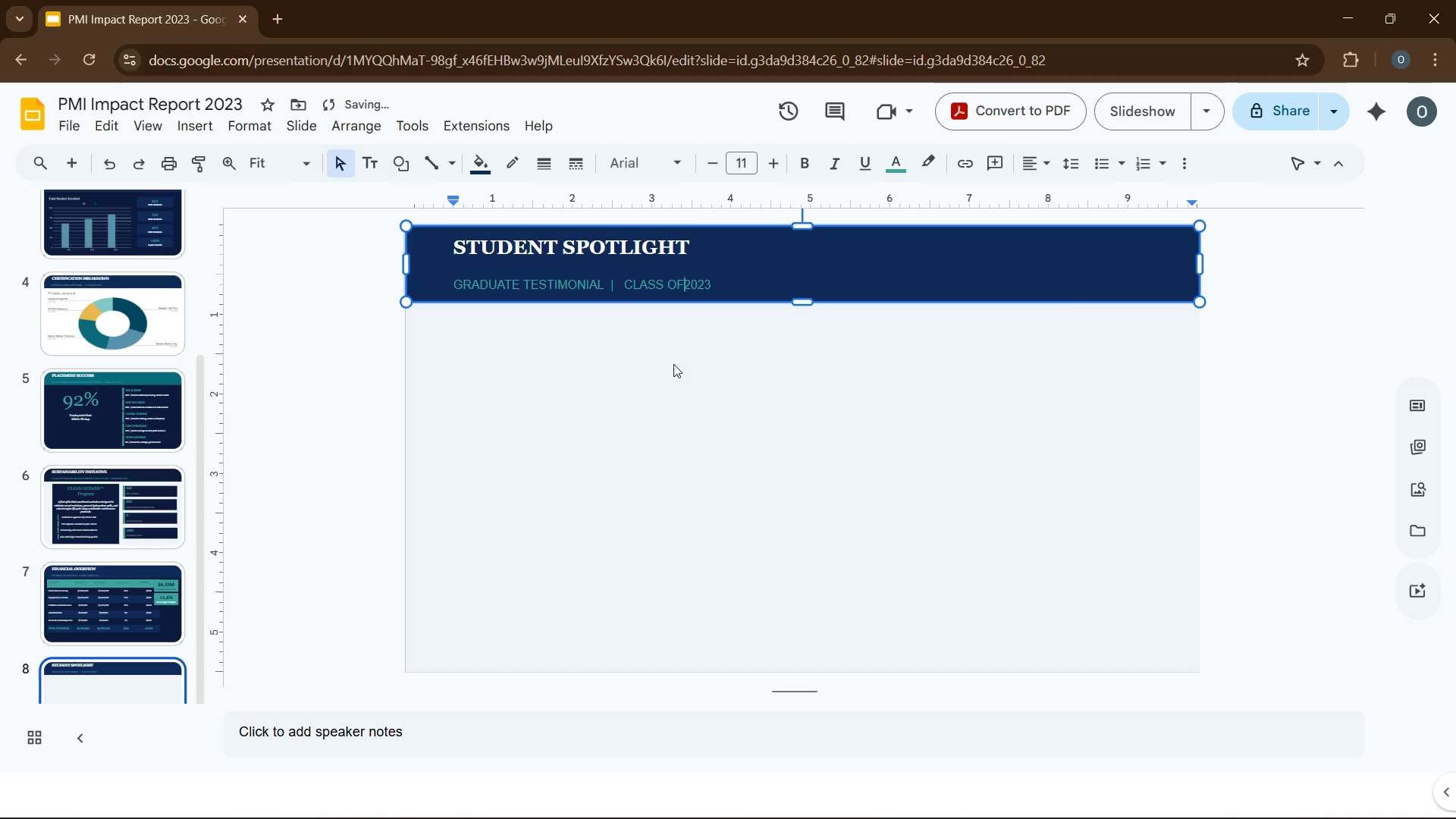 
key(Space)
 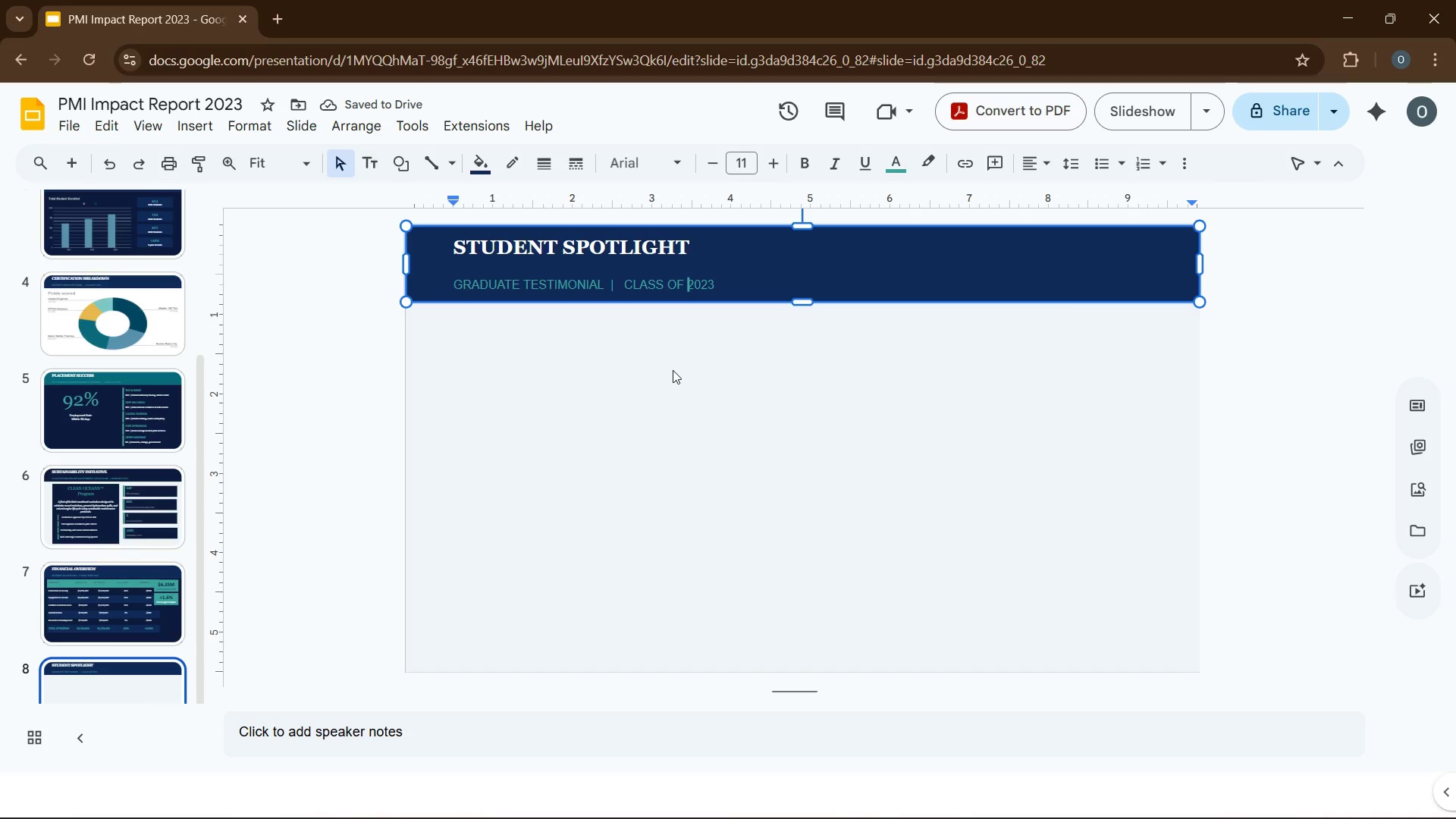 
left_click([555, 412])
 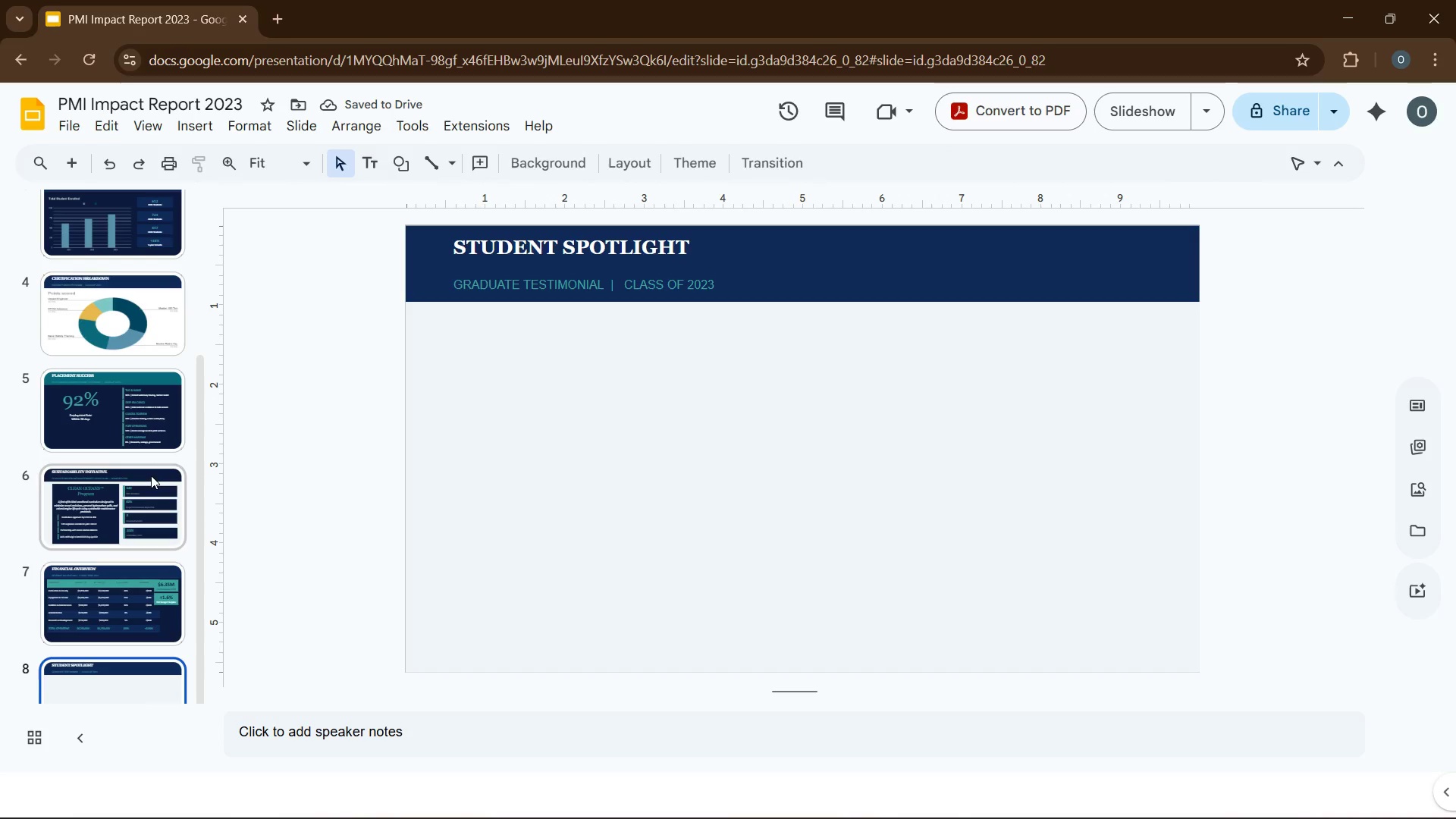 
left_click([152, 480])
 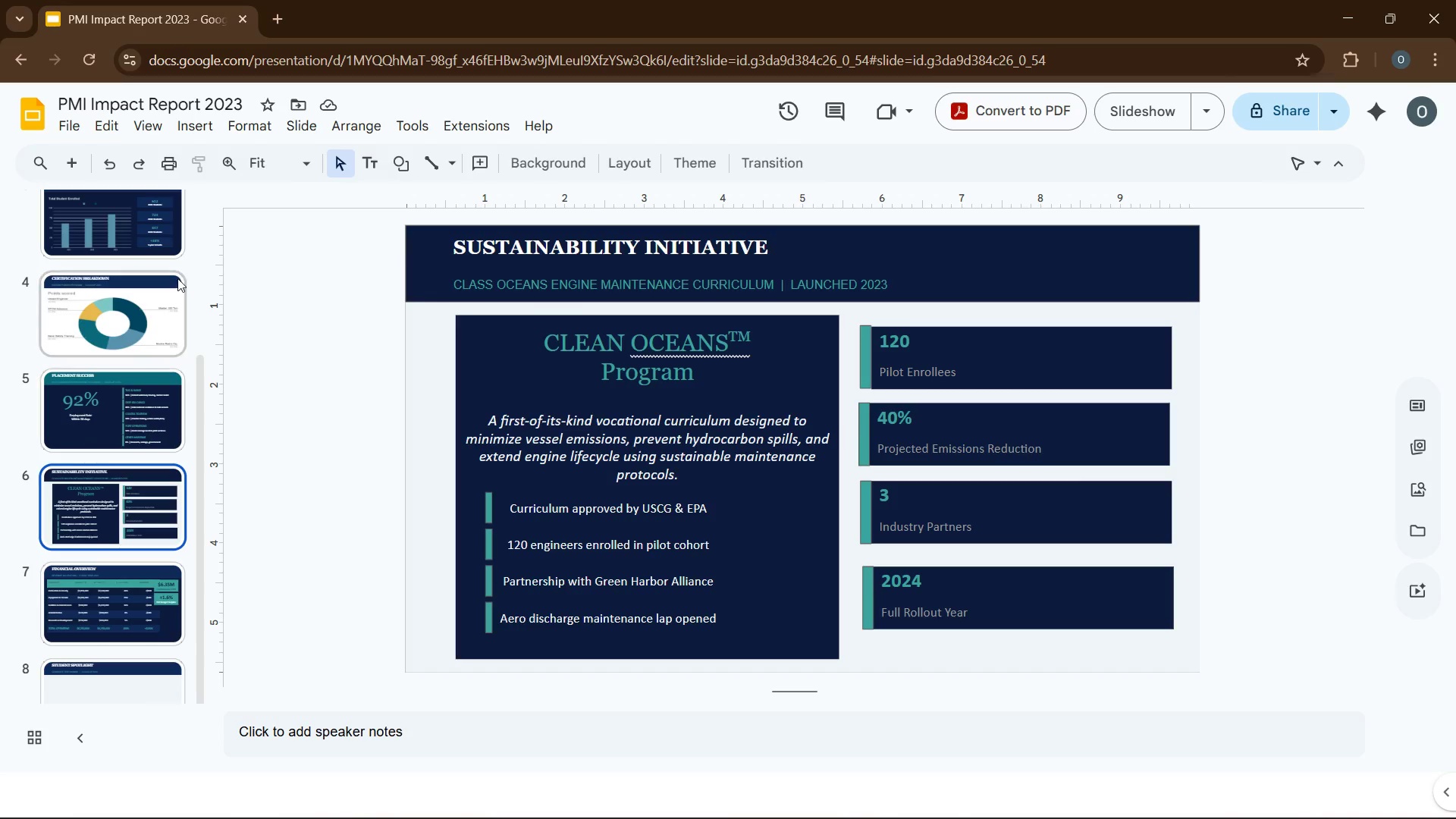 
left_click([171, 237])
 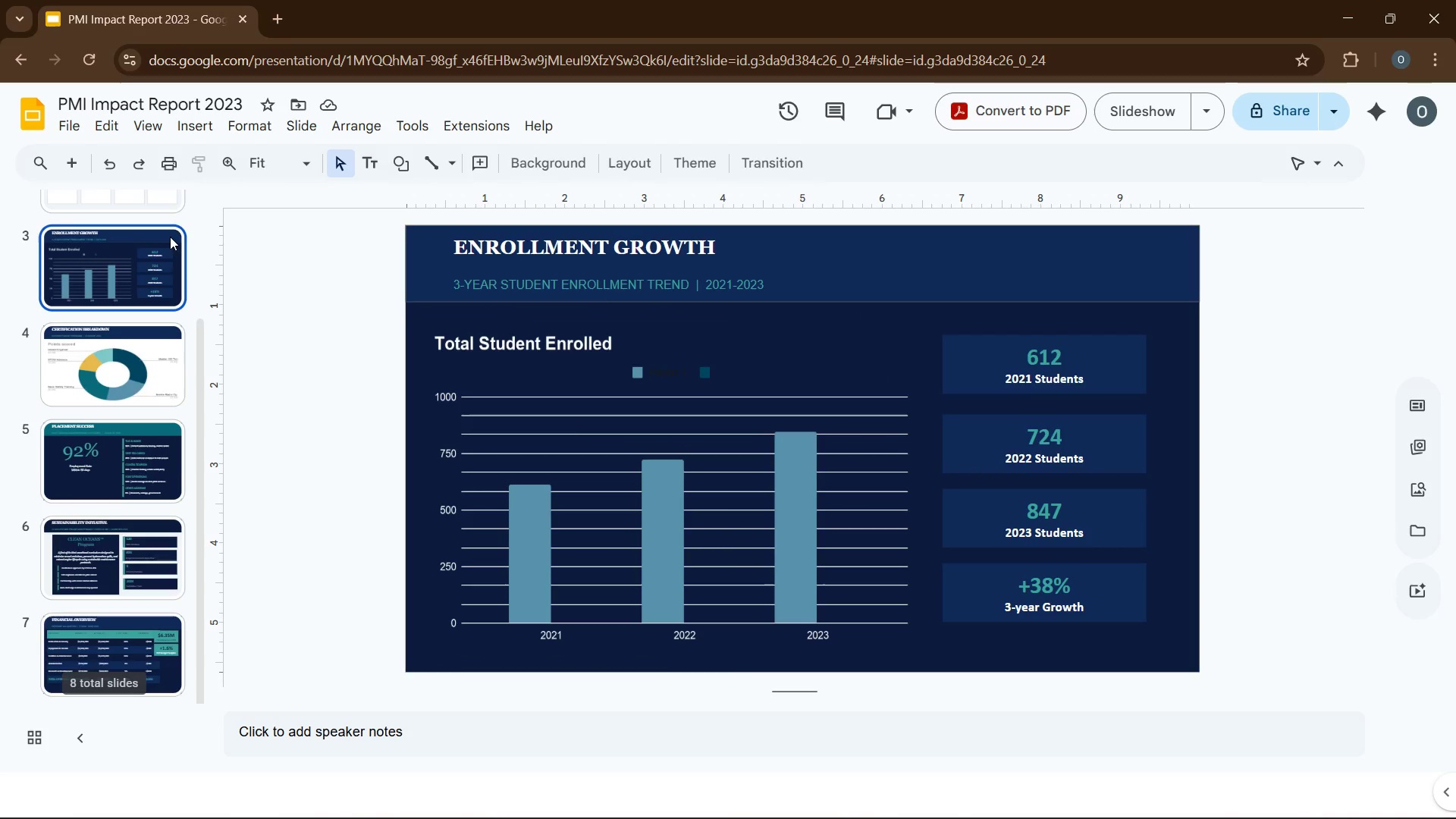 
scroll: coordinate [179, 234], scroll_direction: up, amount: 5.0
 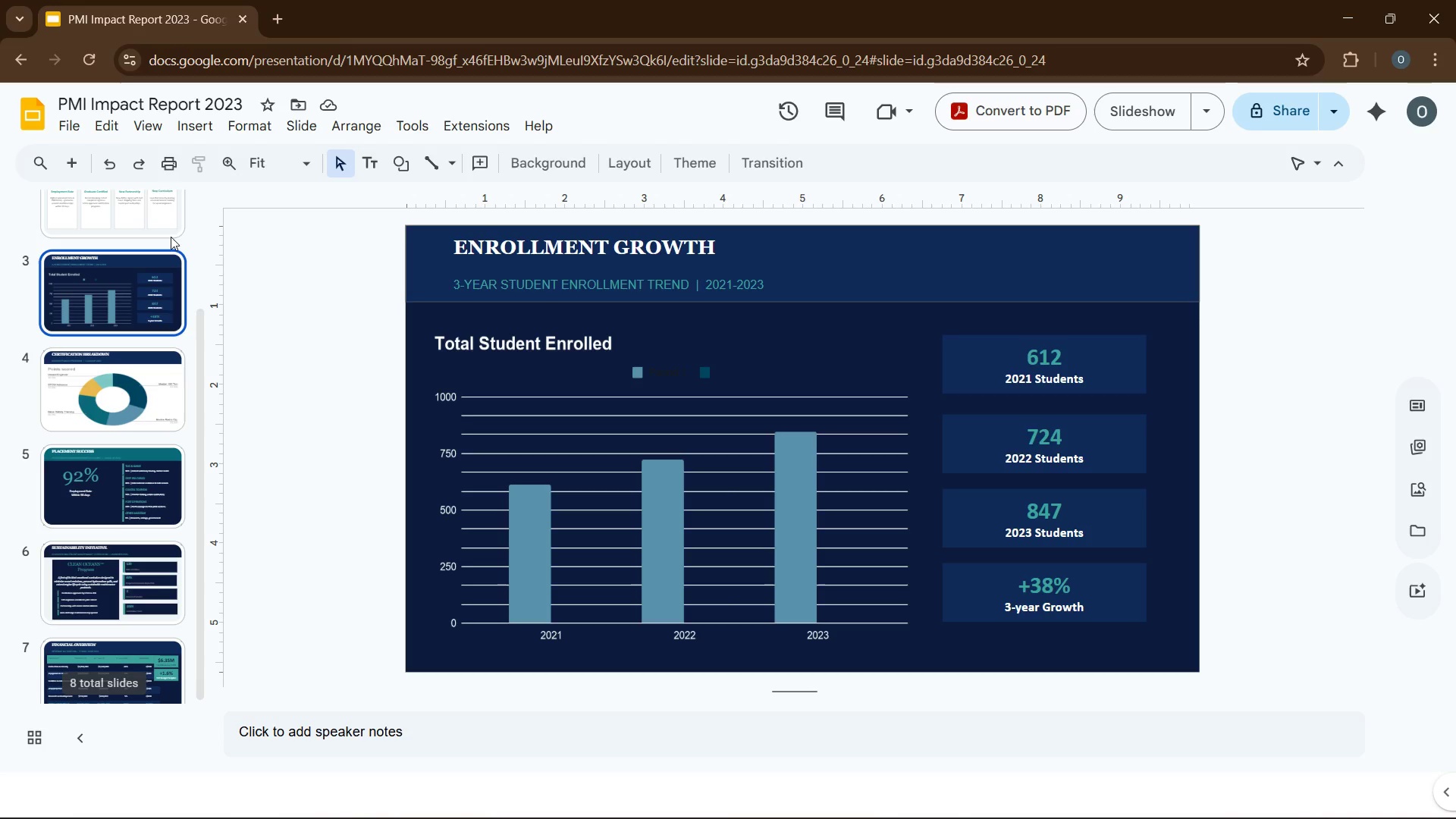 
left_click([469, 330])
 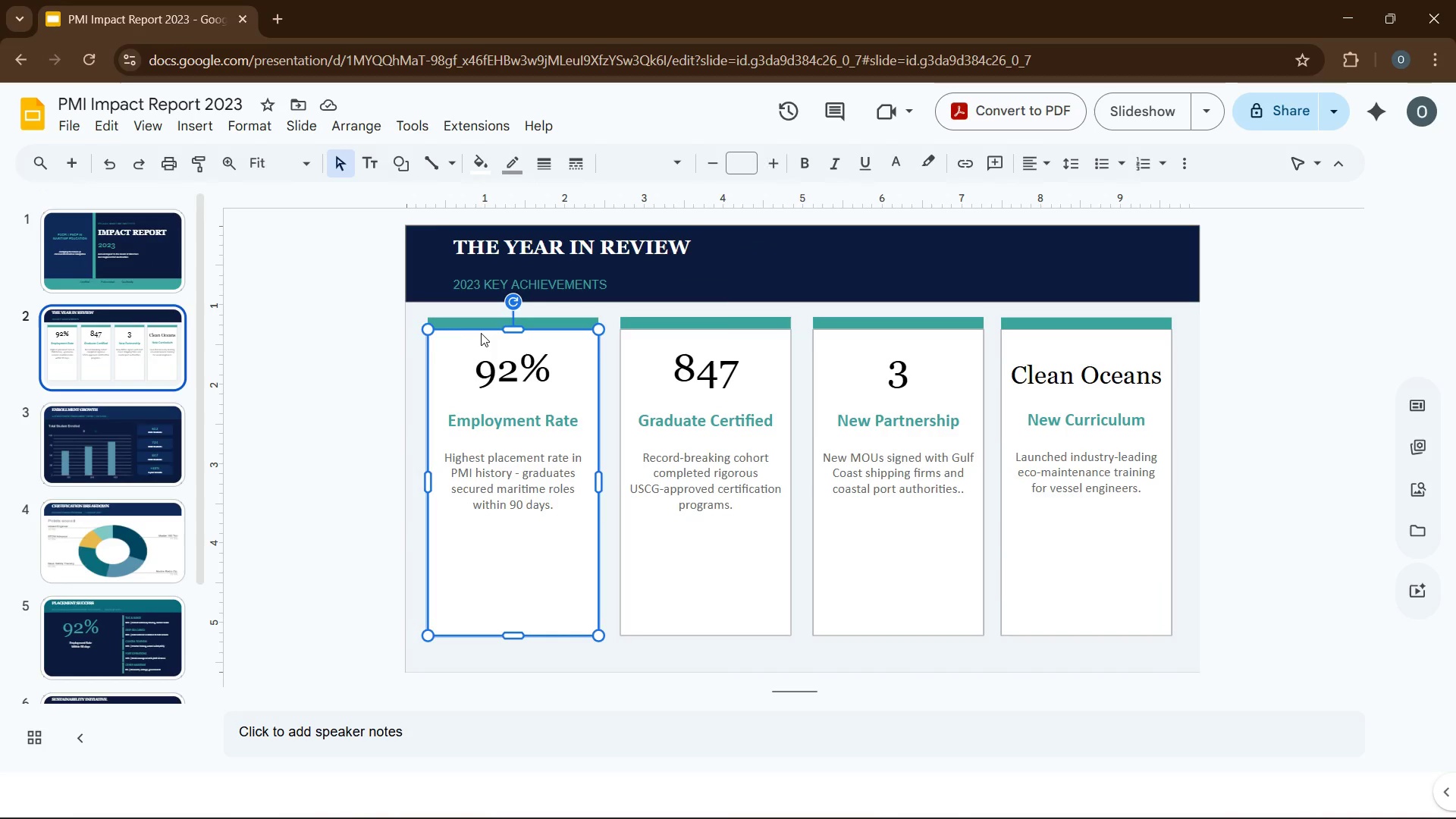 
hold_key(key=ControlLeft, duration=1.02)
left_click([483, 325])
 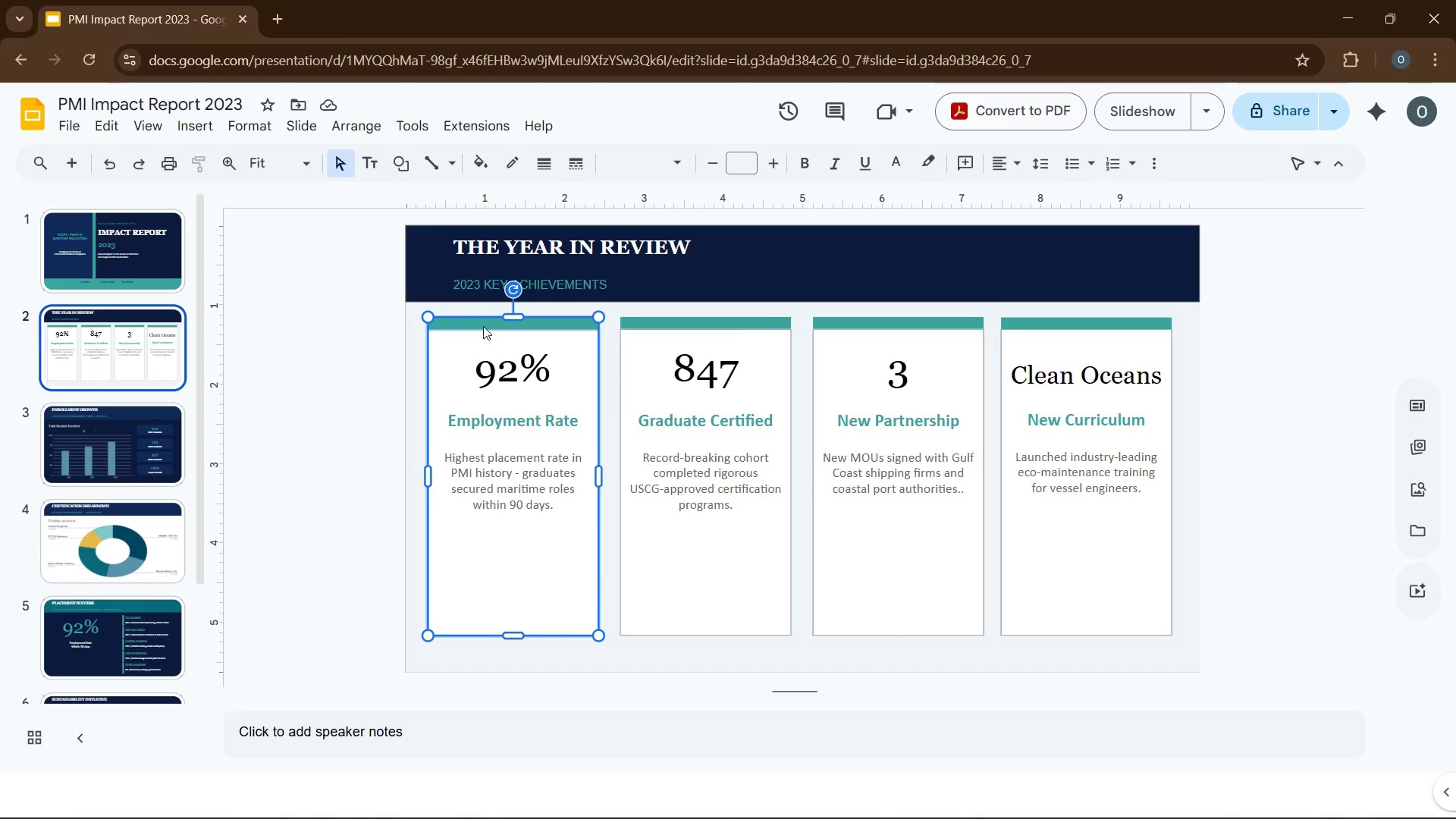 
key(Control+C)
 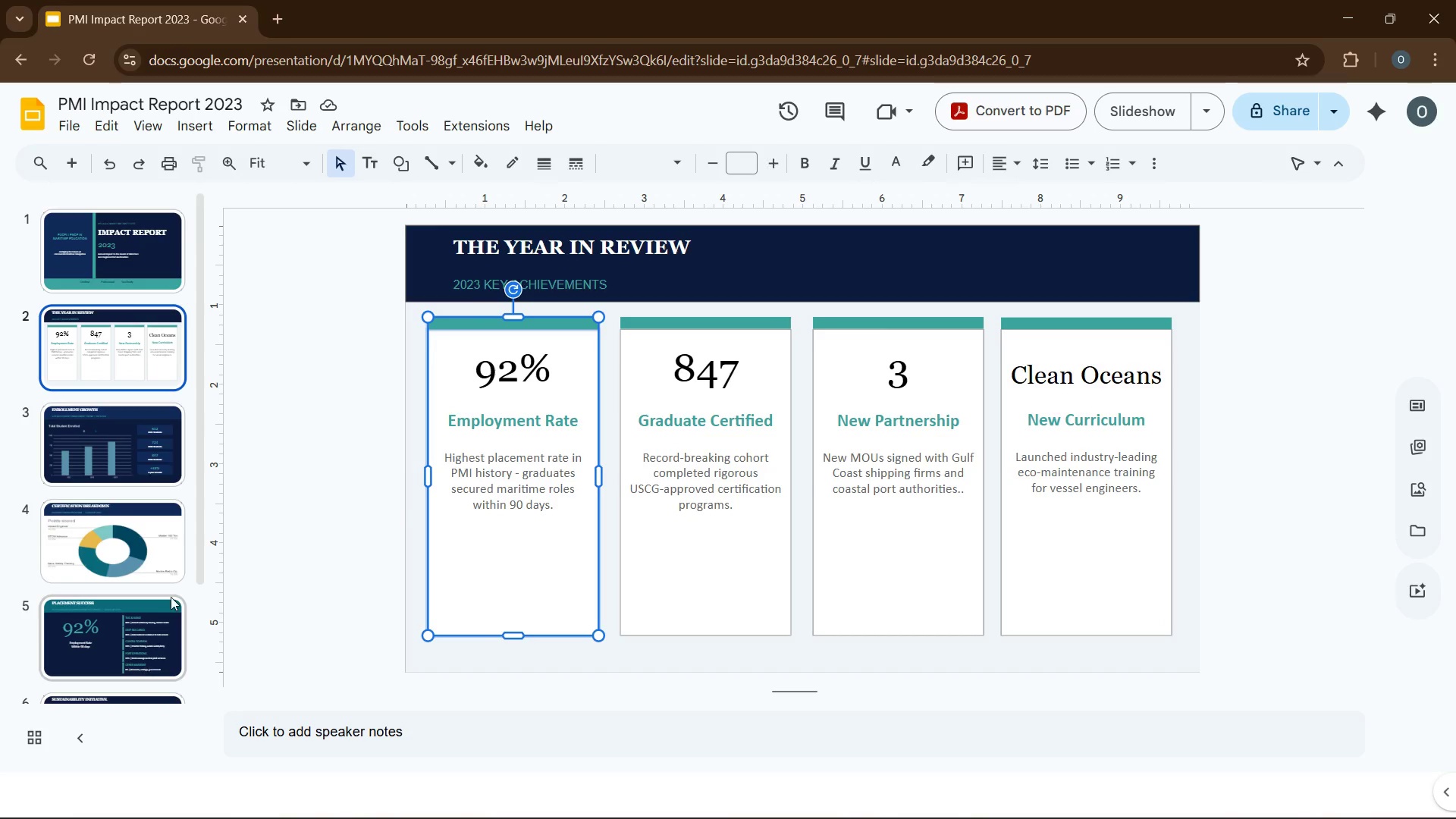 
scroll: coordinate [172, 599], scroll_direction: down, amount: 7.0
 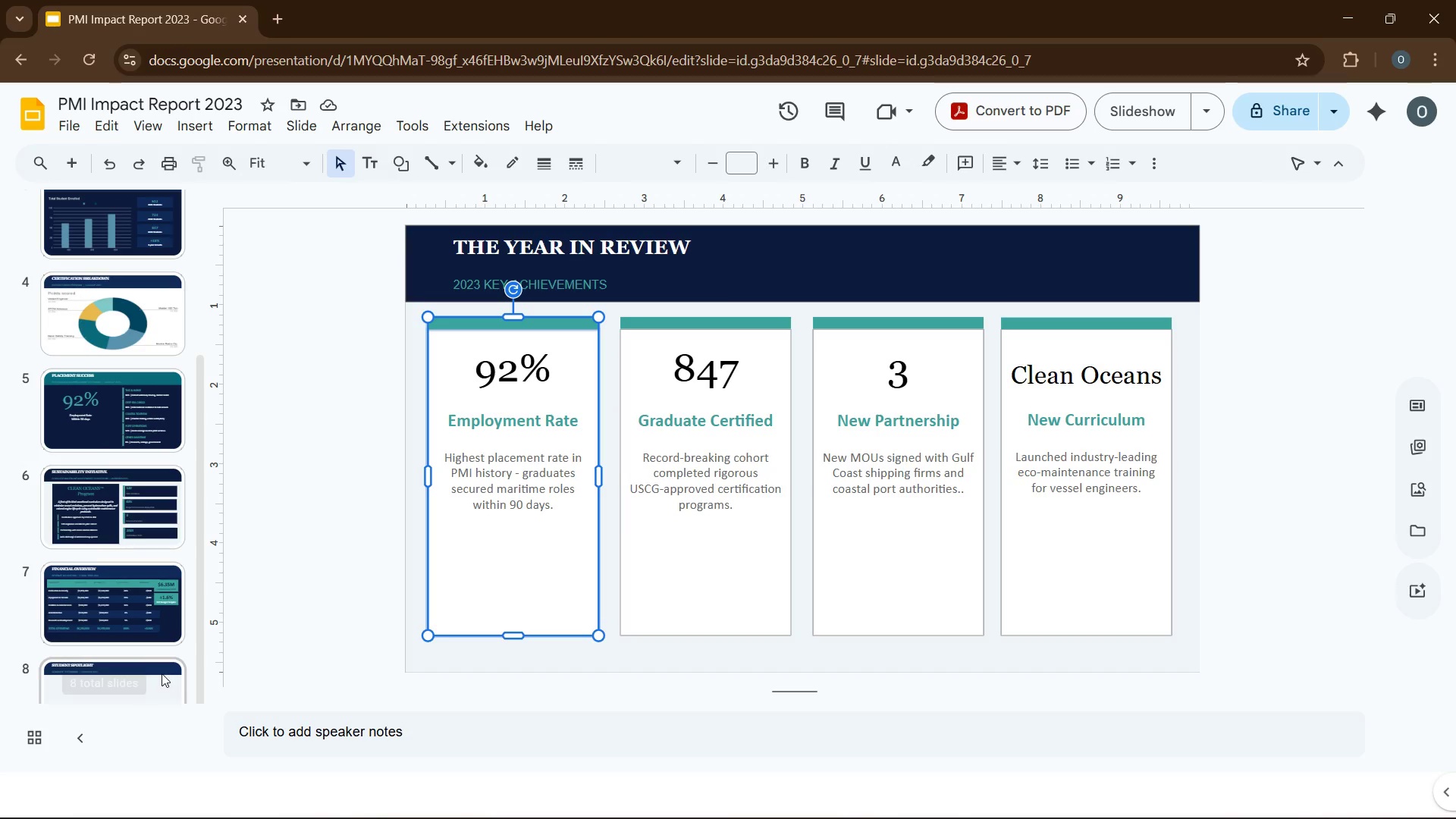 
left_click([162, 679])
 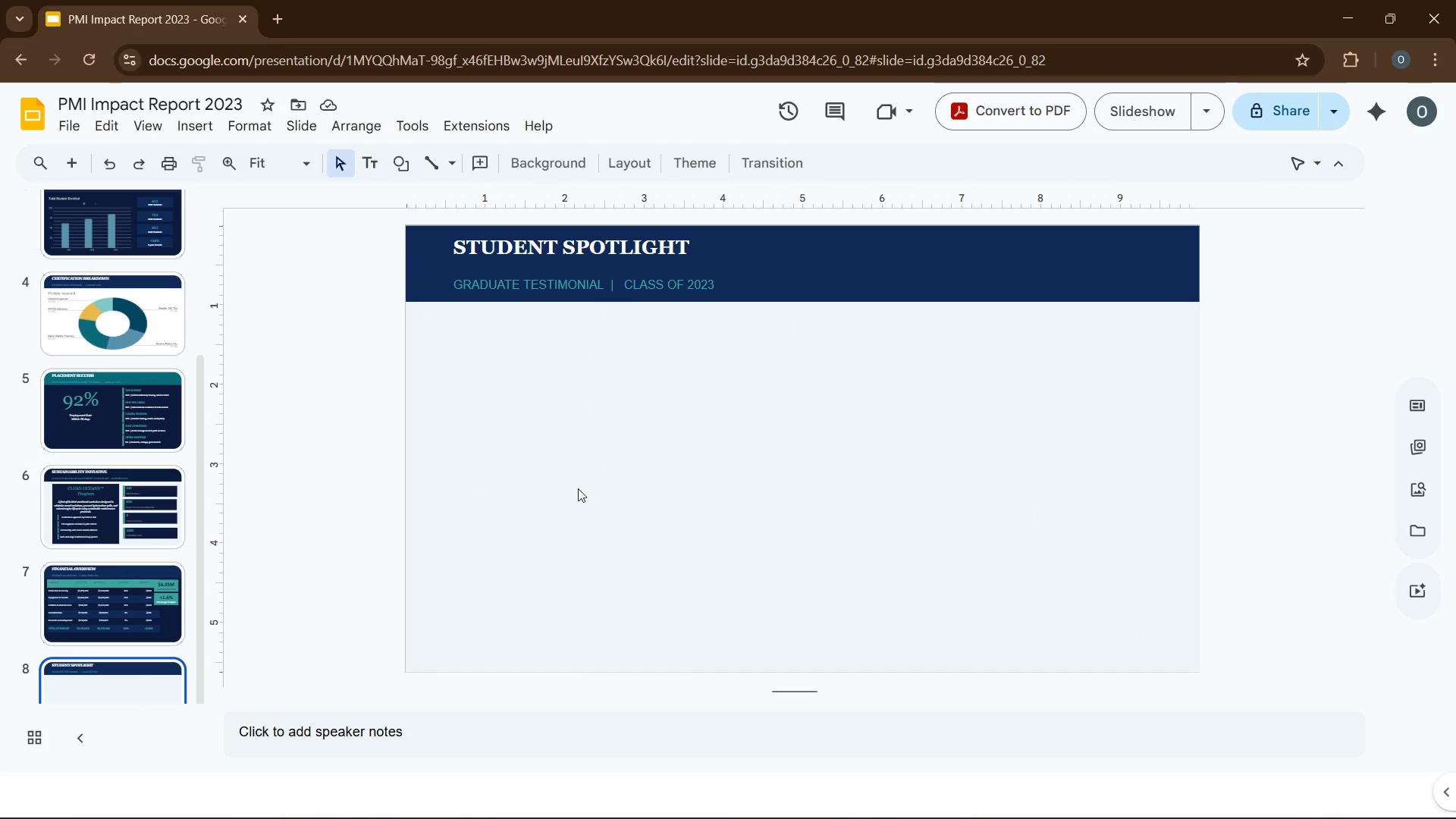 
left_click([570, 485])
 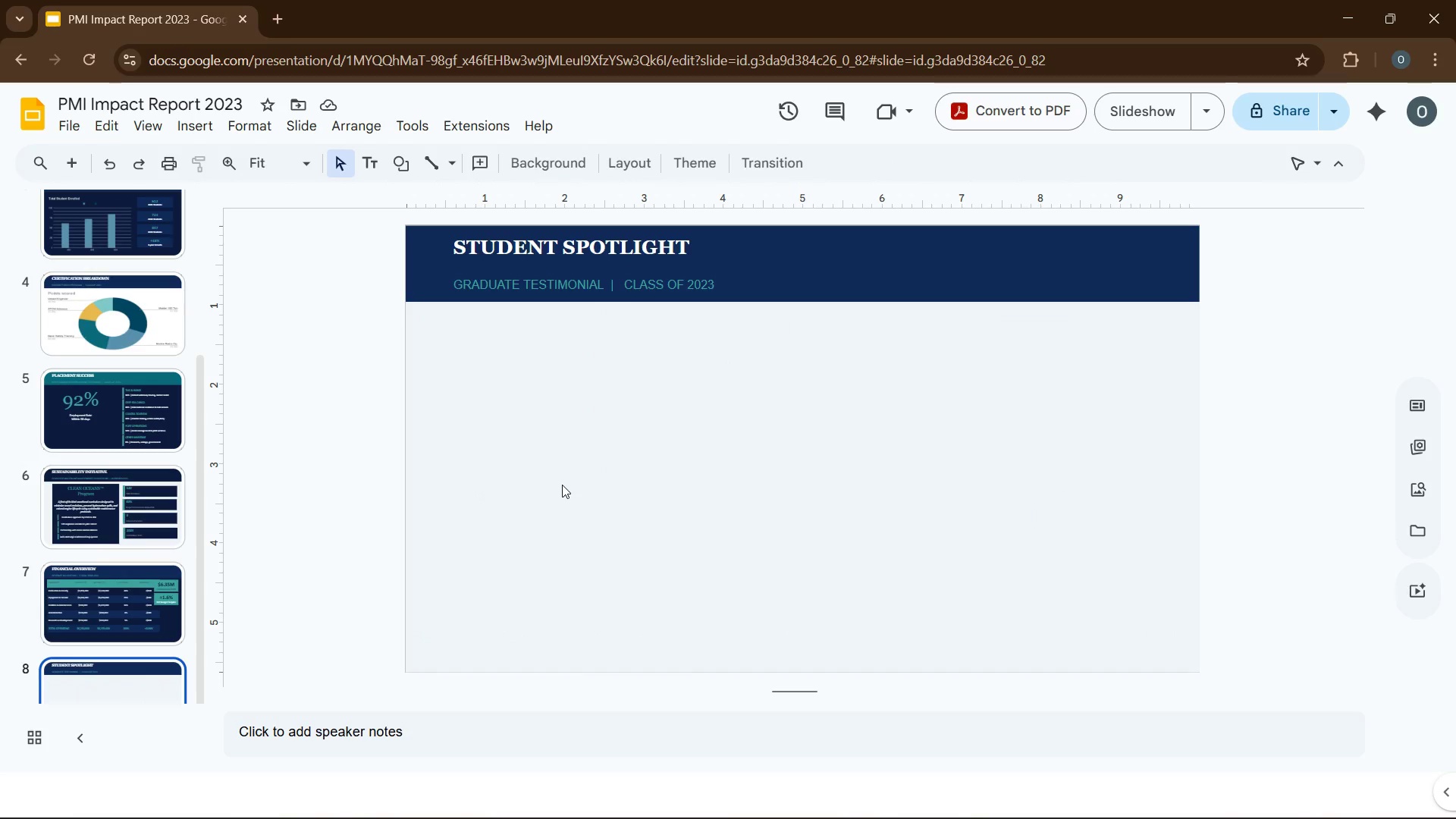 
right_click([560, 485])
 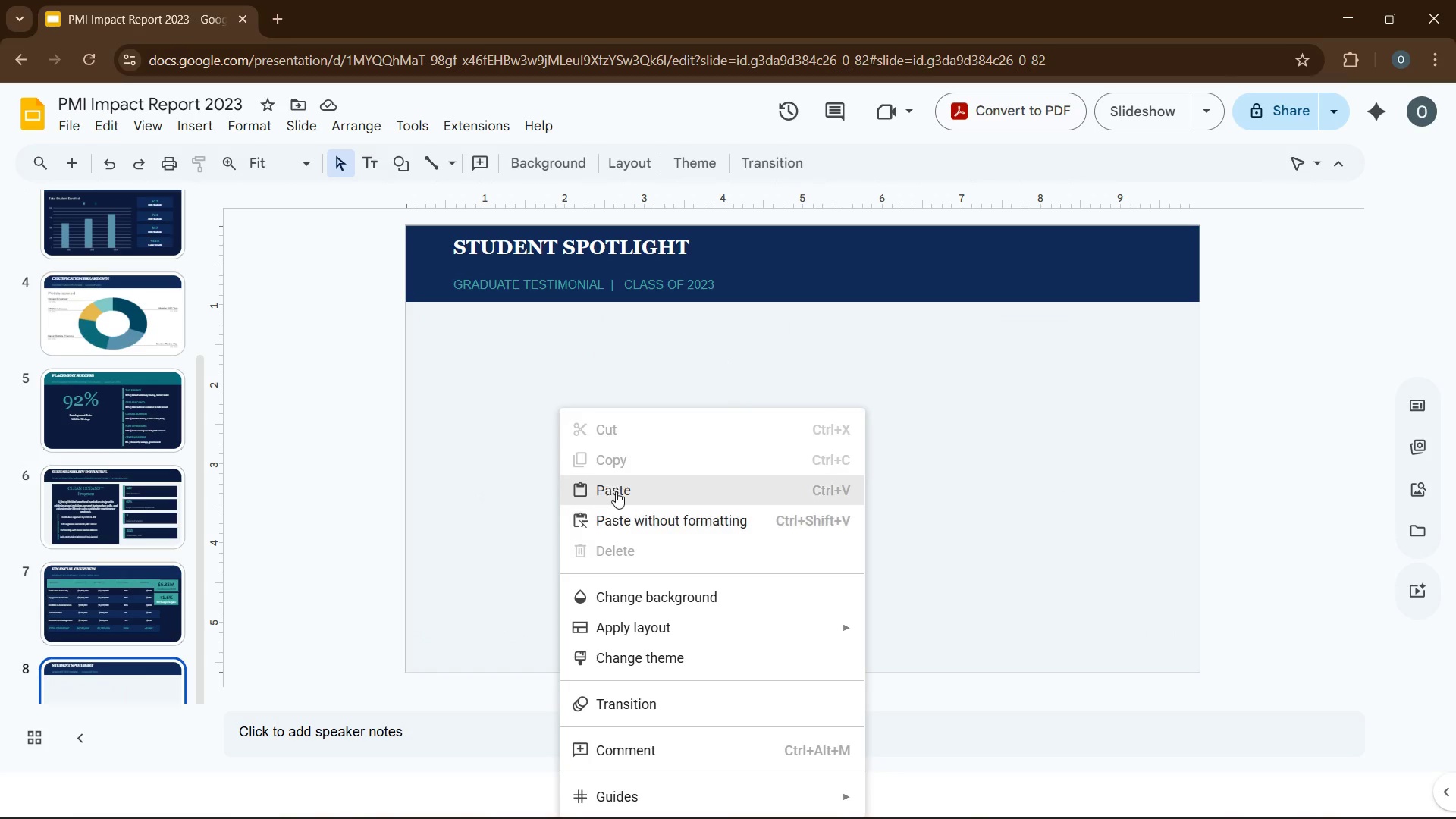 
left_click([616, 490])
 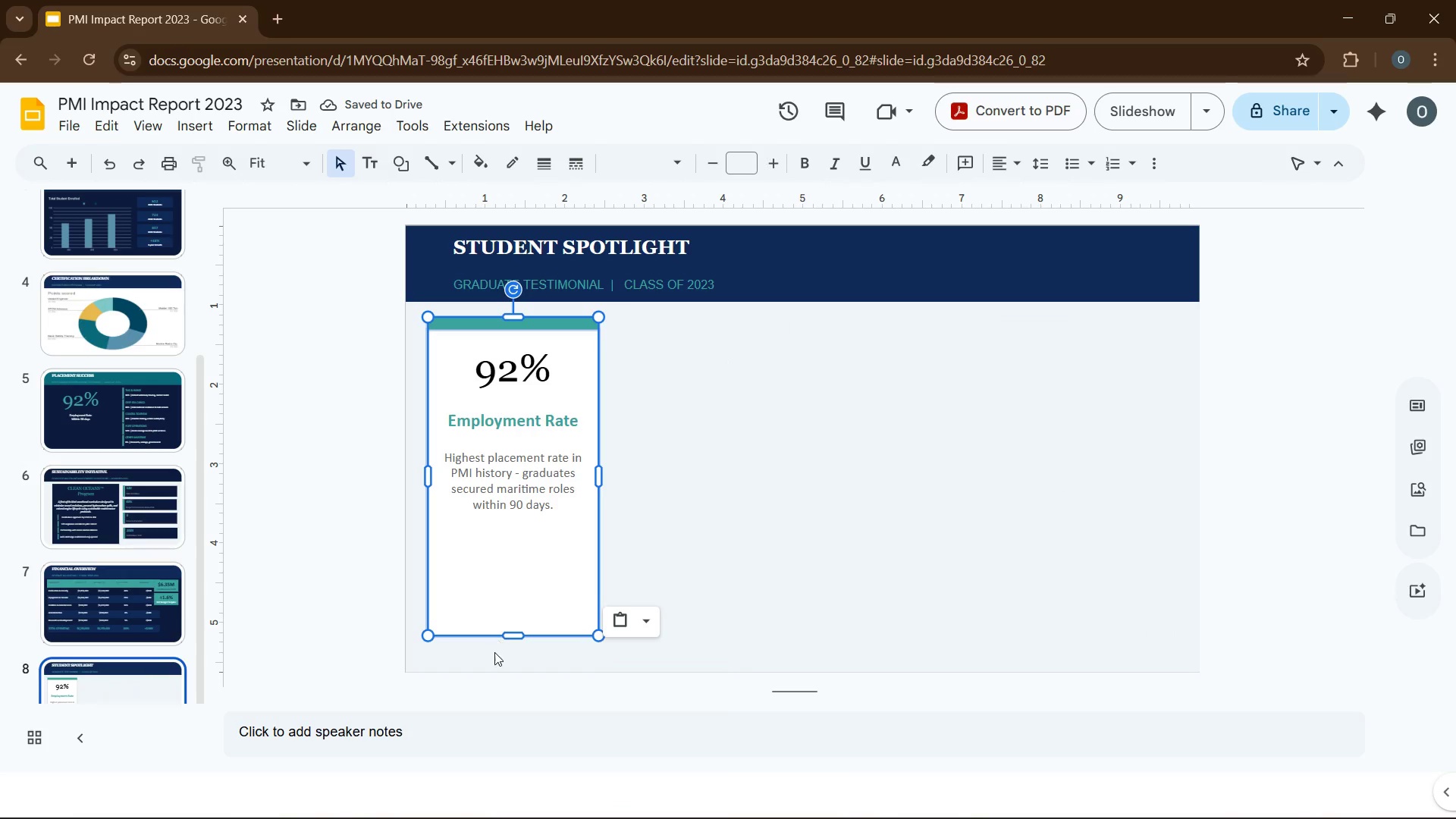 
left_click_drag(start_coordinate=[514, 632], to_coordinate=[530, 591])
 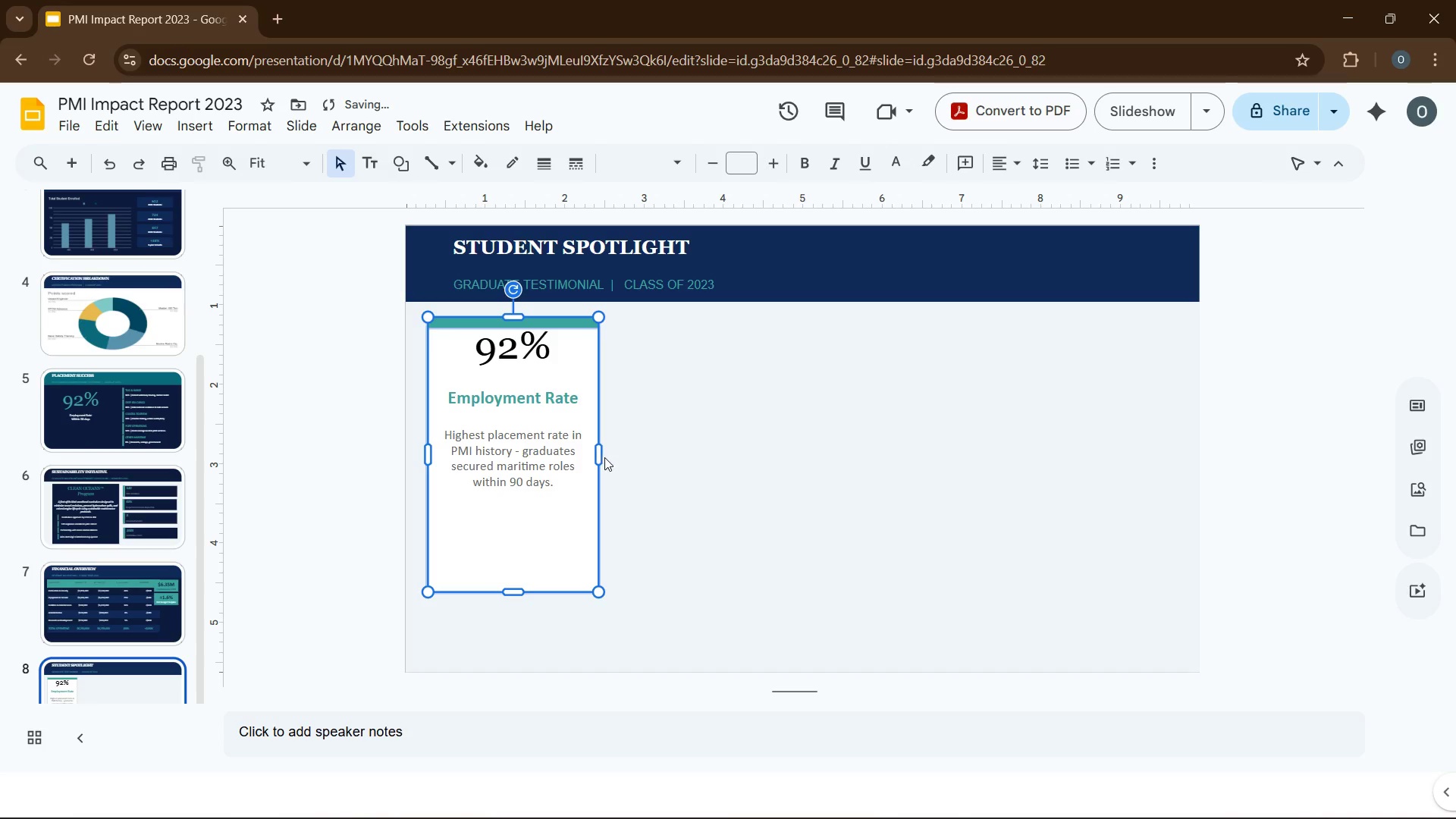 
left_click_drag(start_coordinate=[601, 457], to_coordinate=[637, 468])
 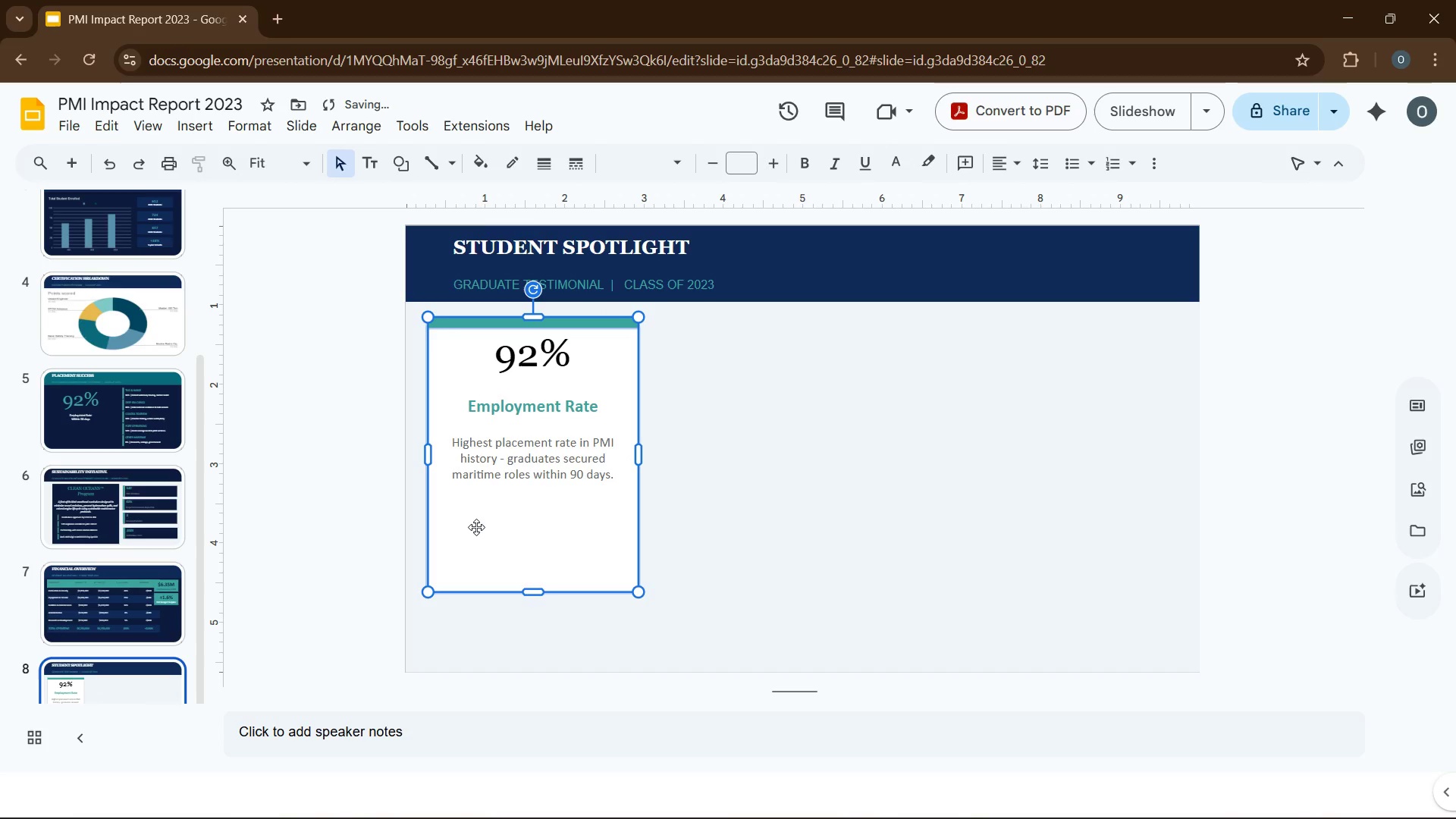 
left_click_drag(start_coordinate=[476, 527], to_coordinate=[473, 538])
 